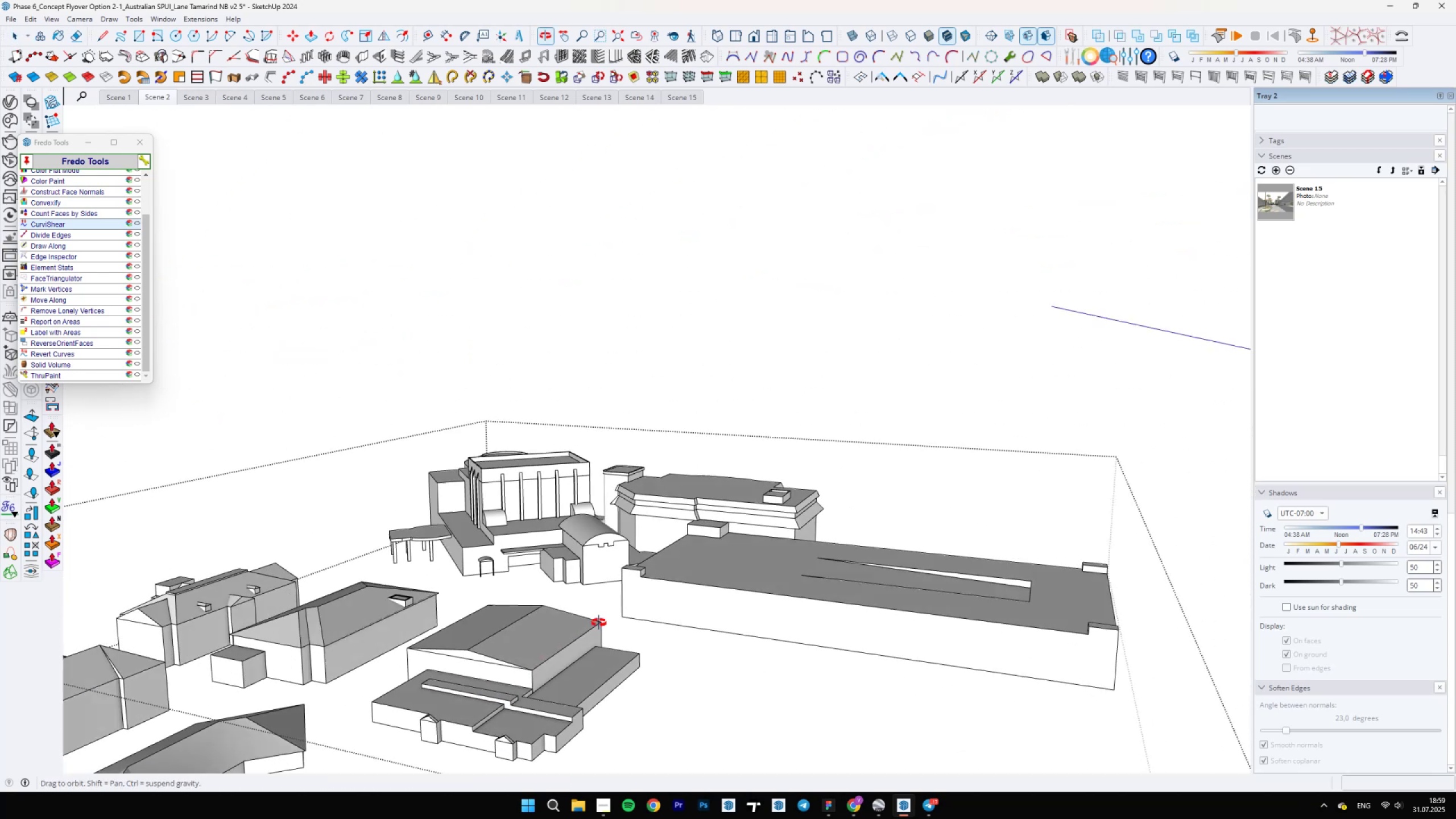 
scroll: coordinate [675, 521], scroll_direction: up, amount: 2.0
 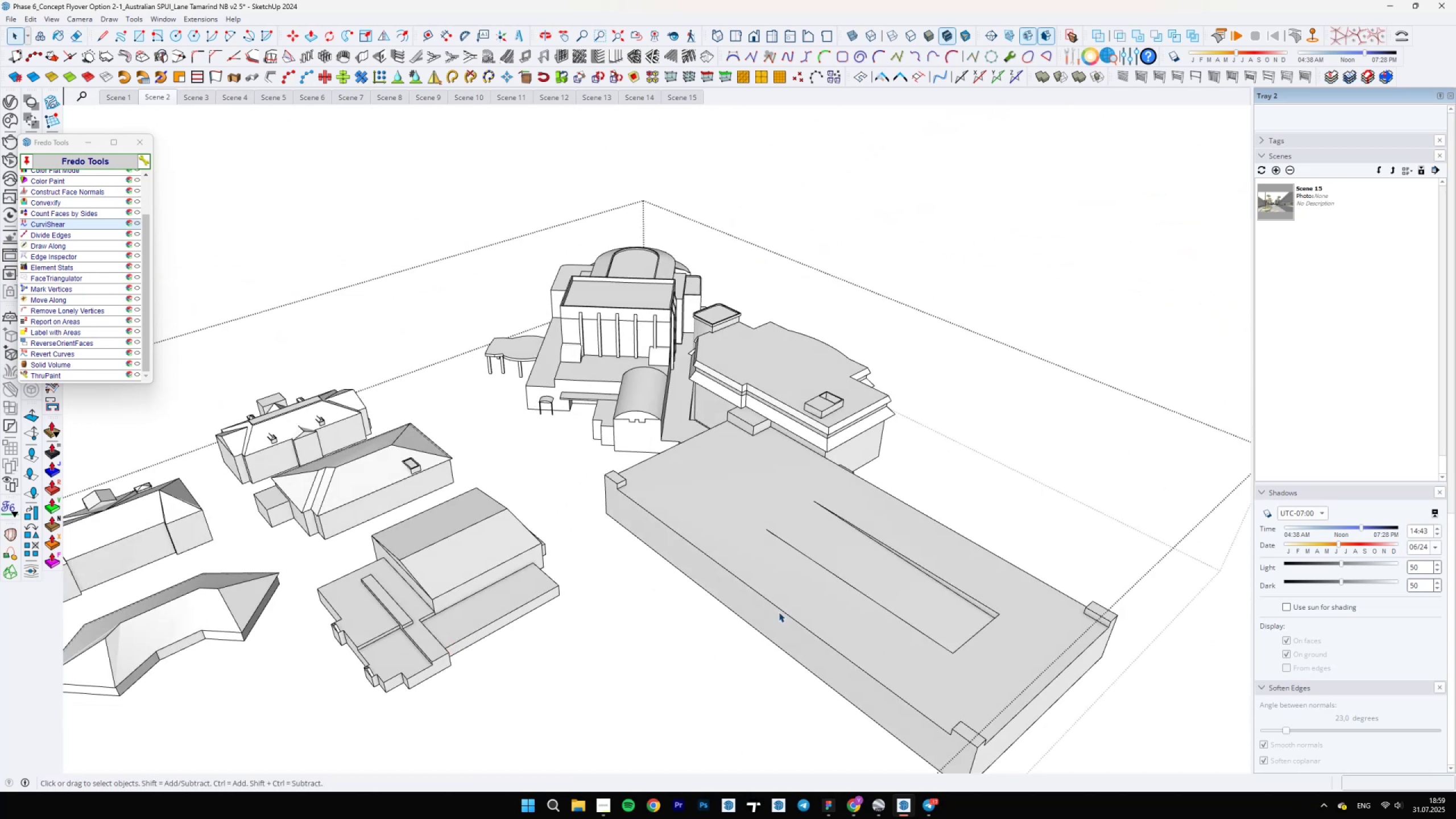 
hold_key(key=ShiftLeft, duration=0.39)
 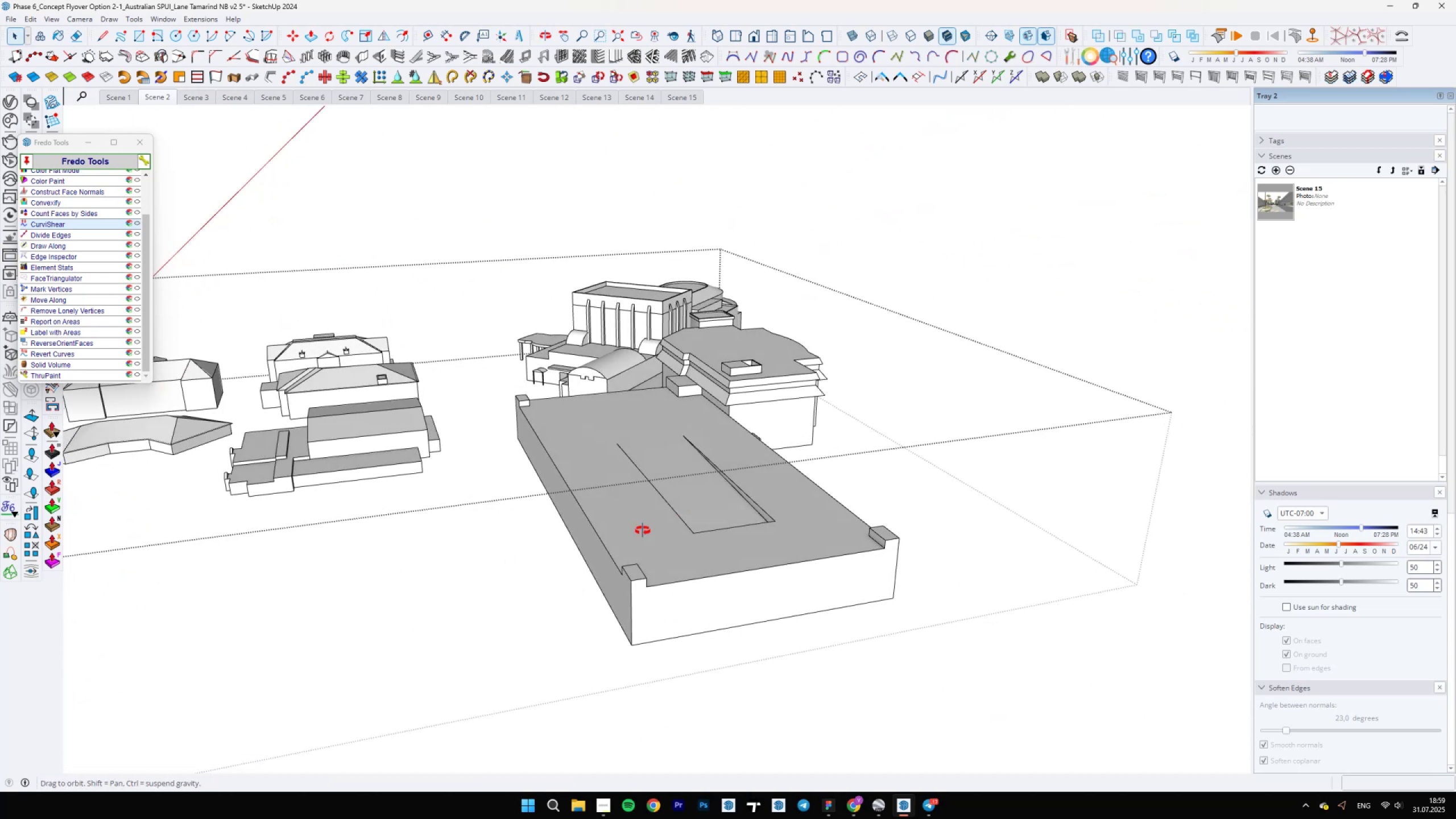 
hold_key(key=ShiftLeft, duration=0.48)
 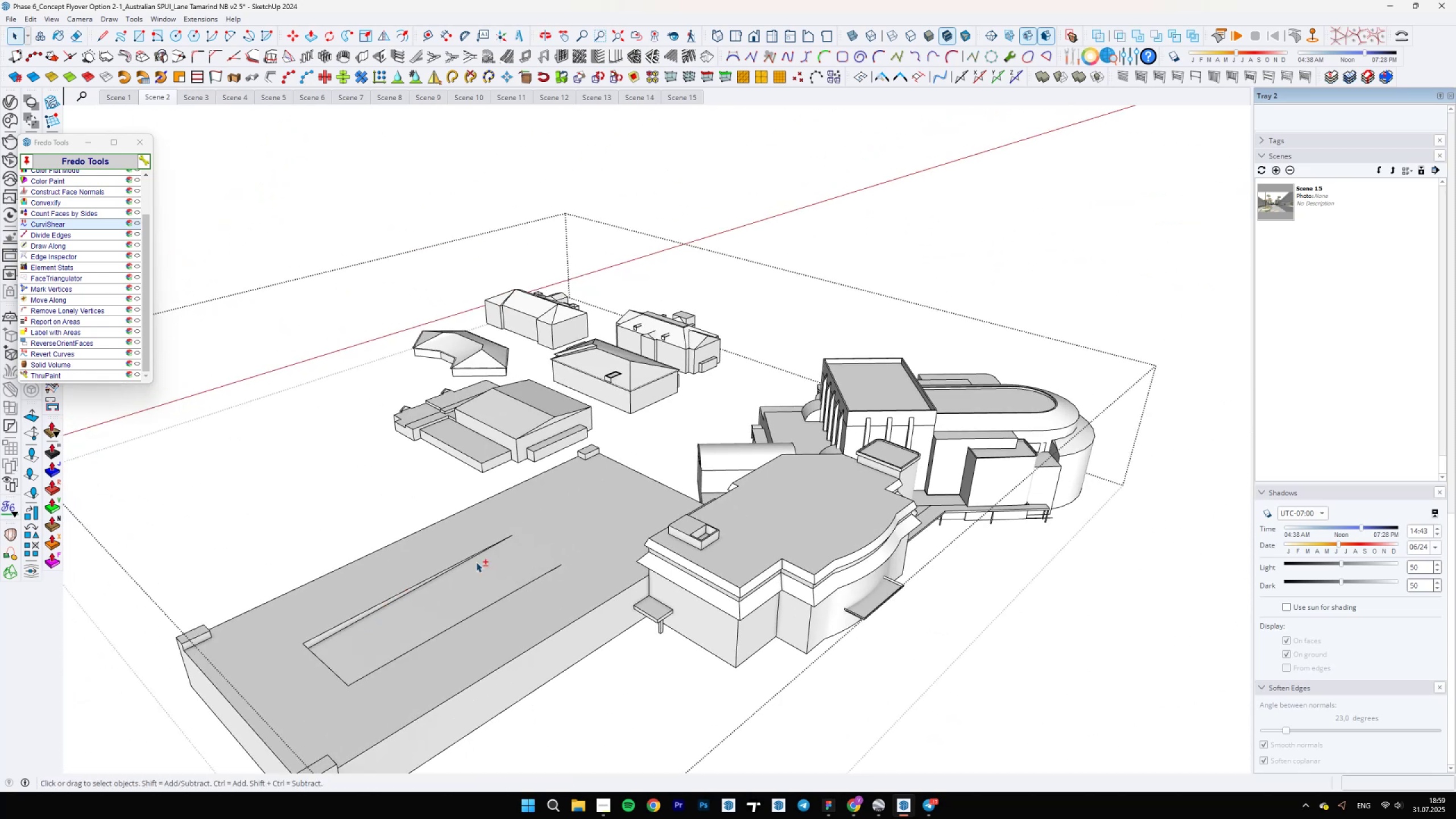 
scroll: coordinate [760, 562], scroll_direction: up, amount: 5.0
 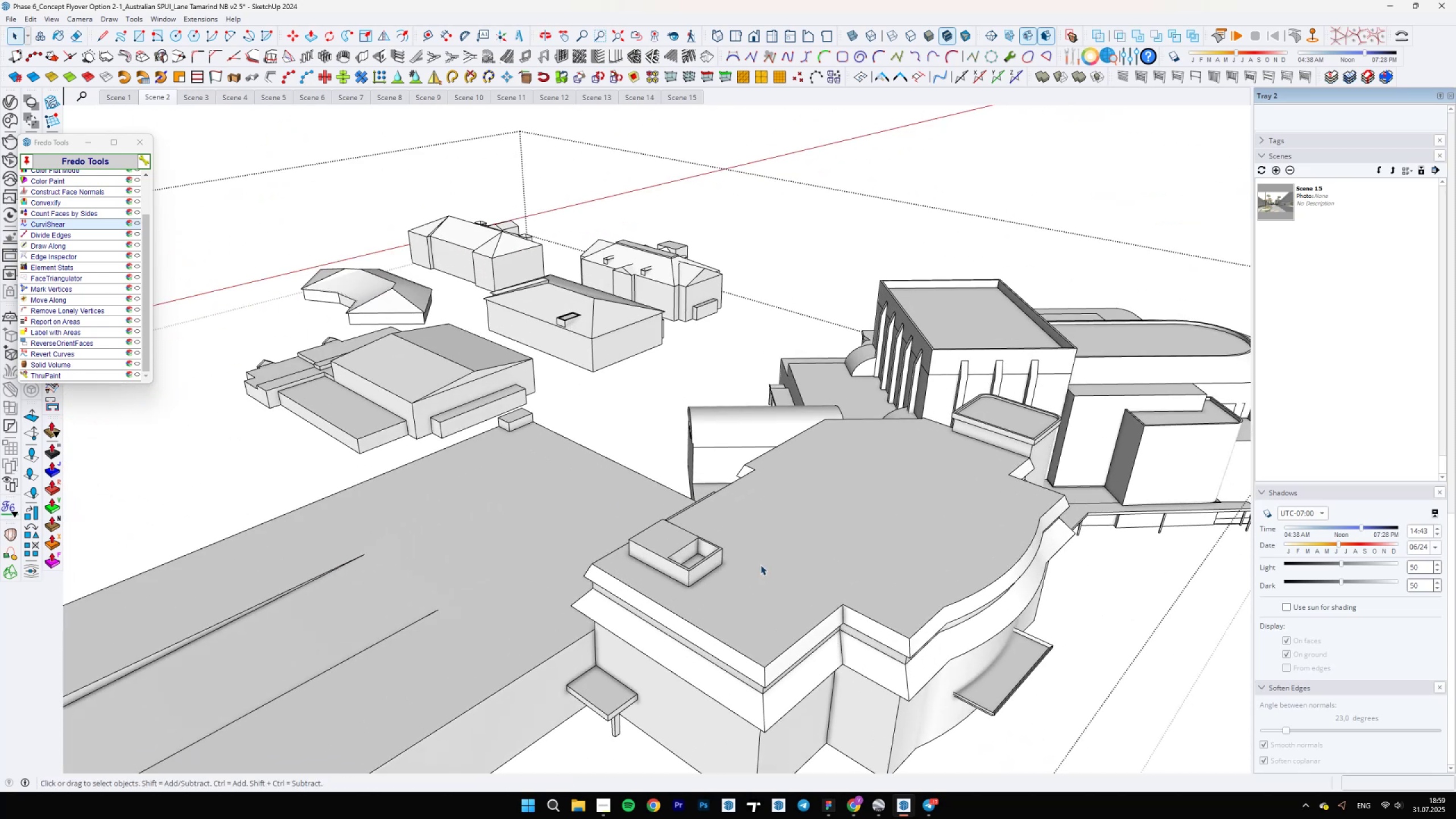 
hold_key(key=ShiftLeft, duration=0.45)
 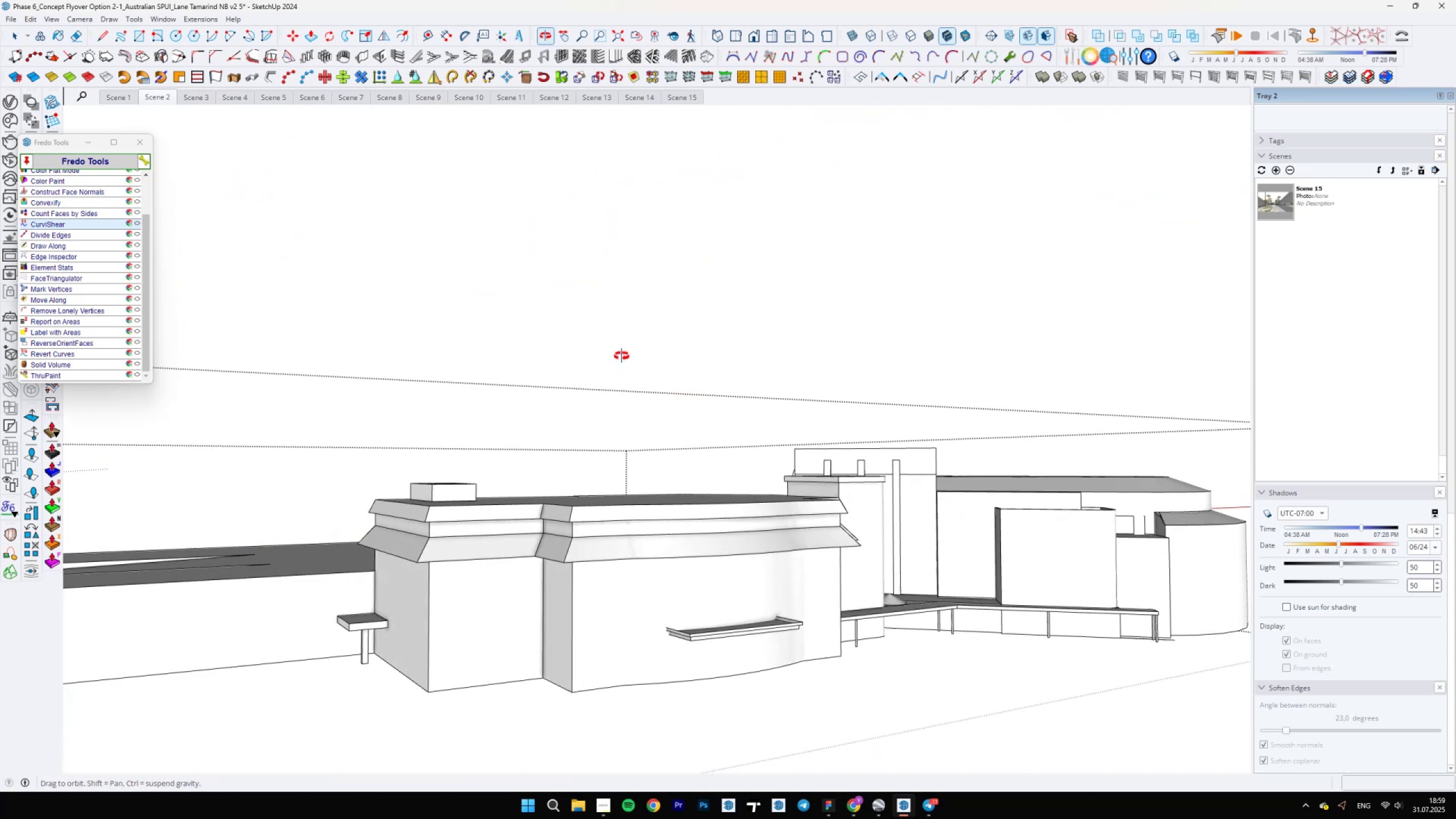 
key(E)
 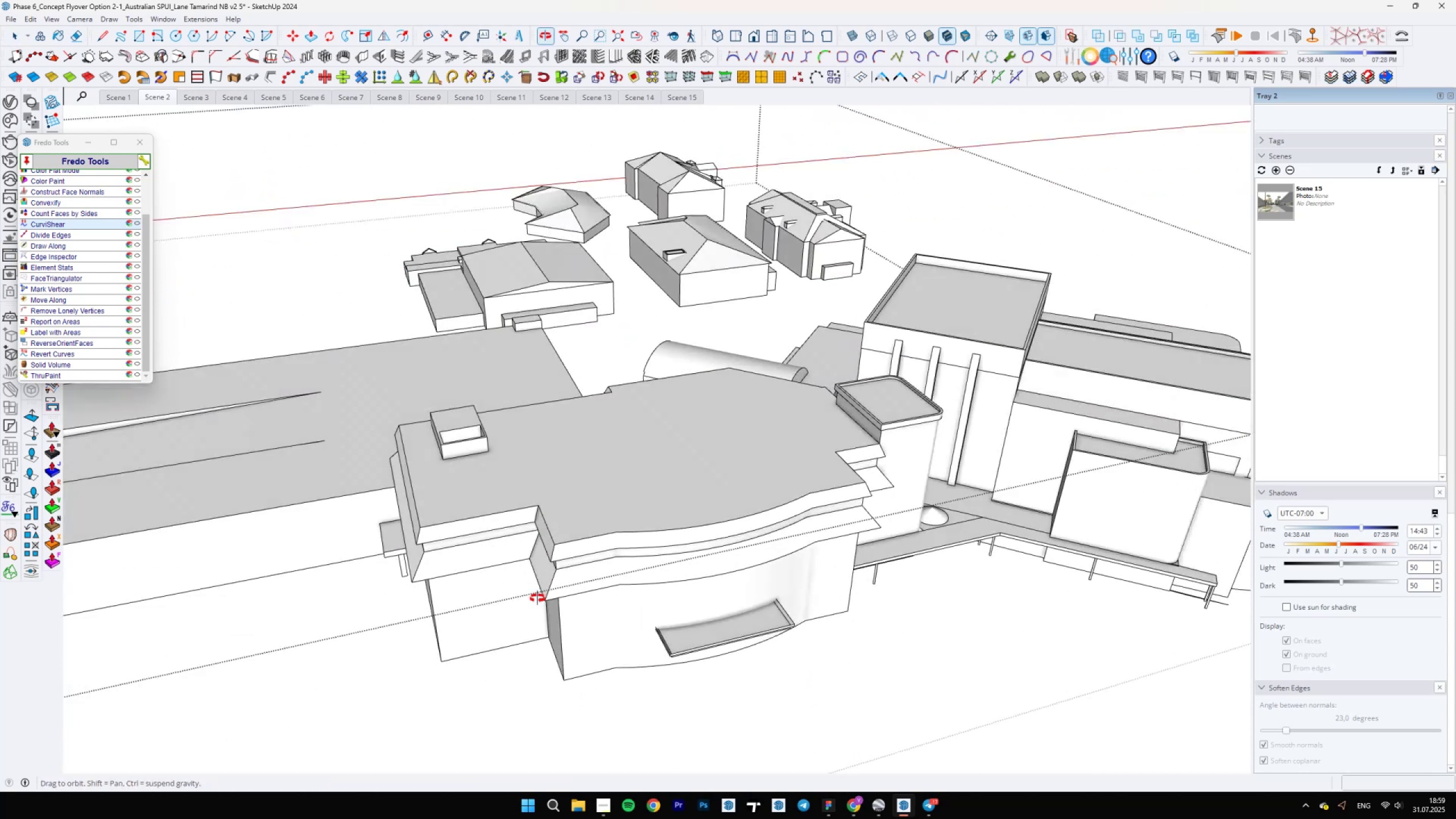 
scroll: coordinate [687, 623], scroll_direction: none, amount: 0.0
 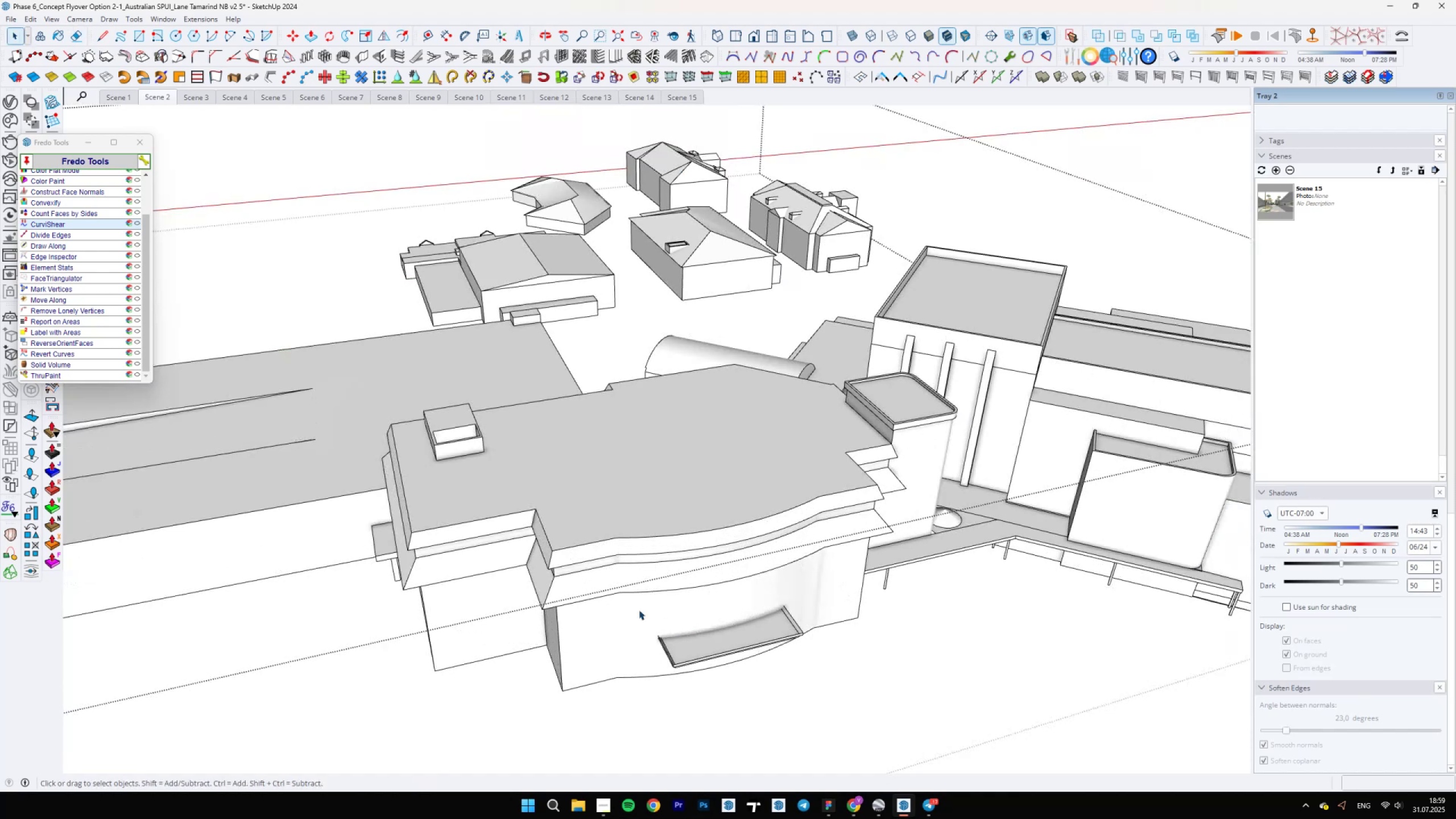 
key(Alt+AltLeft)
 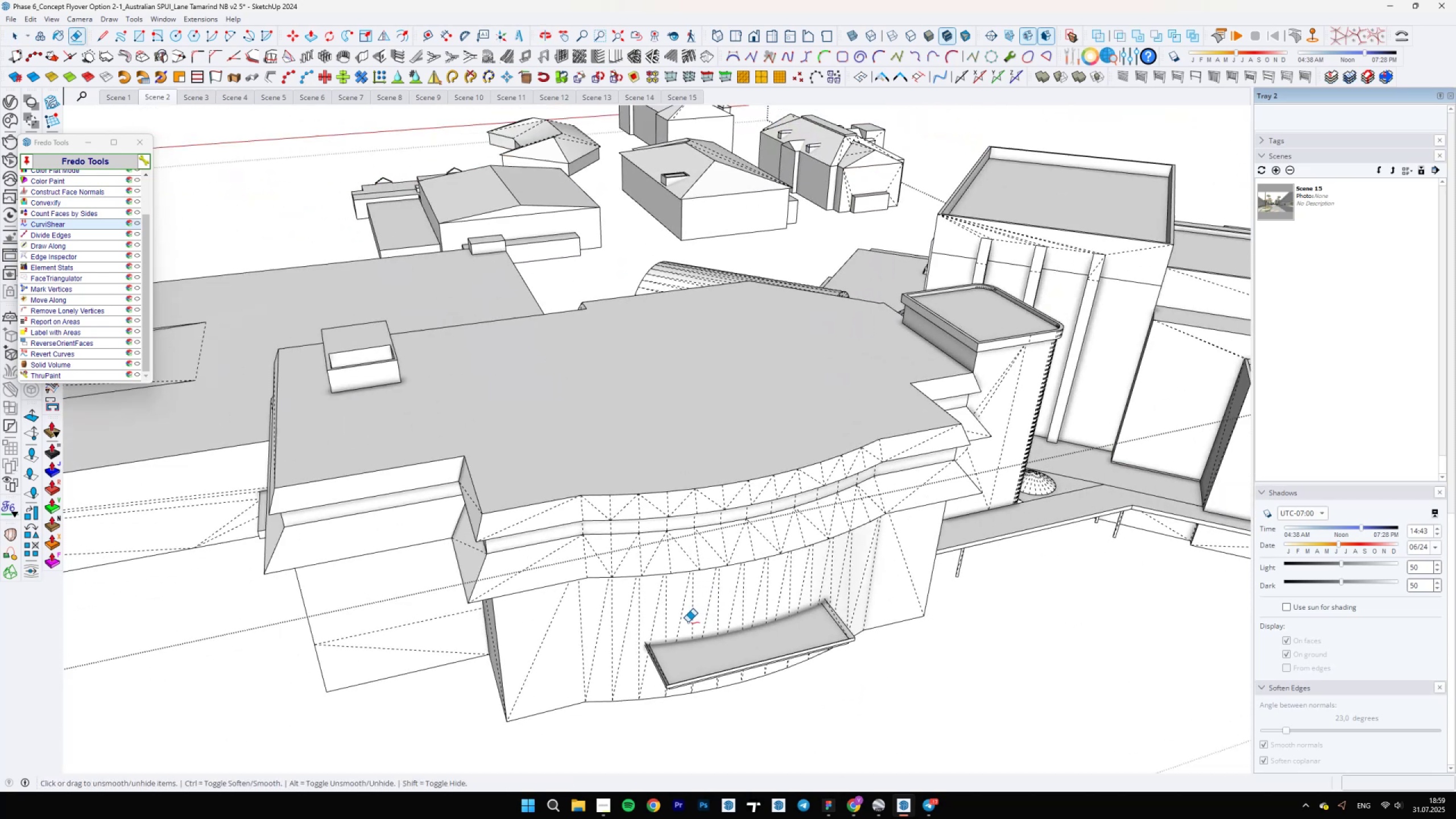 
key(Space)
 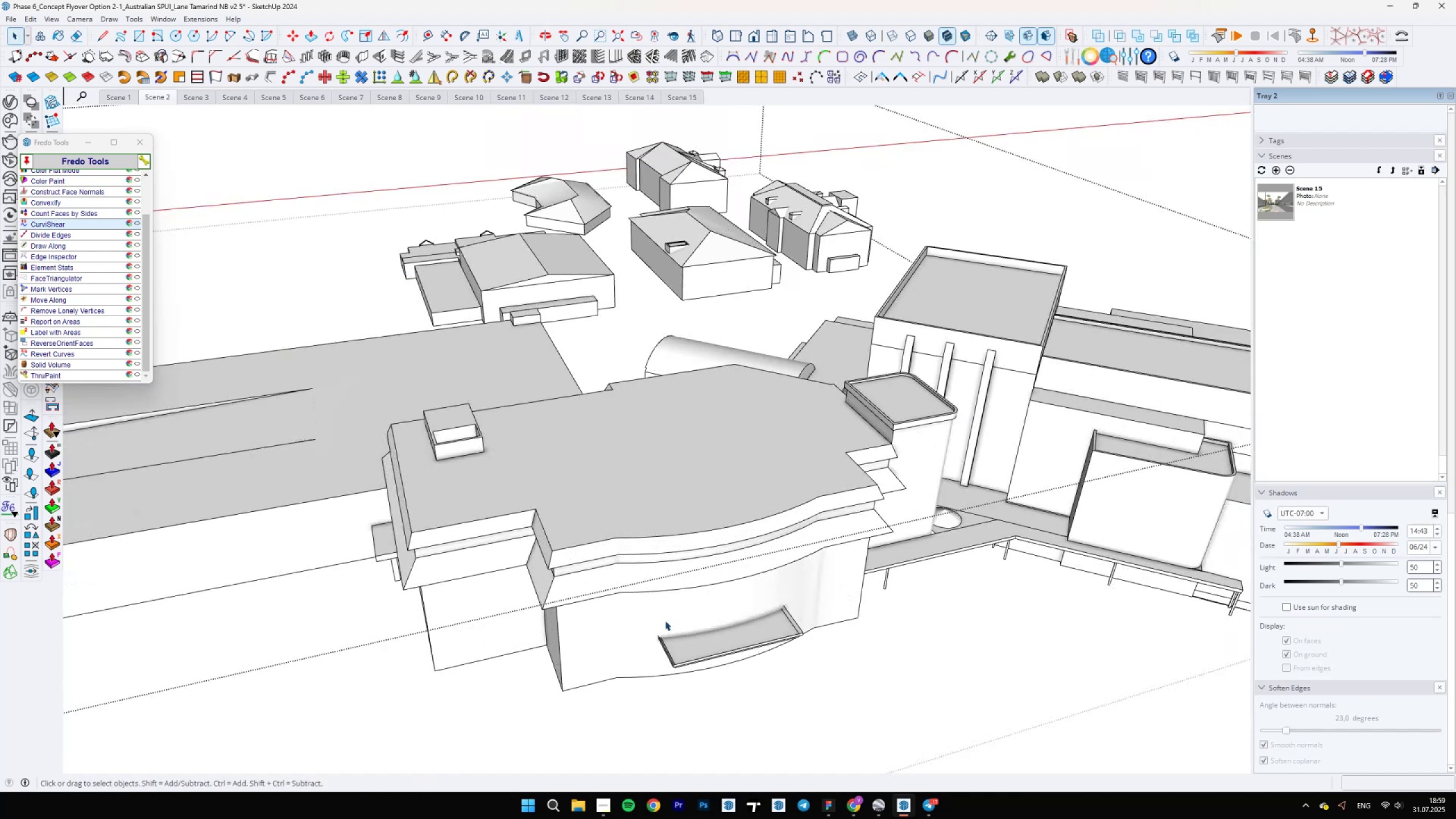 
scroll: coordinate [611, 597], scroll_direction: down, amount: 10.0
 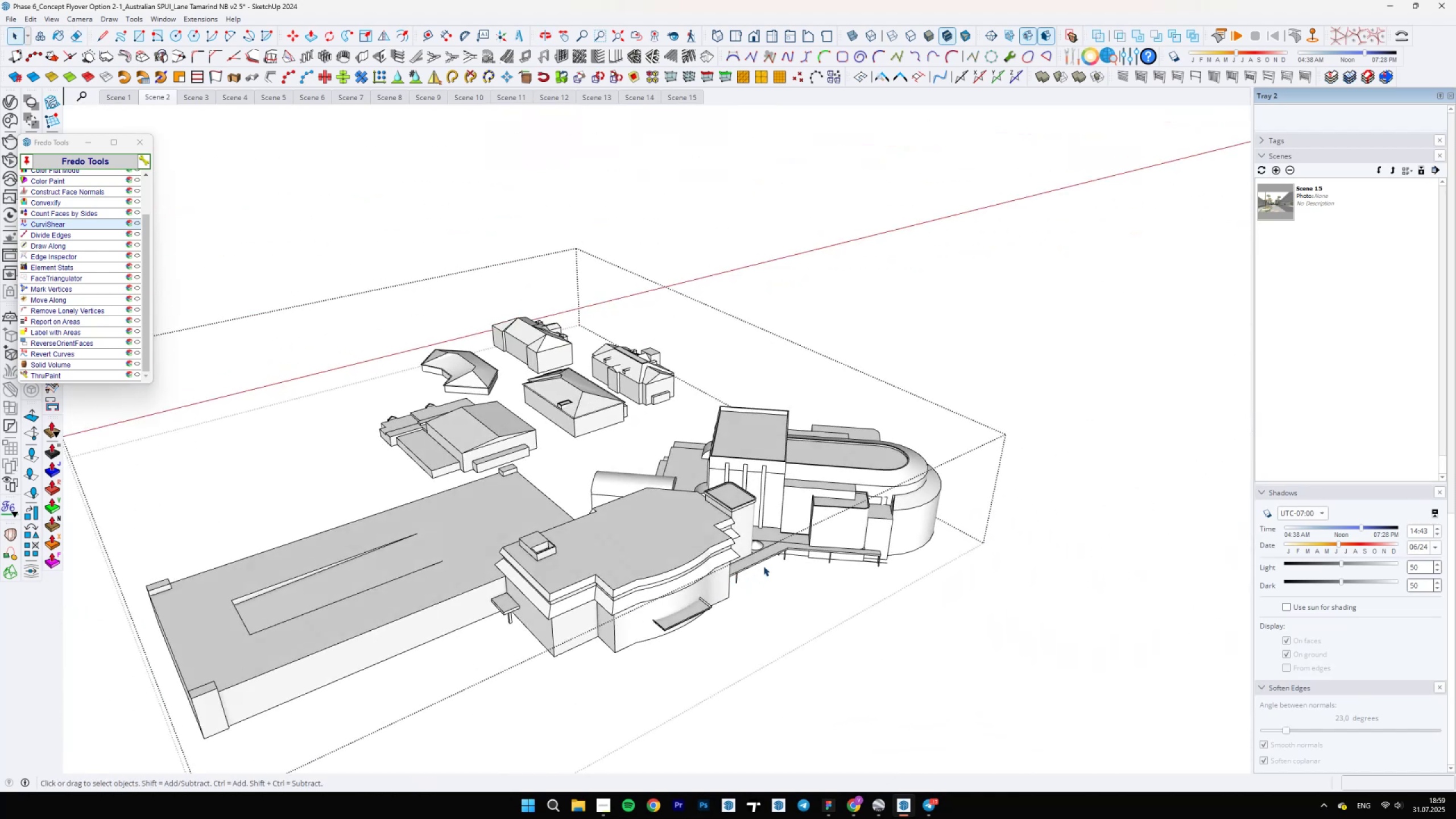 
key(Escape)
 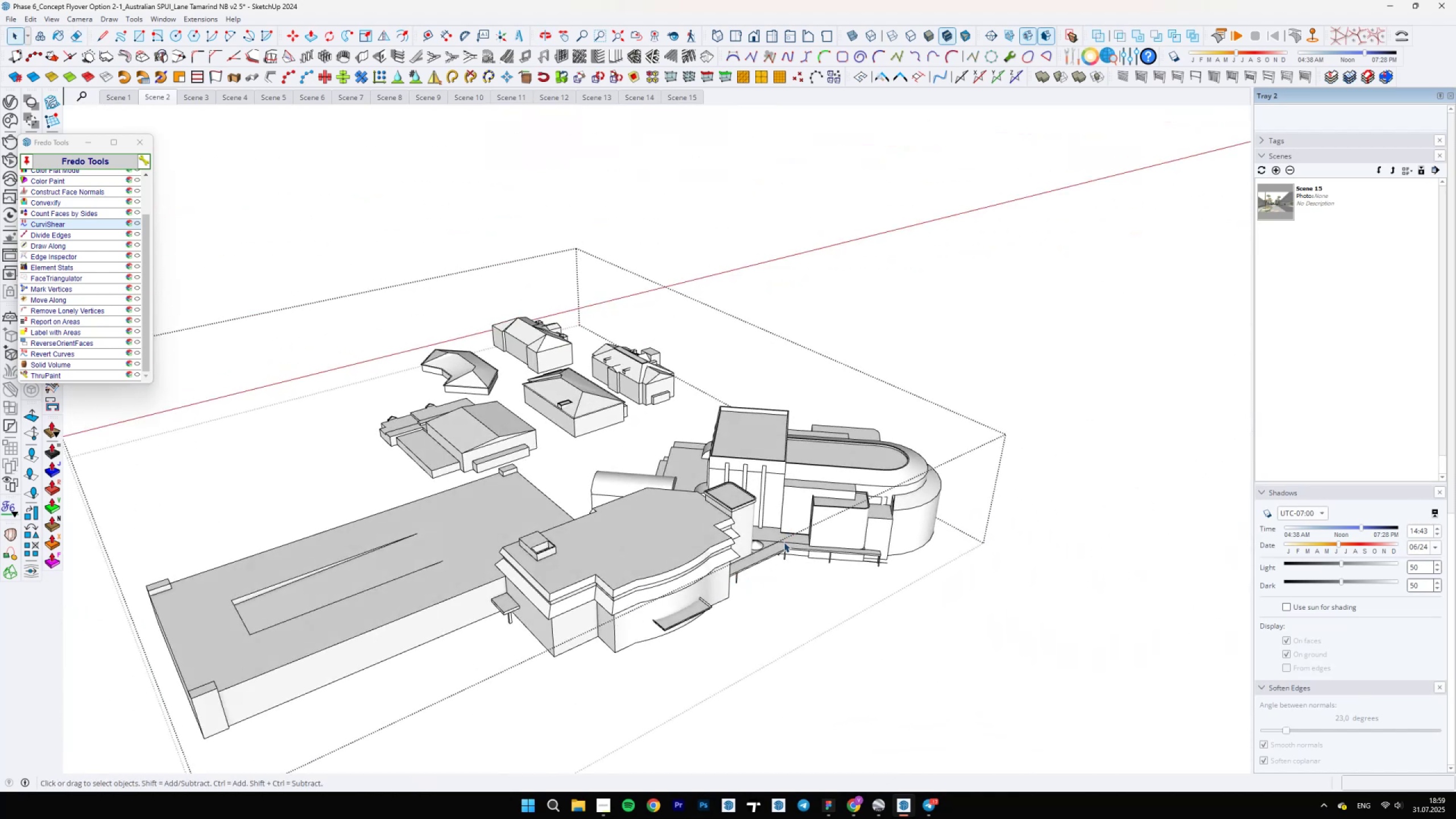 
scroll: coordinate [803, 485], scroll_direction: down, amount: 5.0
 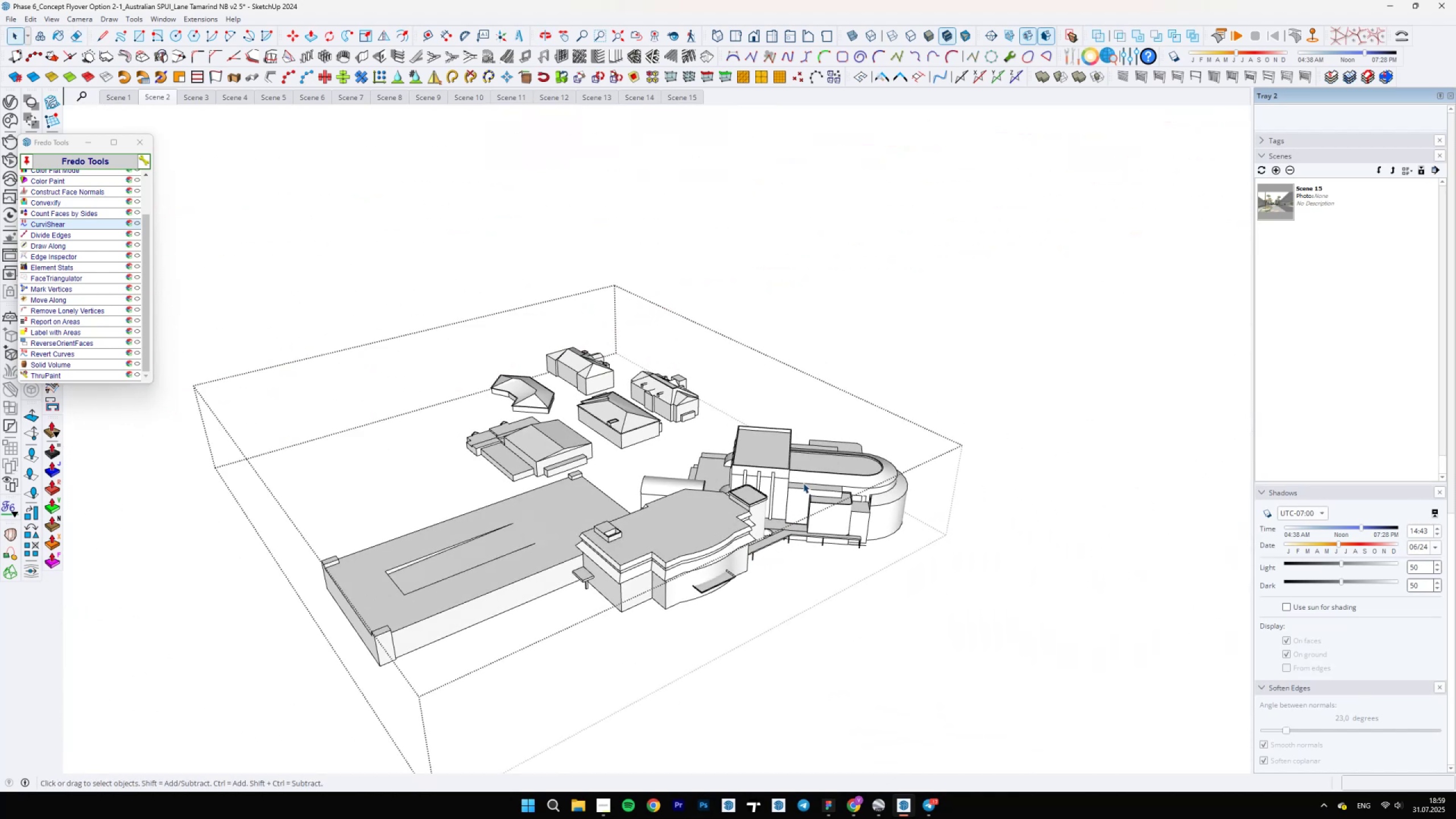 
key(Escape)
 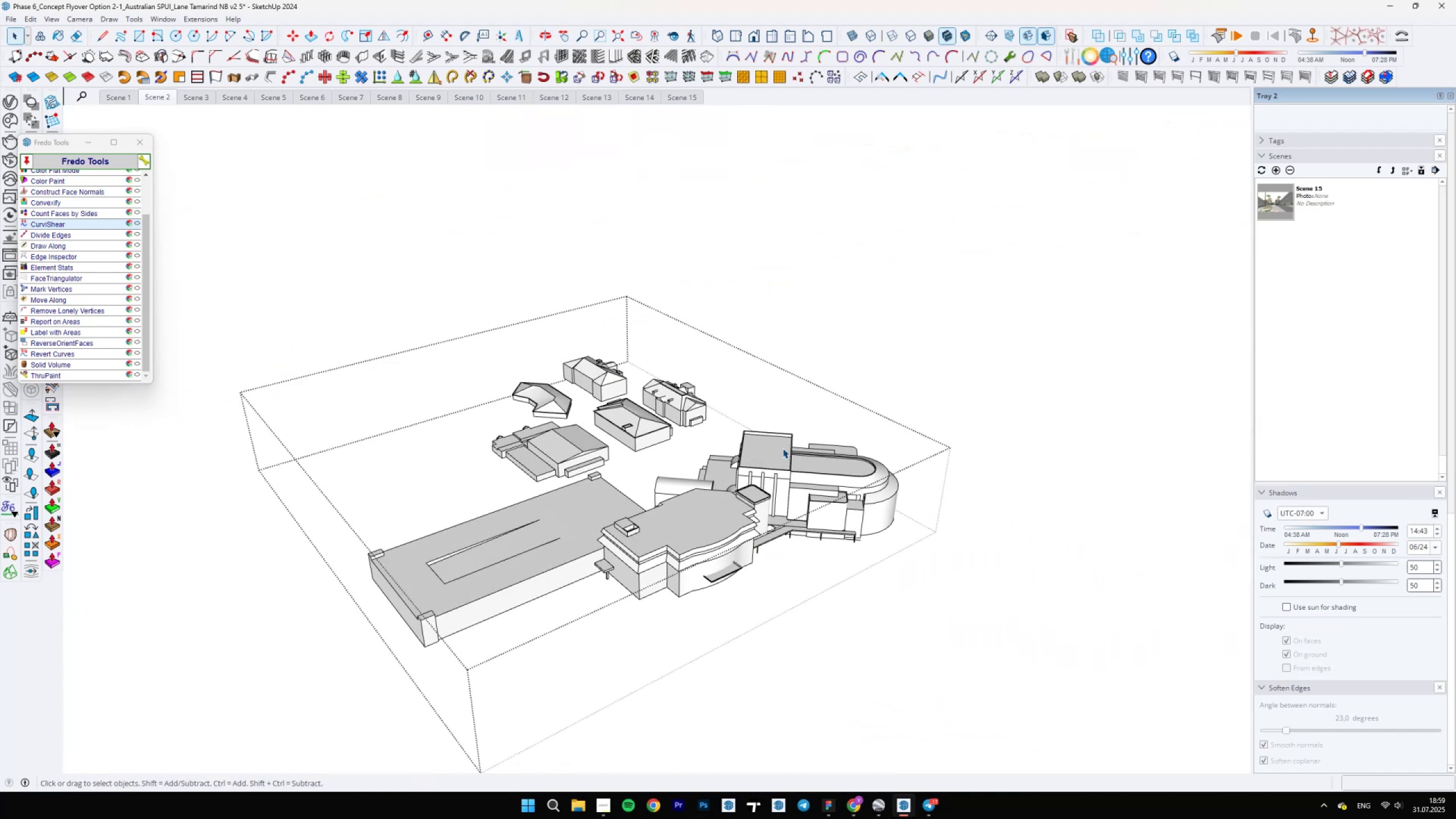 
scroll: coordinate [691, 461], scroll_direction: up, amount: 16.0
 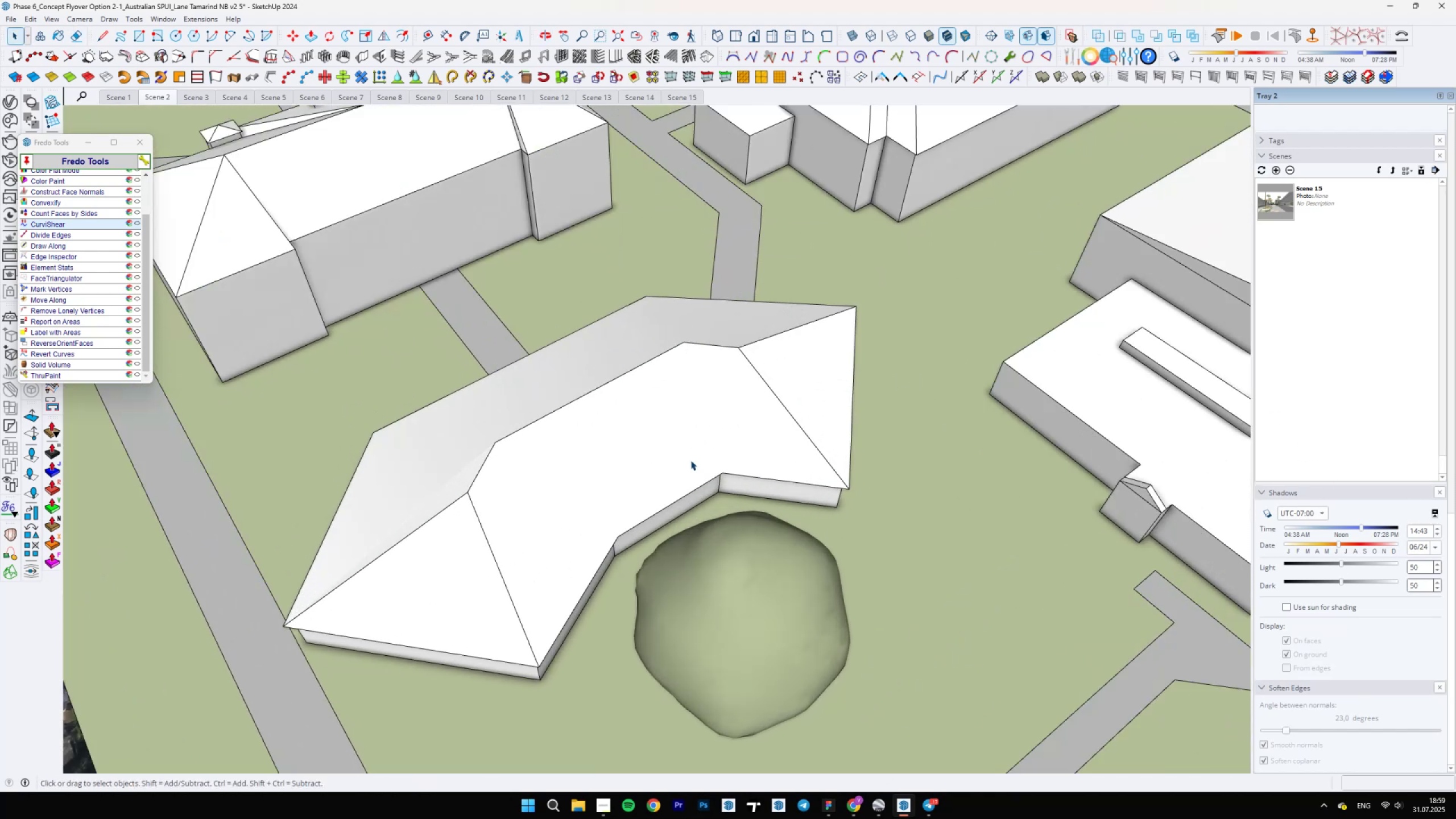 
double_click([690, 460])
 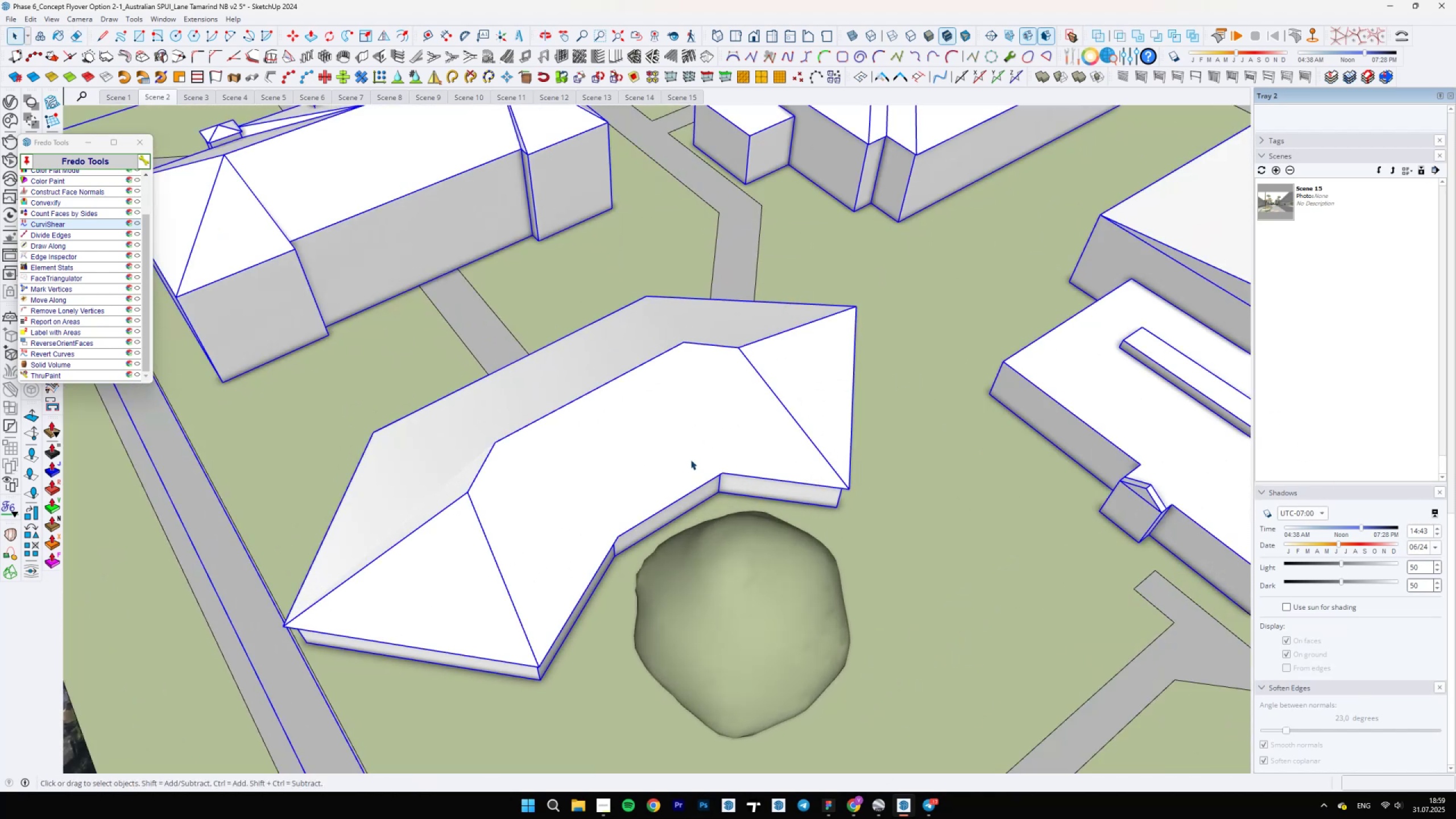 
triple_click([690, 460])
 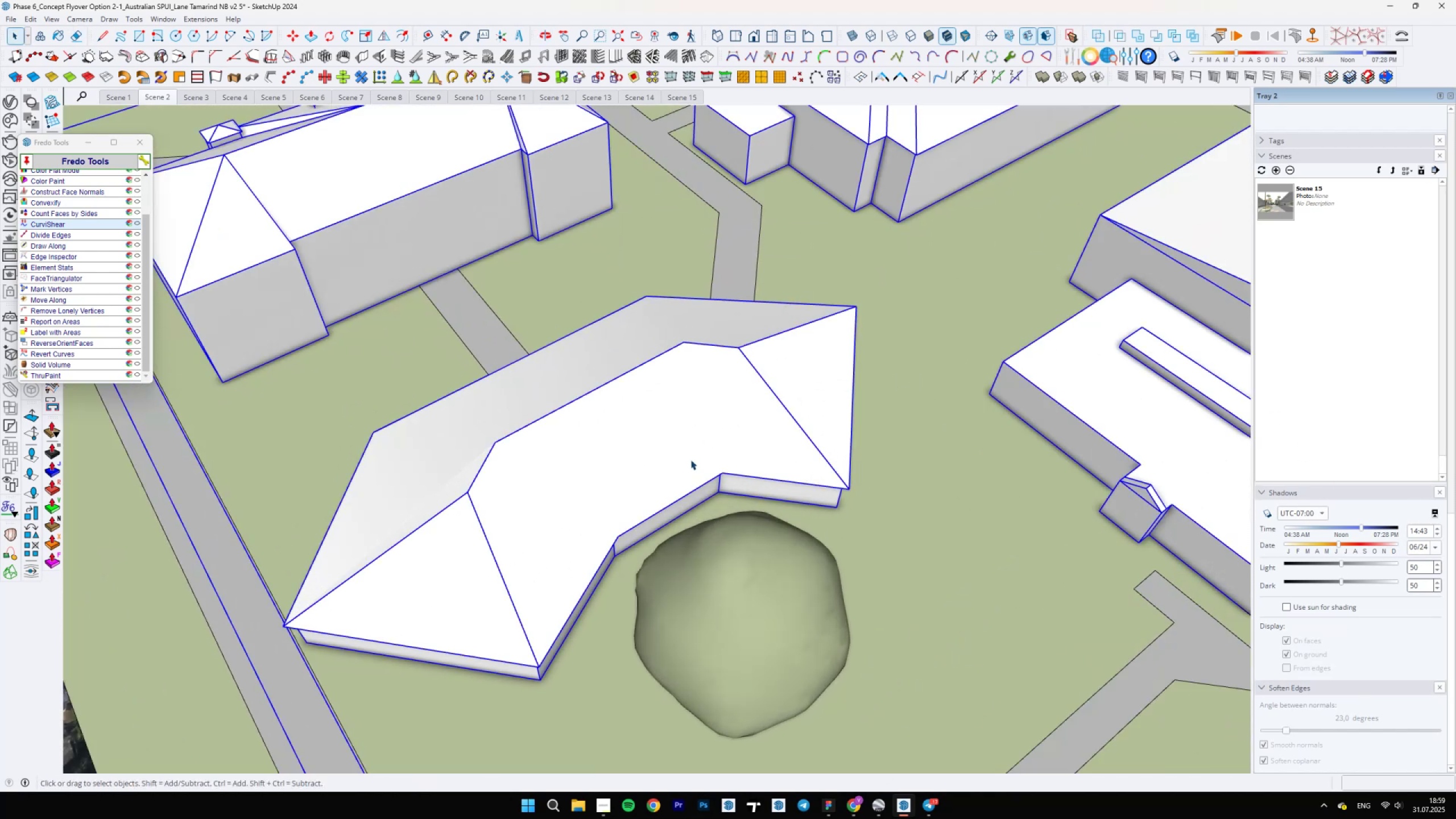 
triple_click([690, 460])
 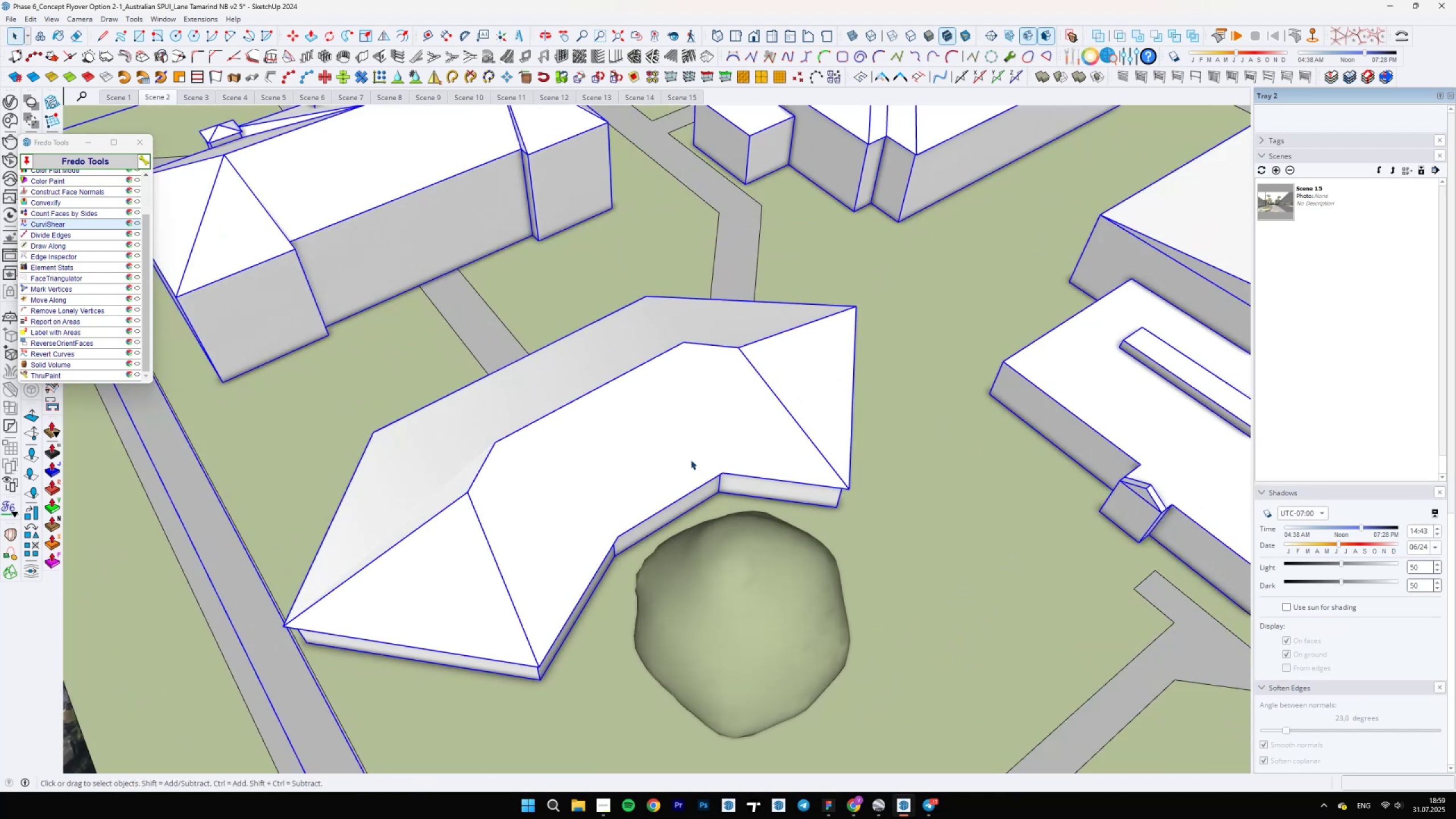 
triple_click([690, 460])
 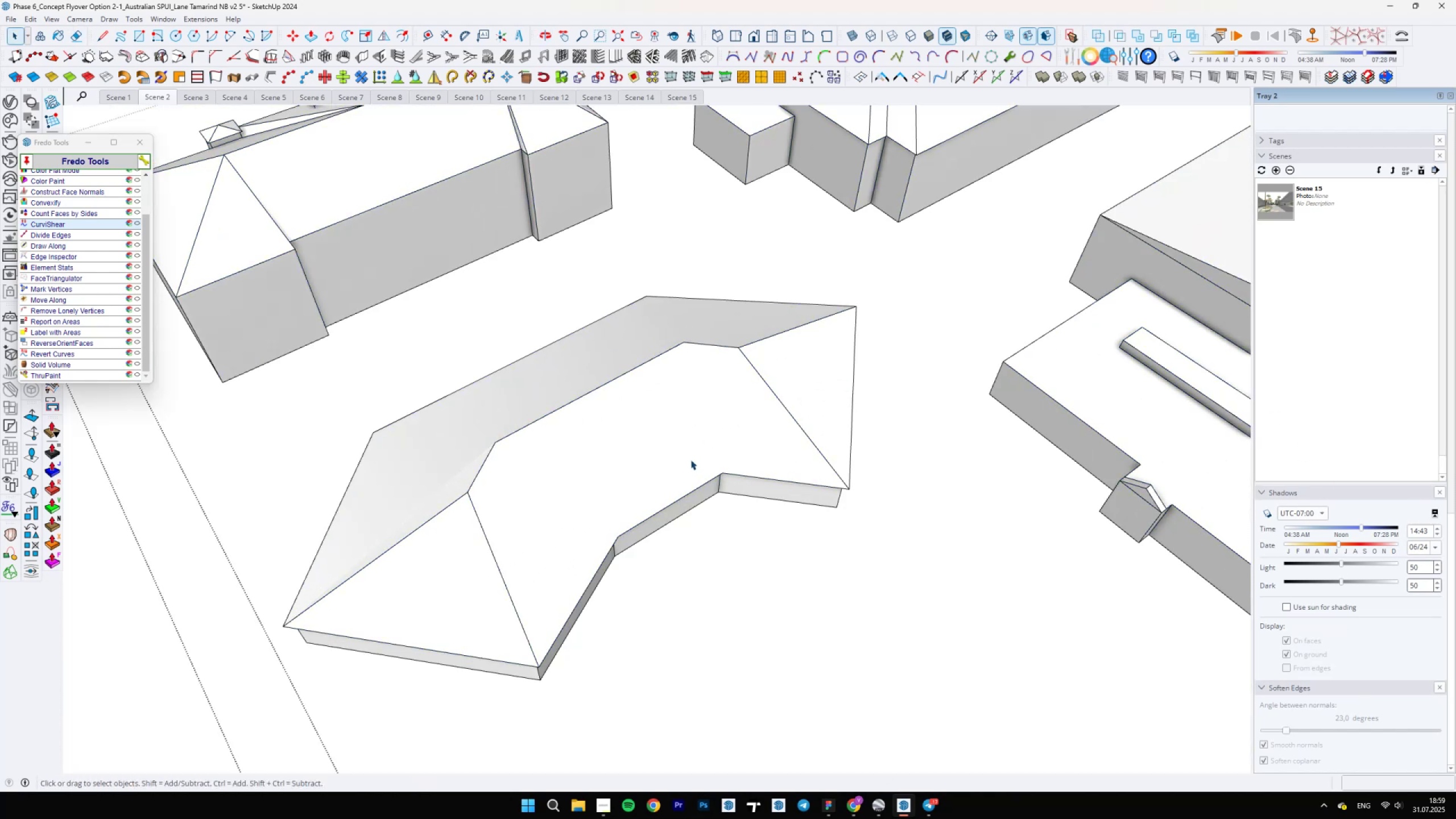 
scroll: coordinate [691, 457], scroll_direction: up, amount: 5.0
 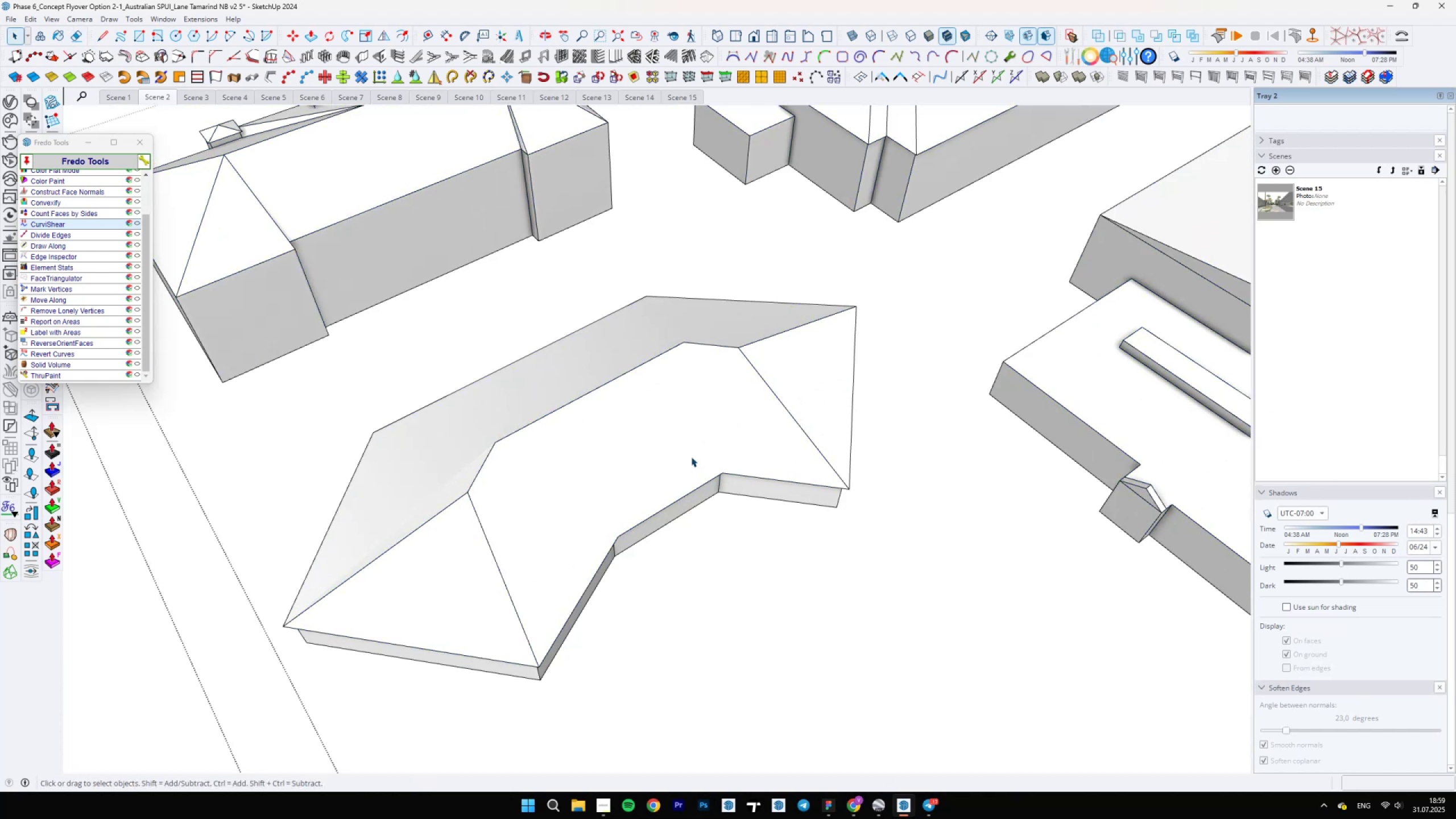 
key(E)
 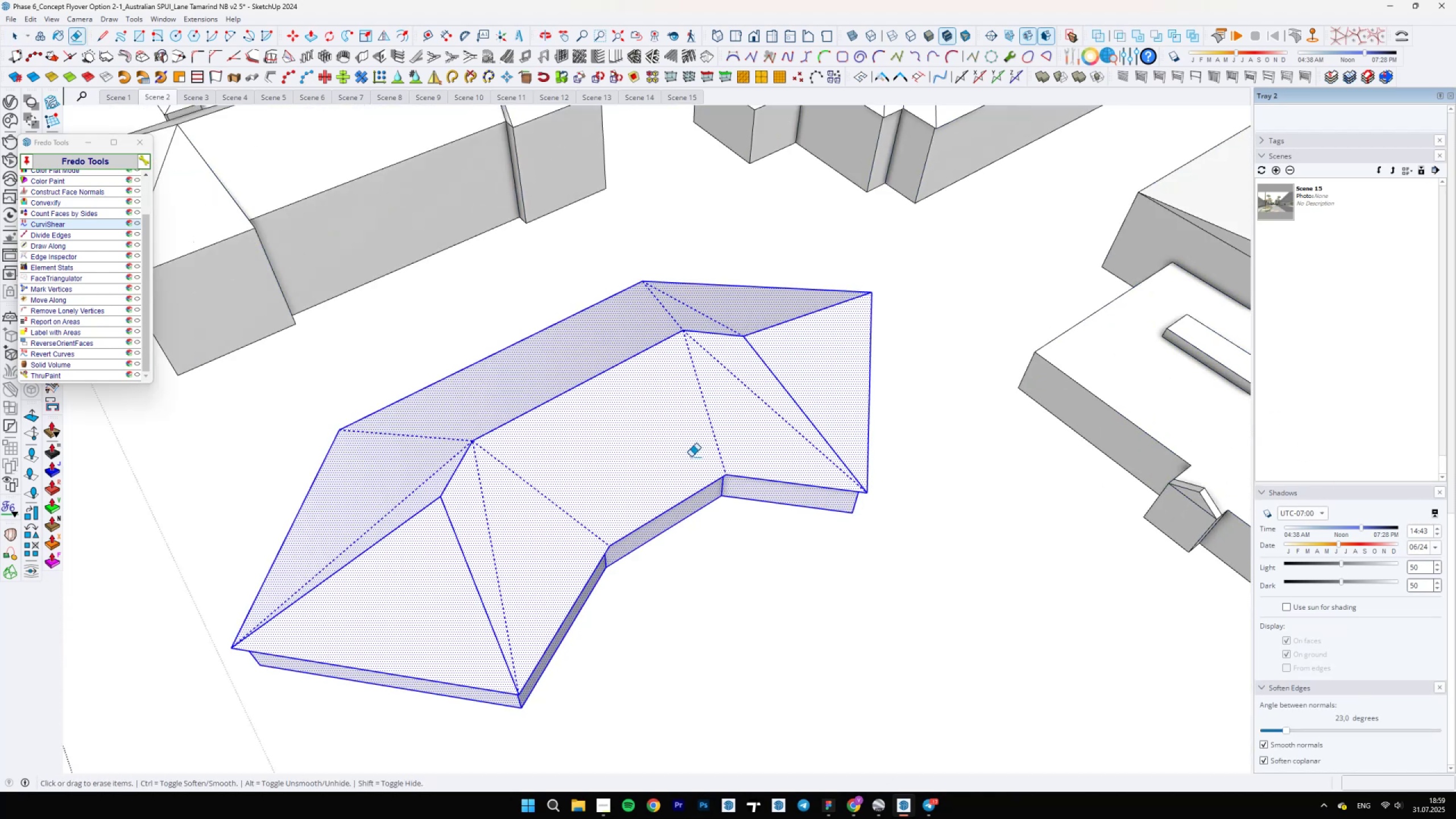 
key(Alt+AltLeft)
 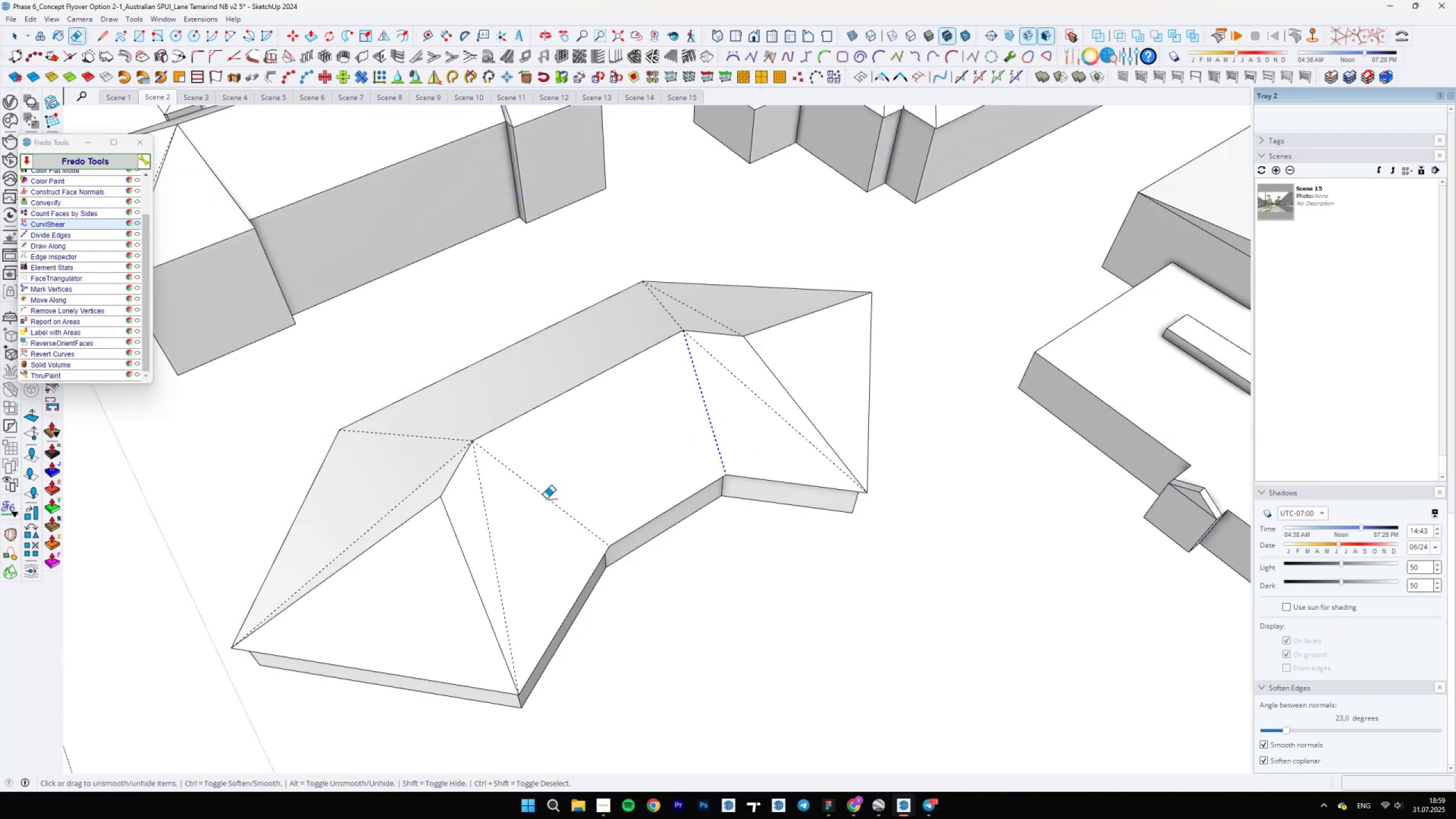 
key(Space)
 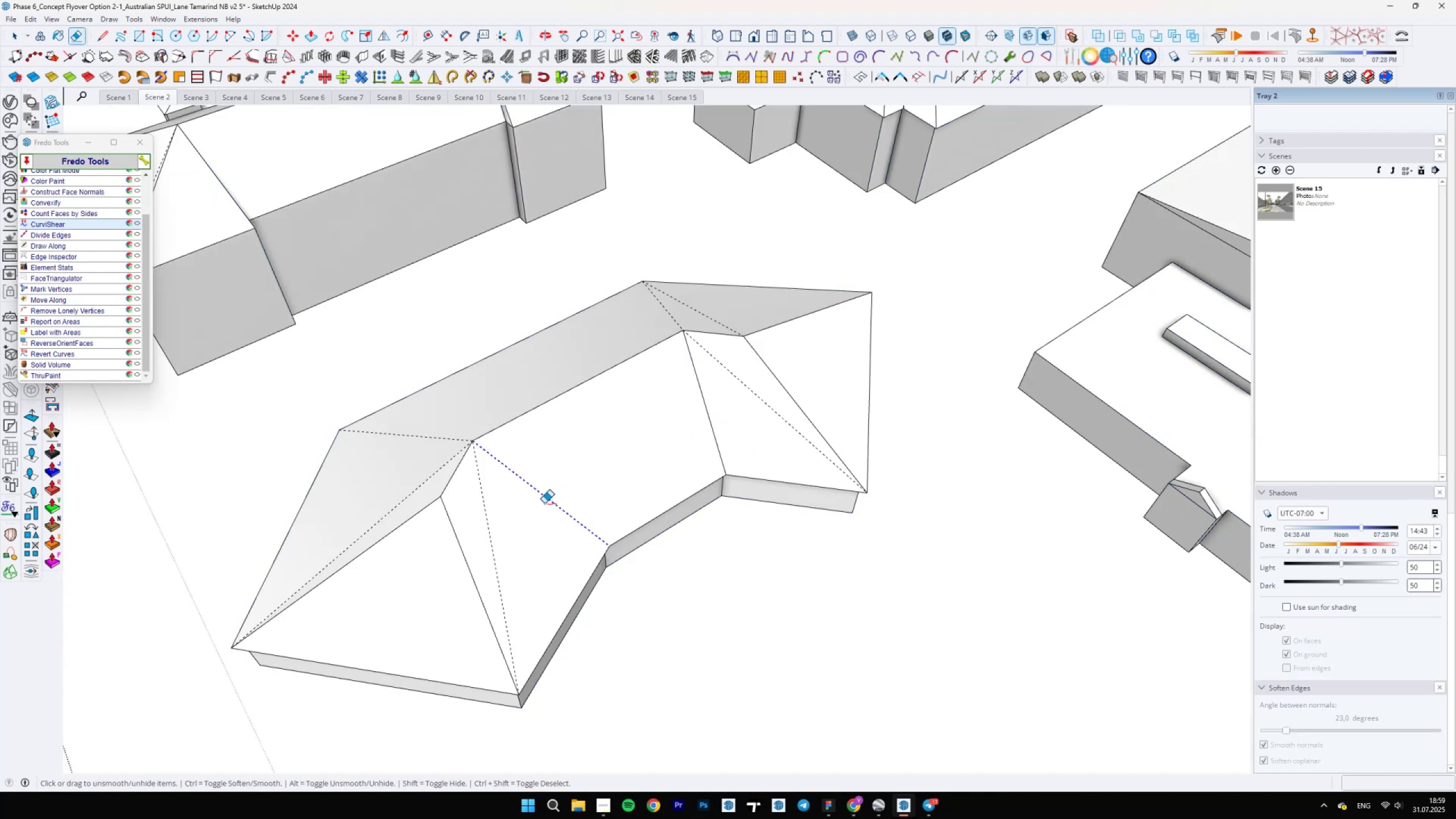 
scroll: coordinate [545, 506], scroll_direction: down, amount: 5.0
 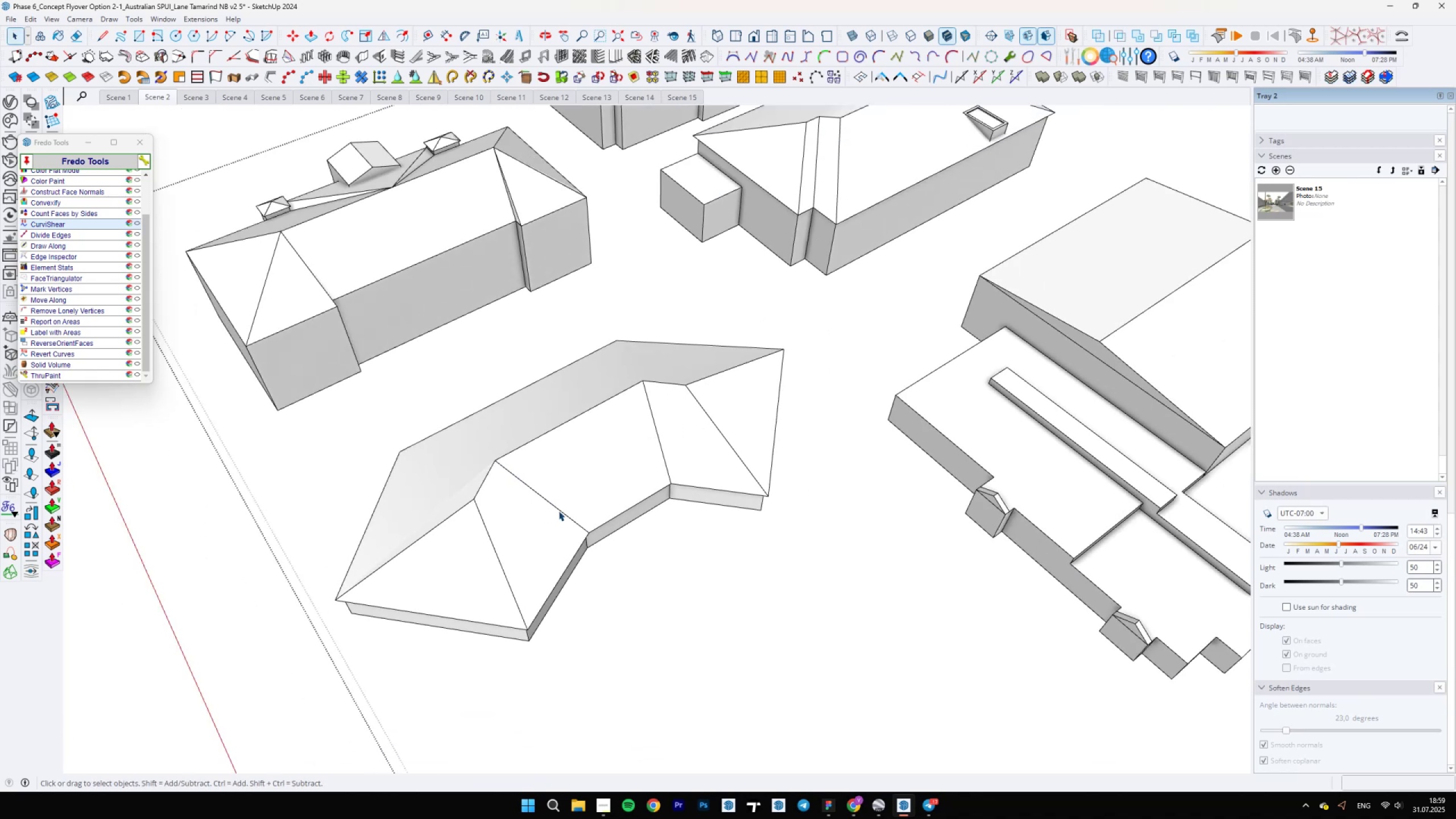 
key(Escape)
 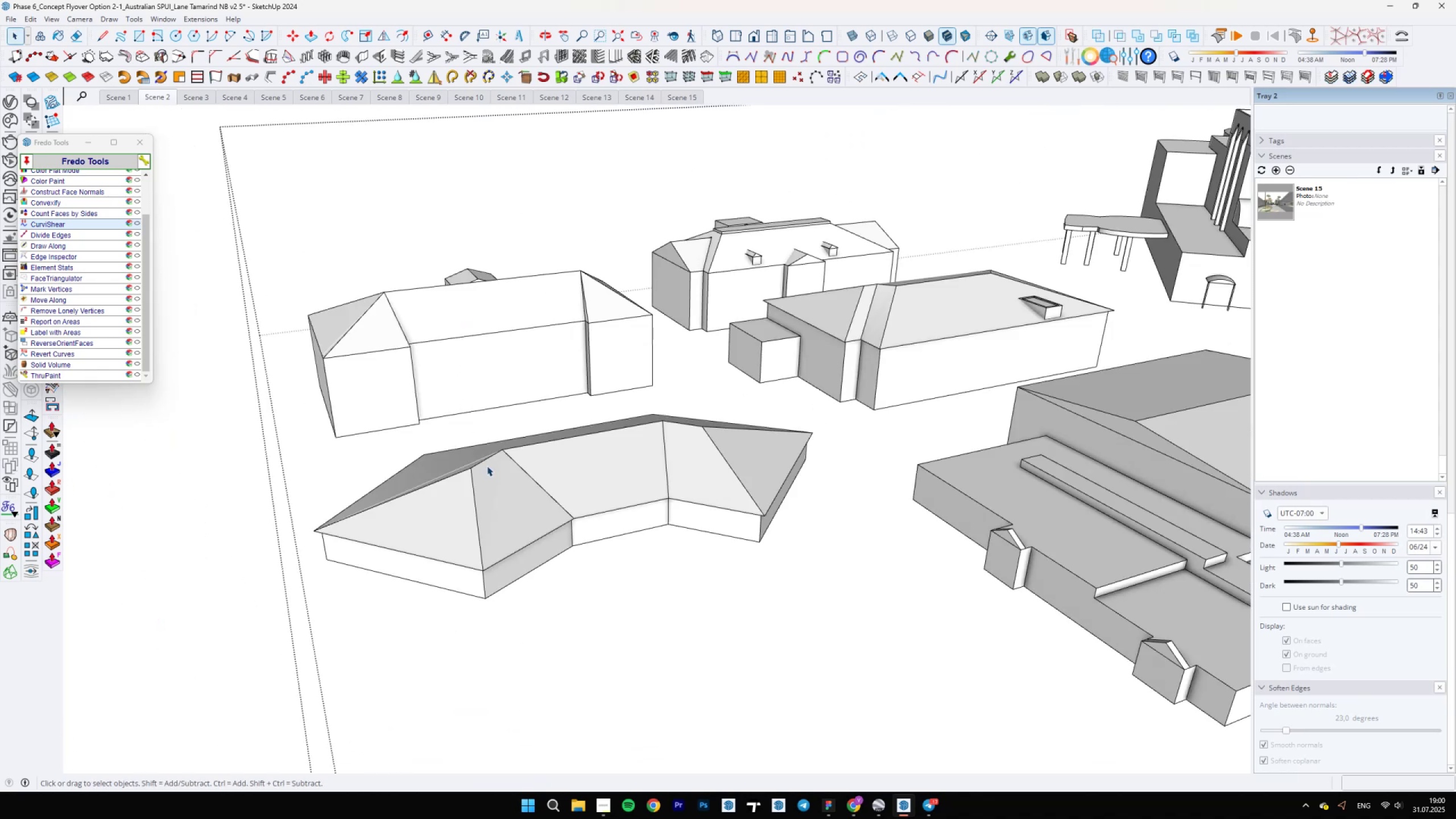 
key(Escape)
 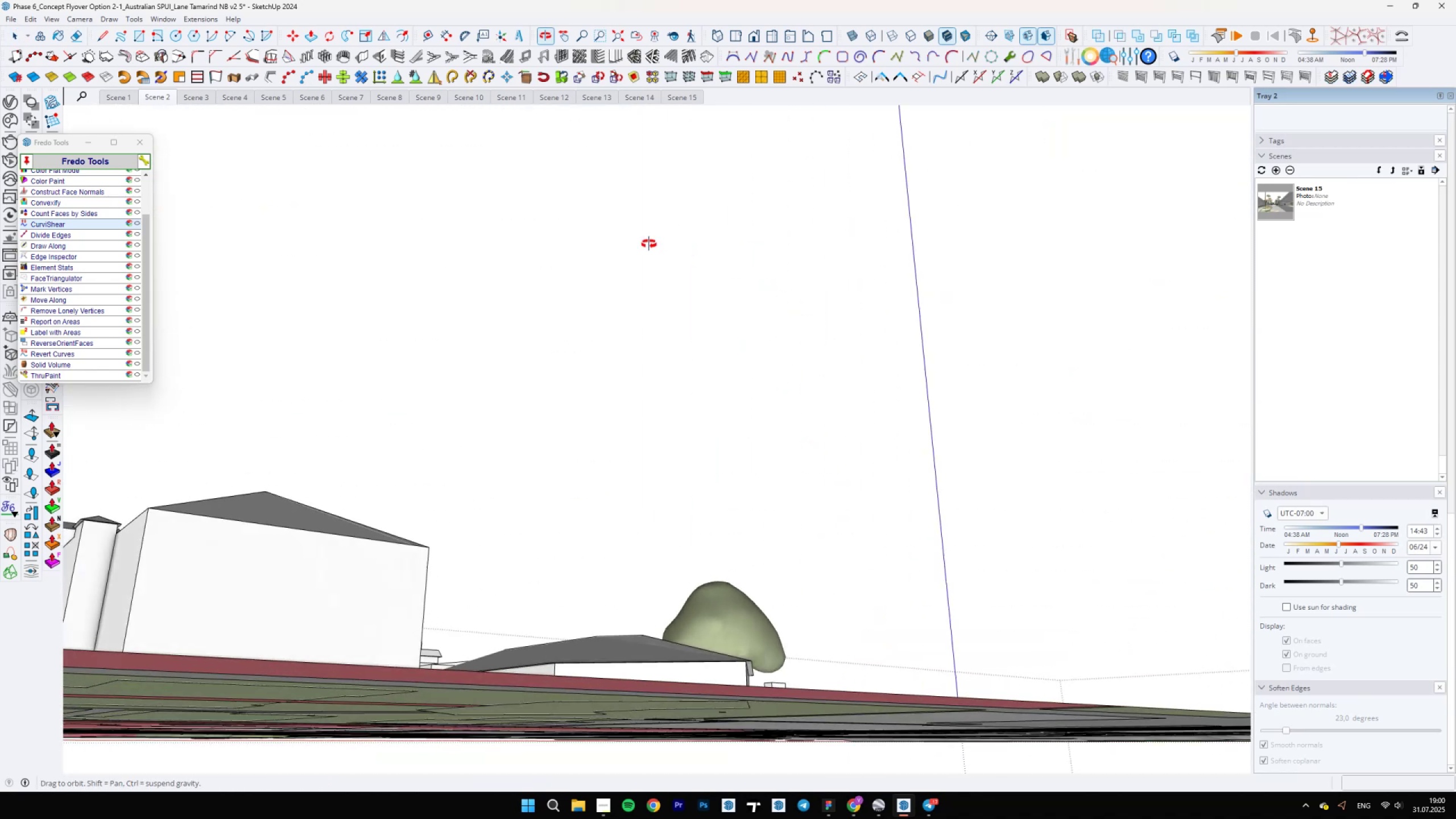 
double_click([654, 659])
 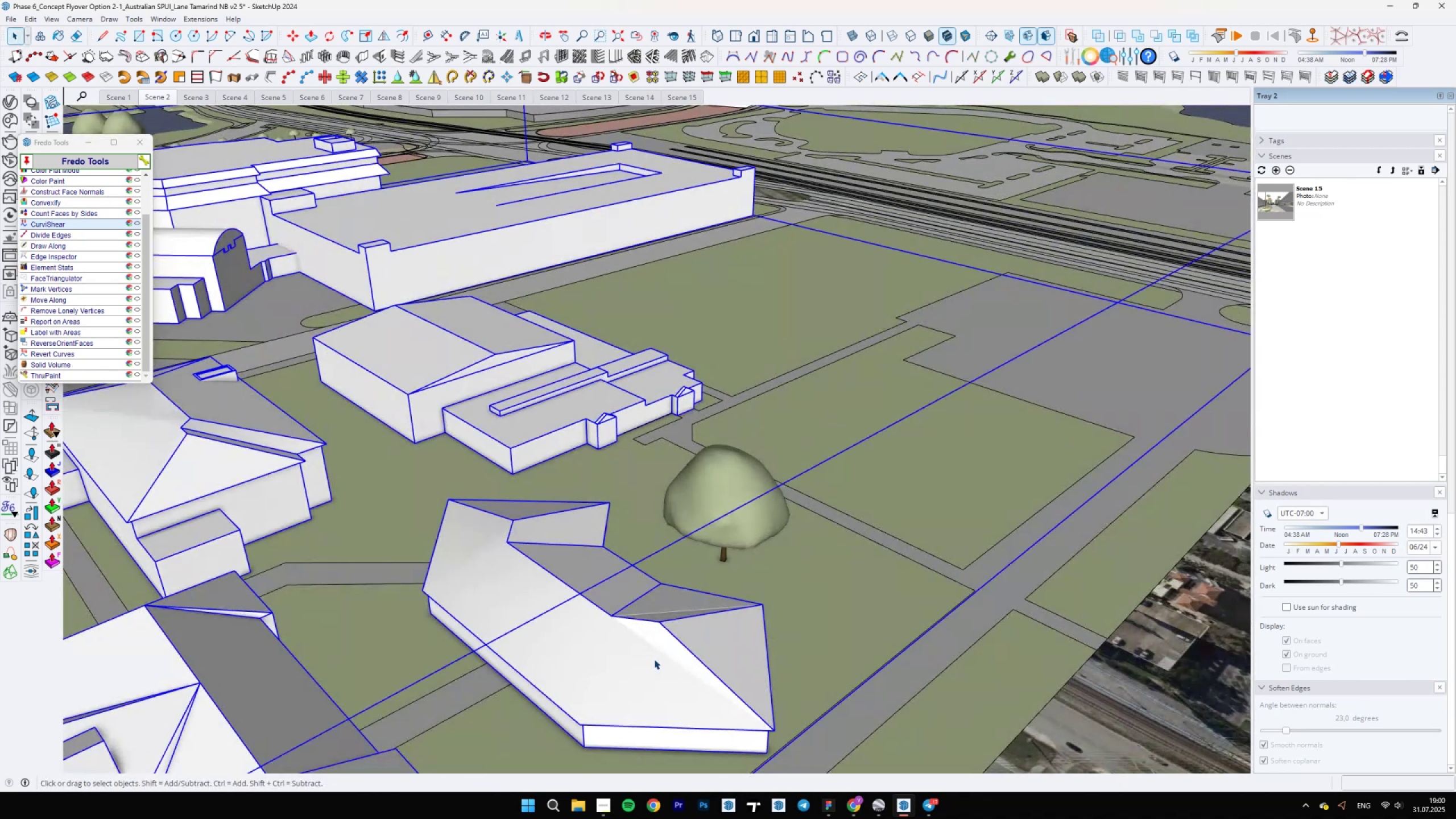 
triple_click([654, 659])
 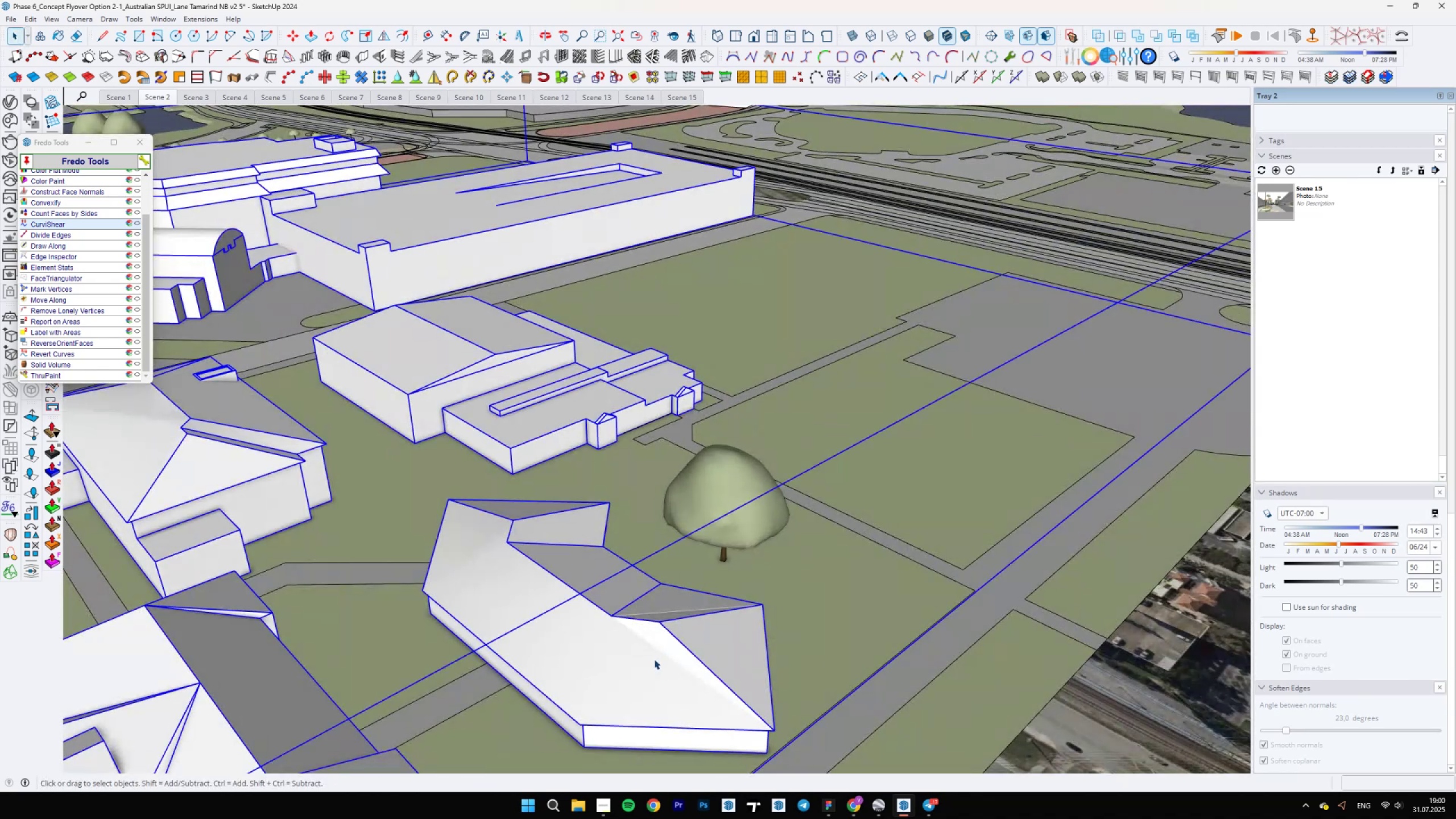 
triple_click([654, 659])
 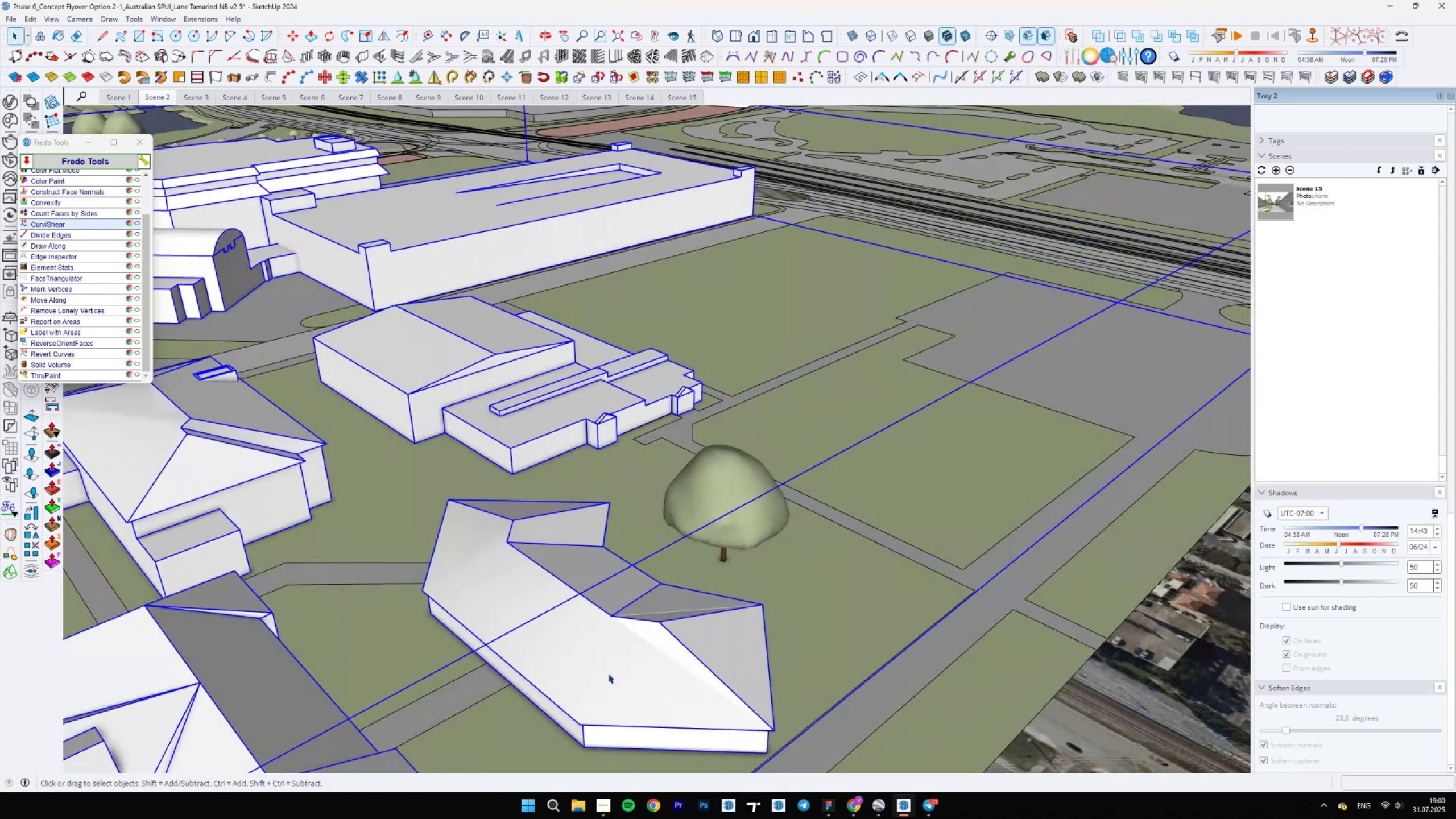 
scroll: coordinate [586, 680], scroll_direction: up, amount: 5.0
 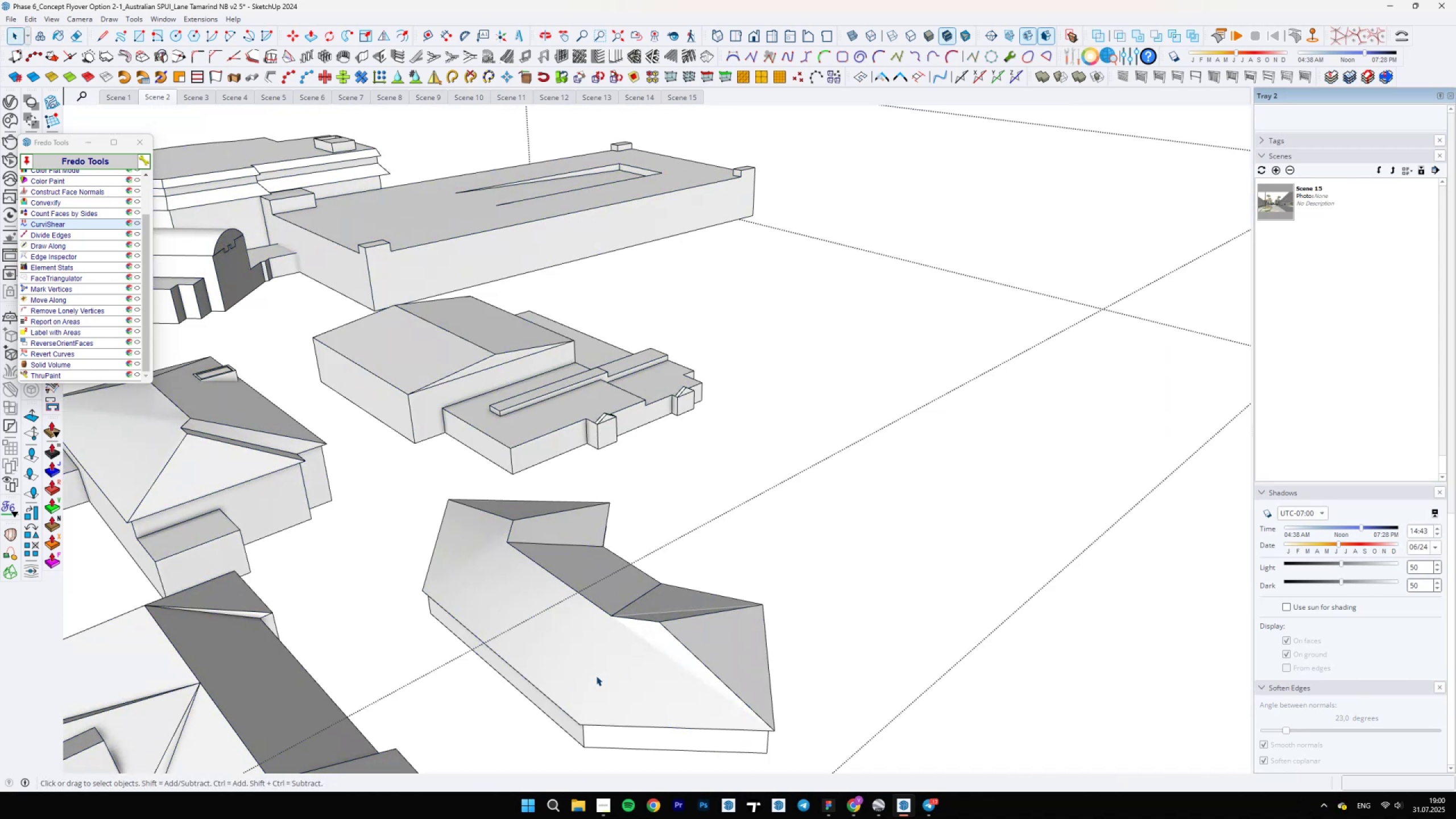 
left_click([597, 671])
 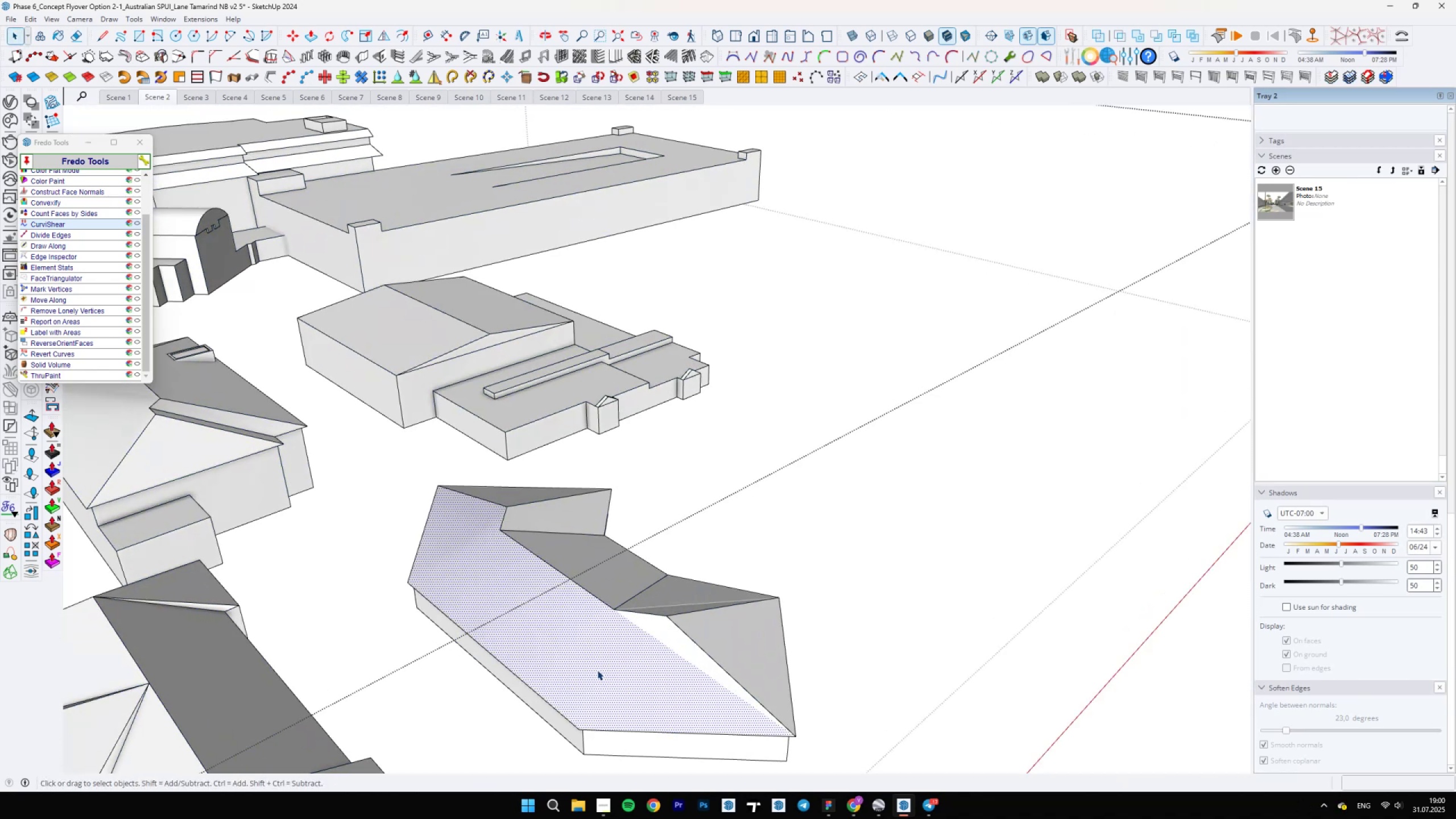 
key(E)
 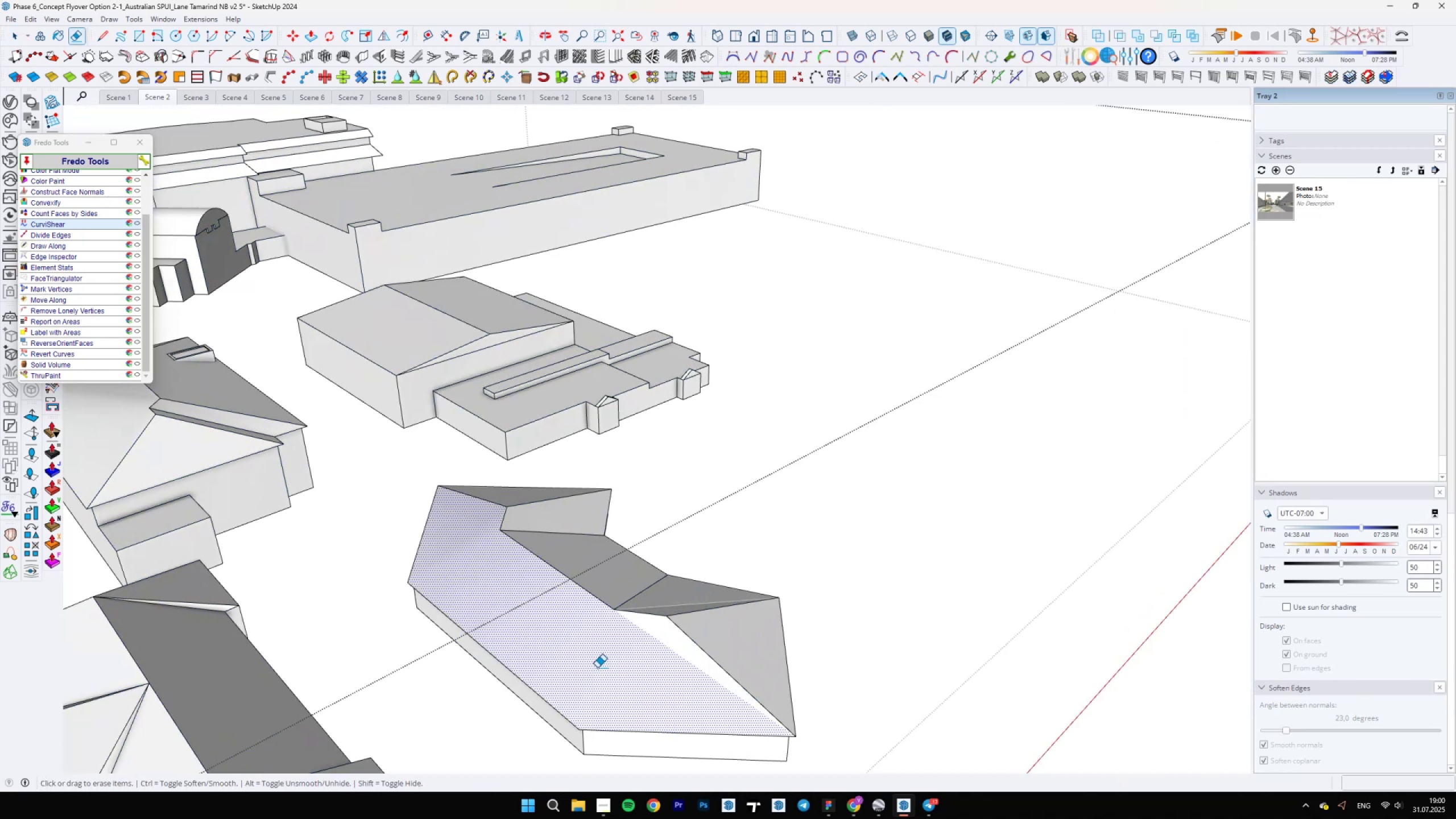 
key(Alt+AltLeft)
 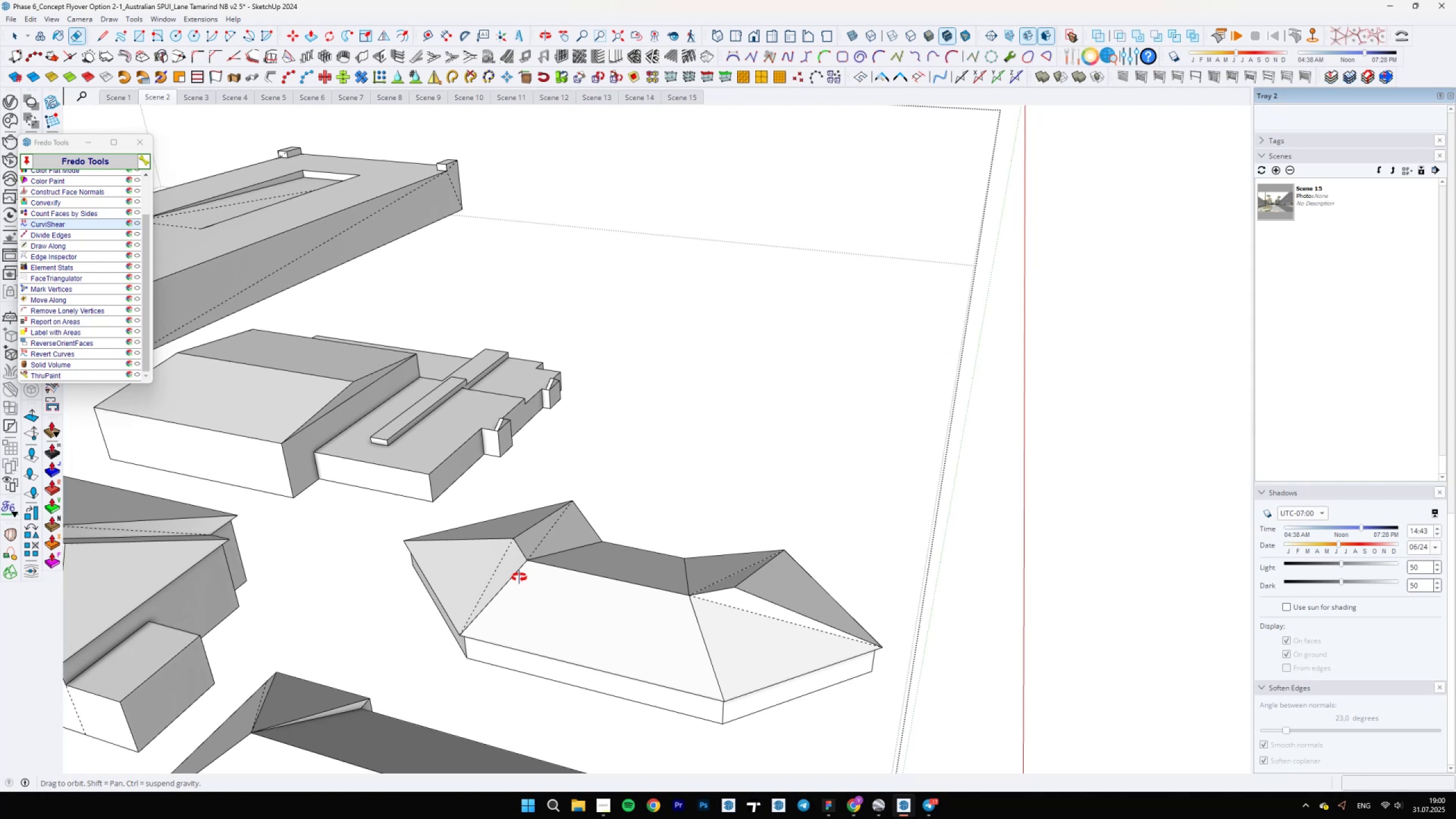 
key(Space)
 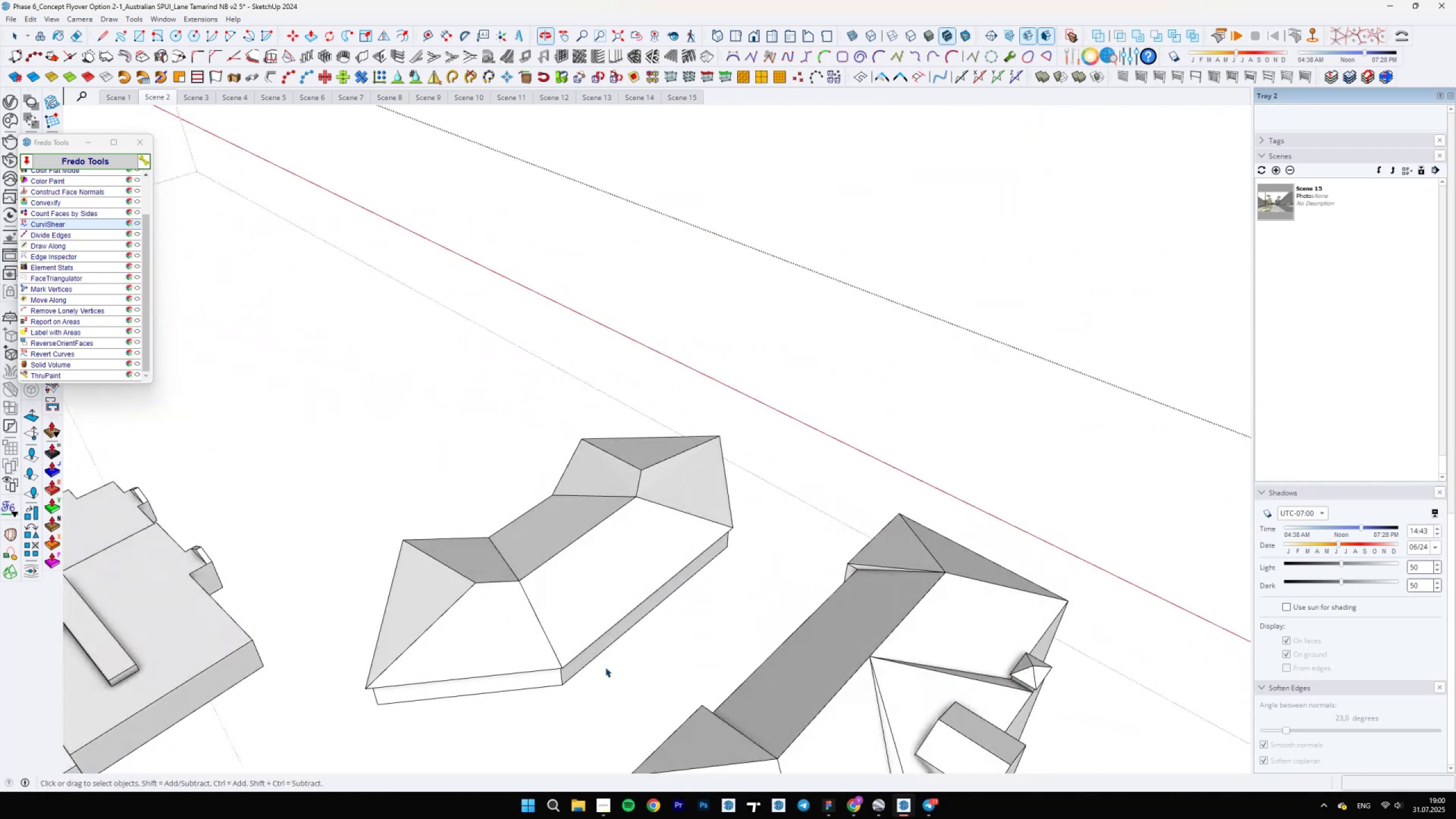 
scroll: coordinate [545, 663], scroll_direction: up, amount: 6.0
 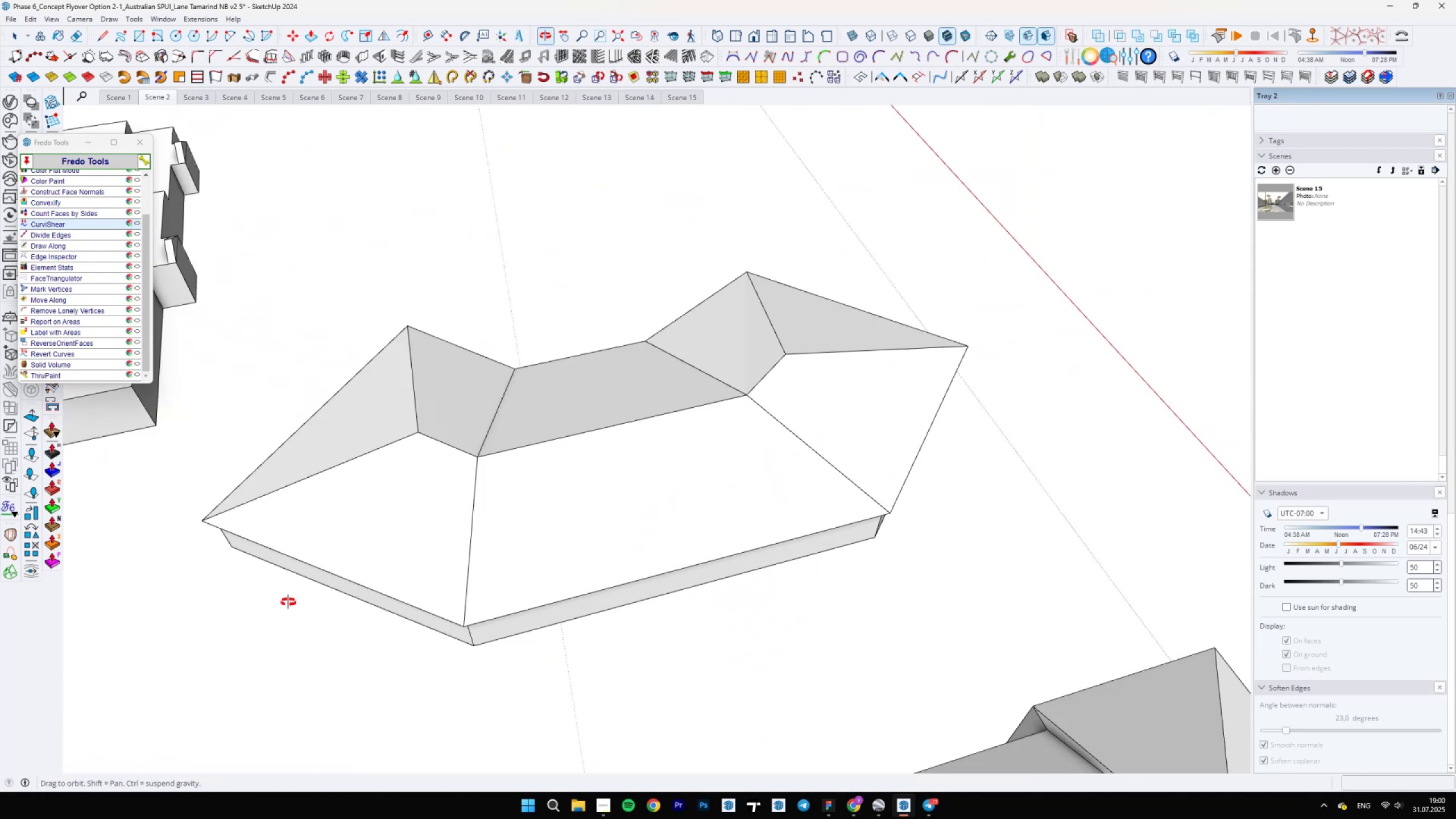 
scroll: coordinate [369, 520], scroll_direction: down, amount: 6.0
 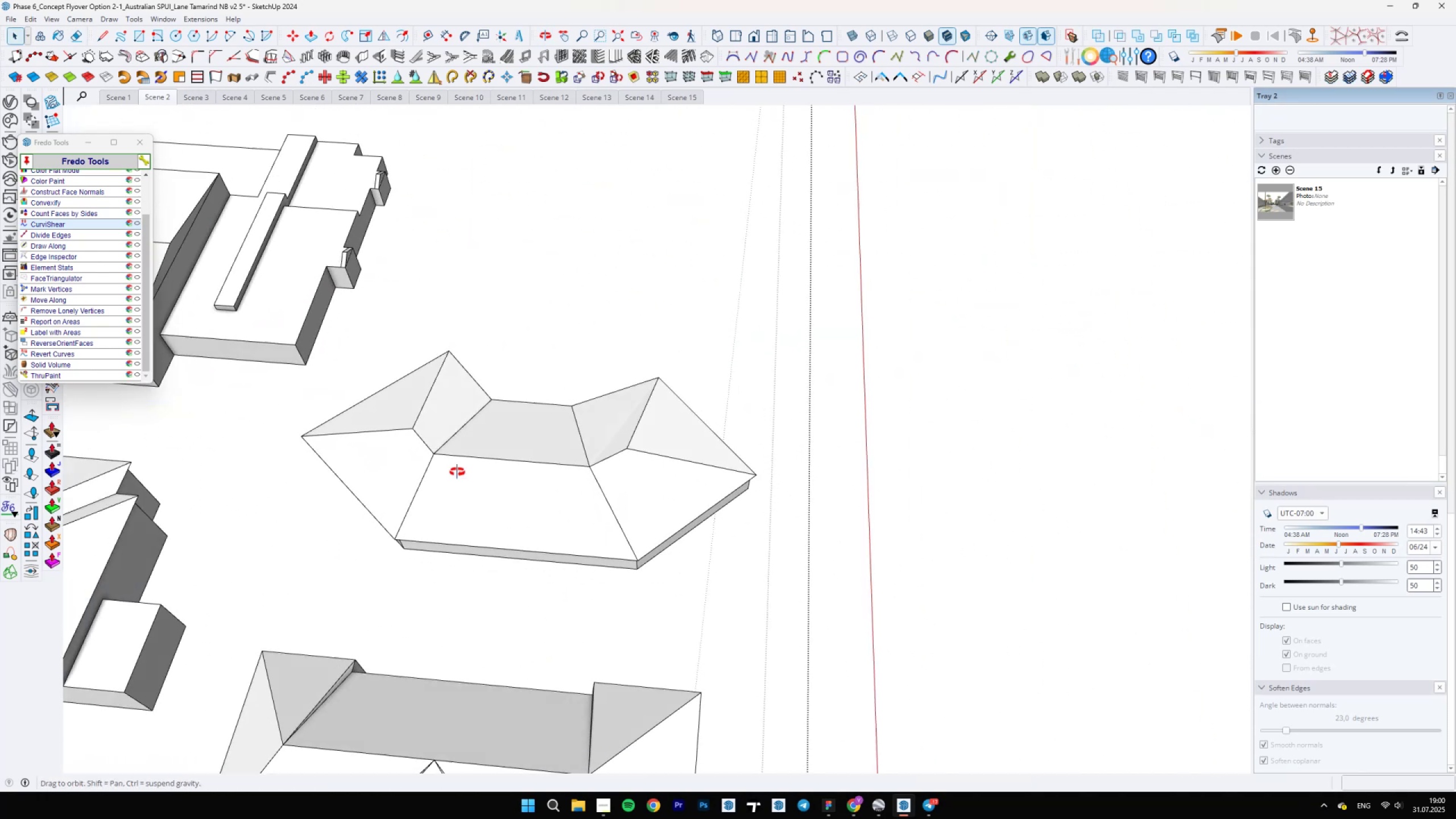 
key(Escape)
 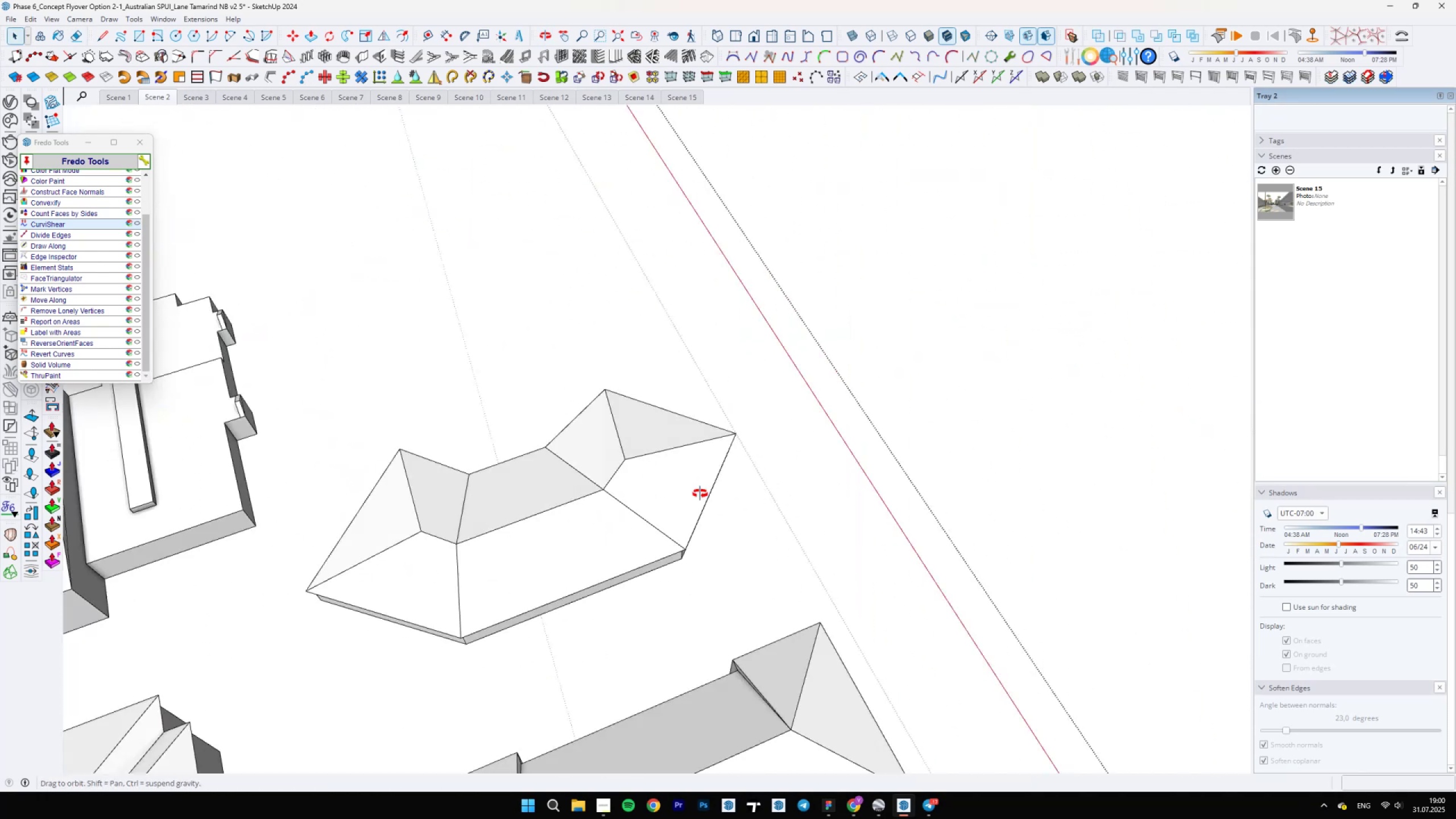 
scroll: coordinate [486, 573], scroll_direction: down, amount: 6.0
 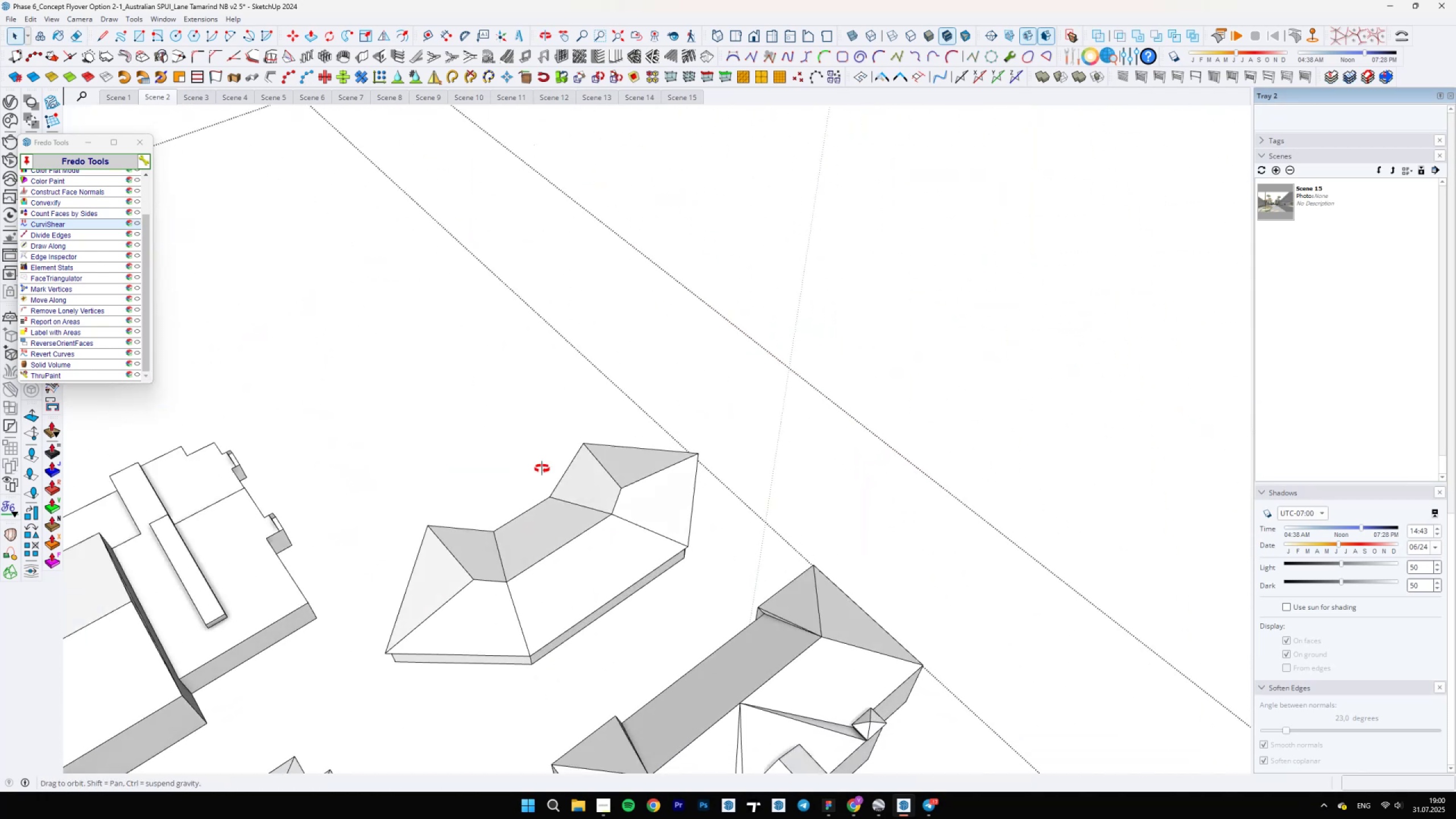 
key(Escape)
 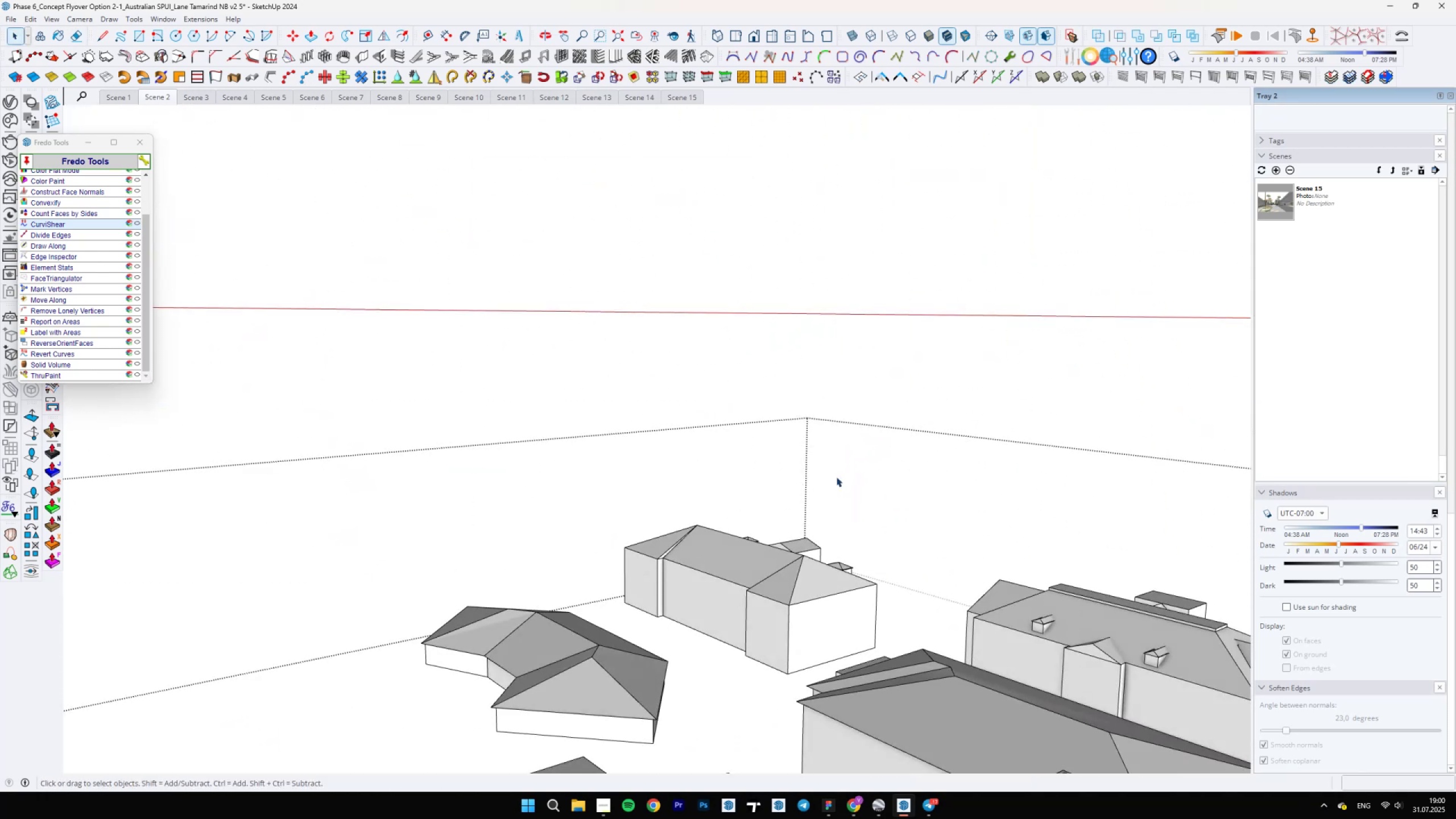 
scroll: coordinate [536, 522], scroll_direction: down, amount: 18.0
 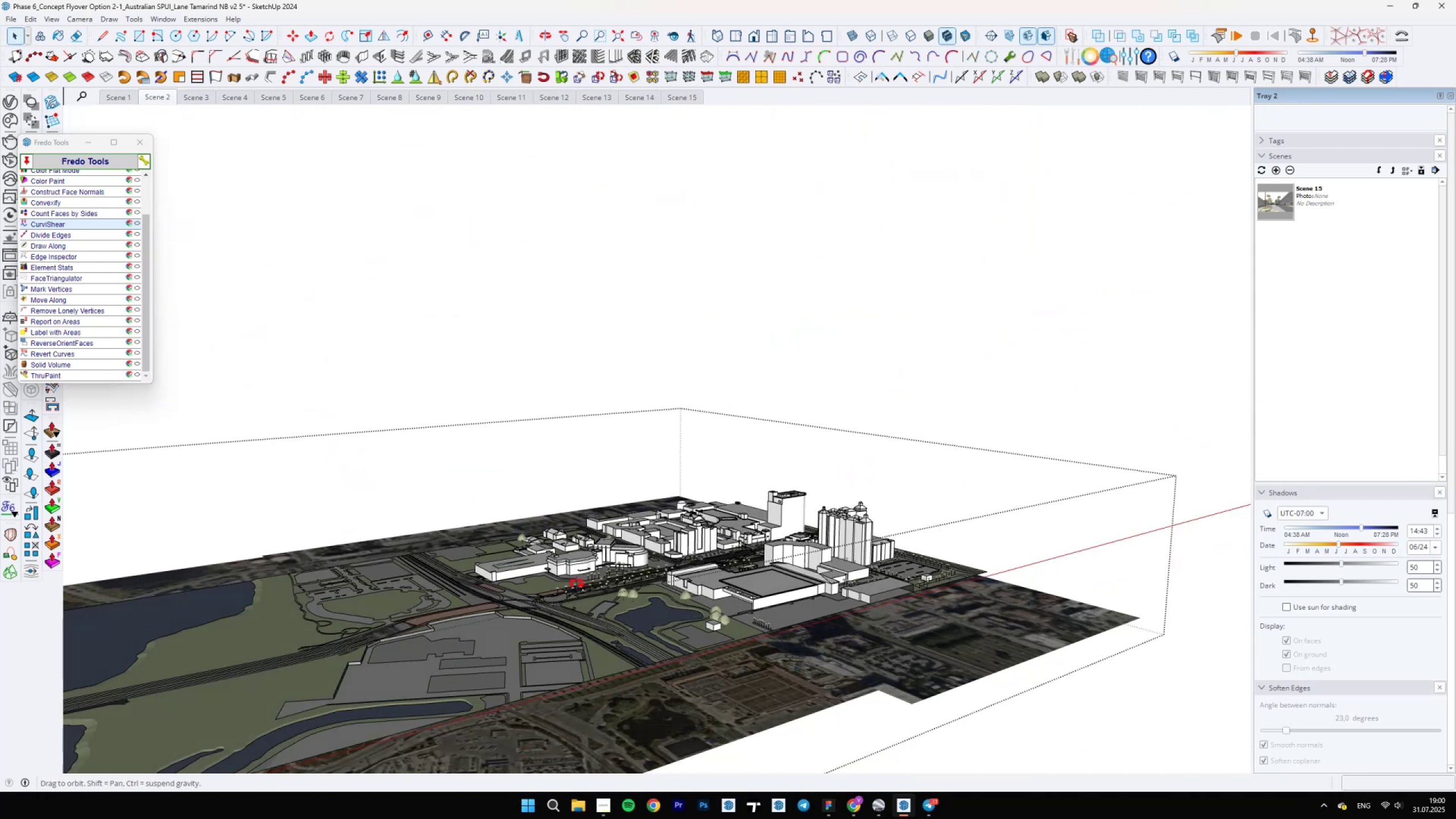 
scroll: coordinate [478, 607], scroll_direction: up, amount: 6.0
 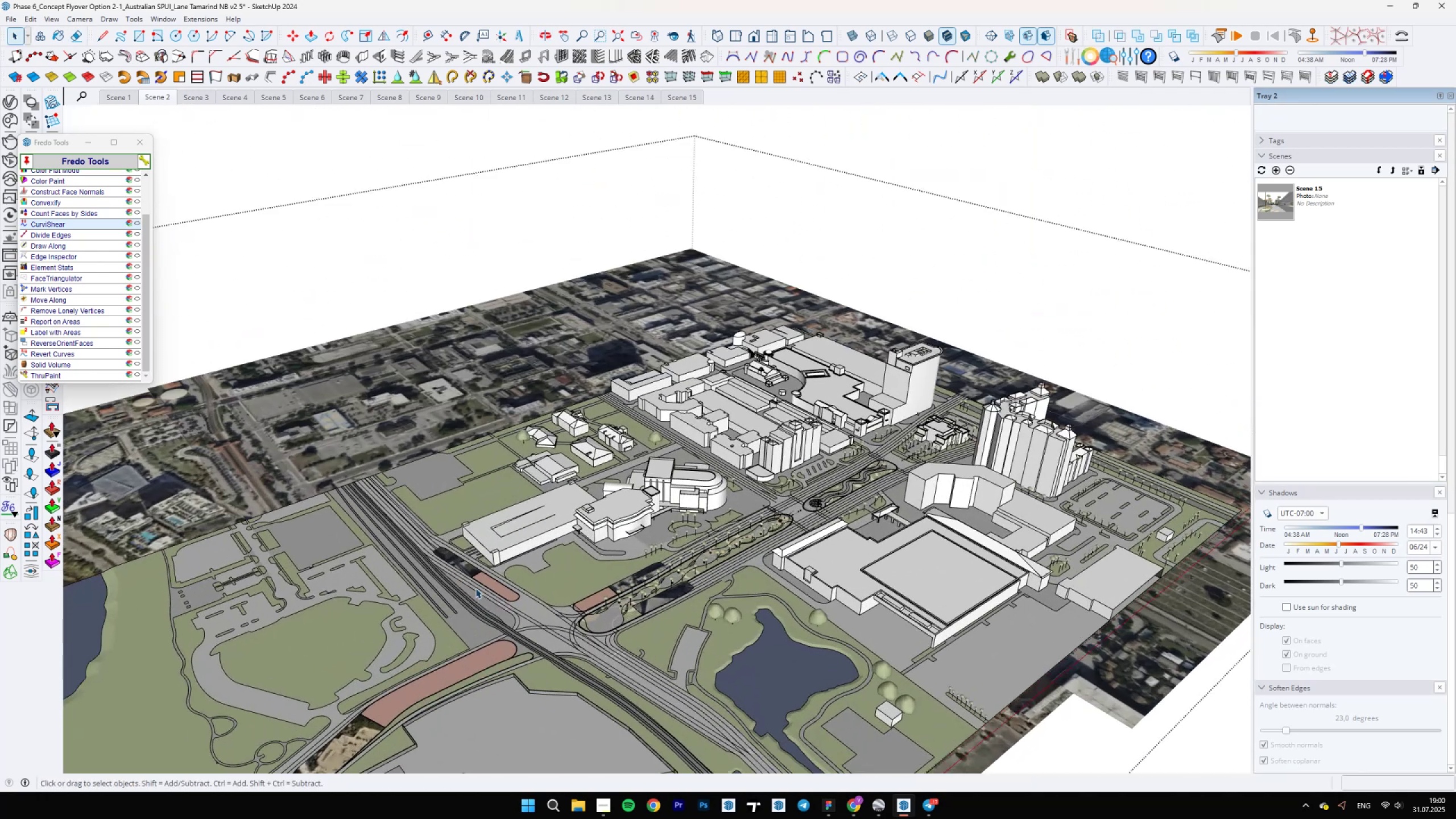 
key(Escape)
 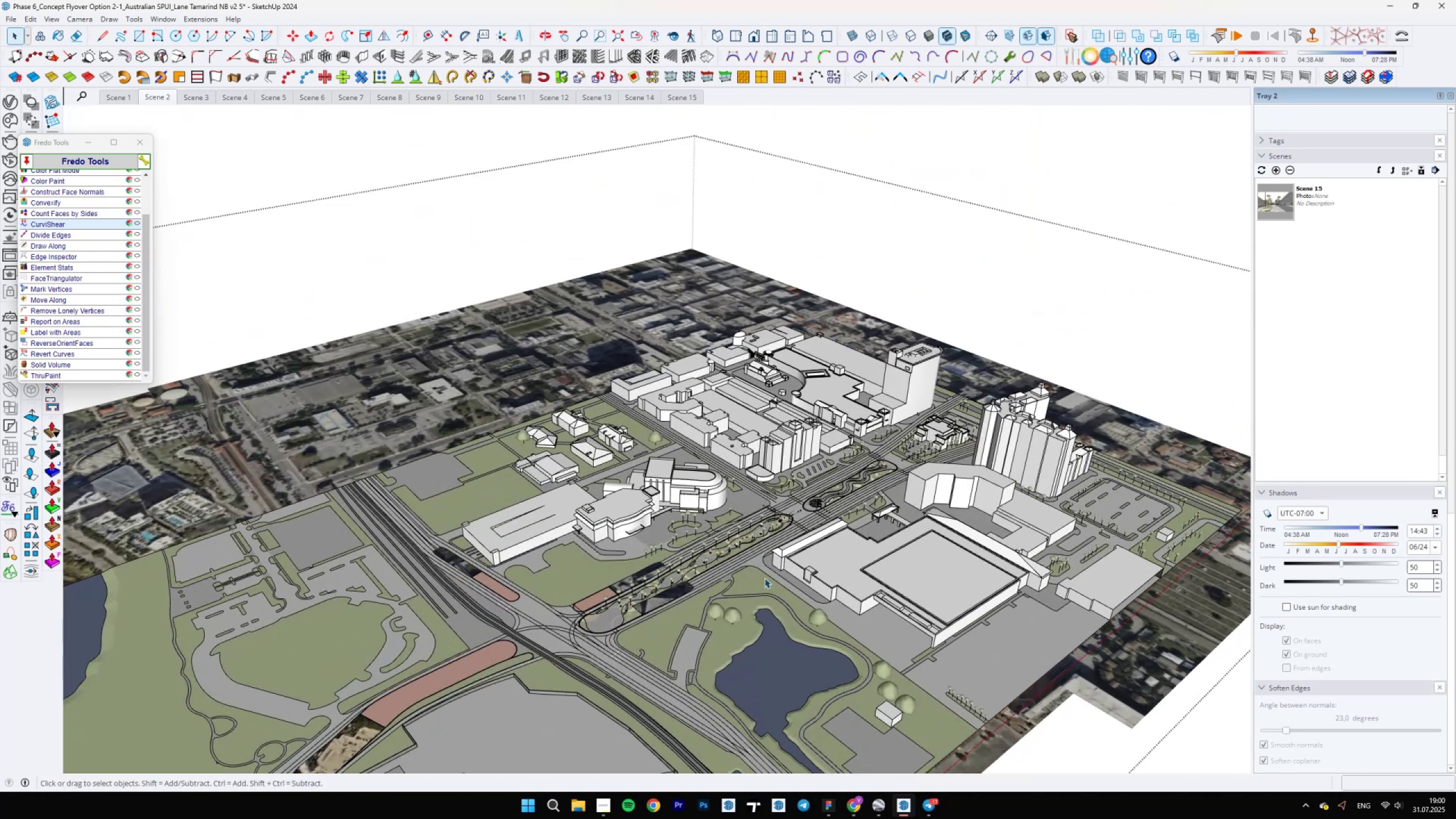 
scroll: coordinate [917, 628], scroll_direction: up, amount: 17.0
 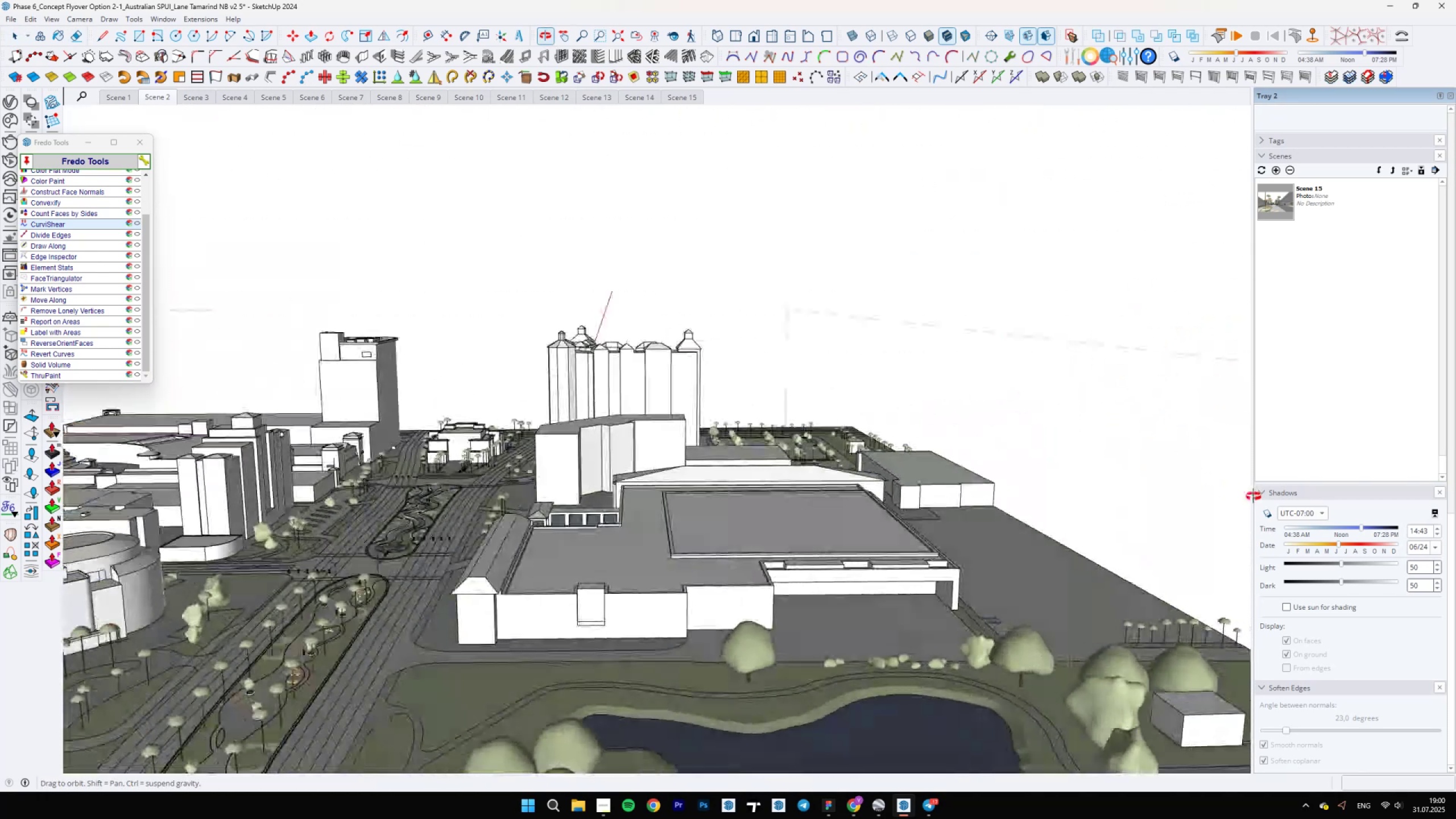 
scroll: coordinate [691, 414], scroll_direction: down, amount: 10.0
 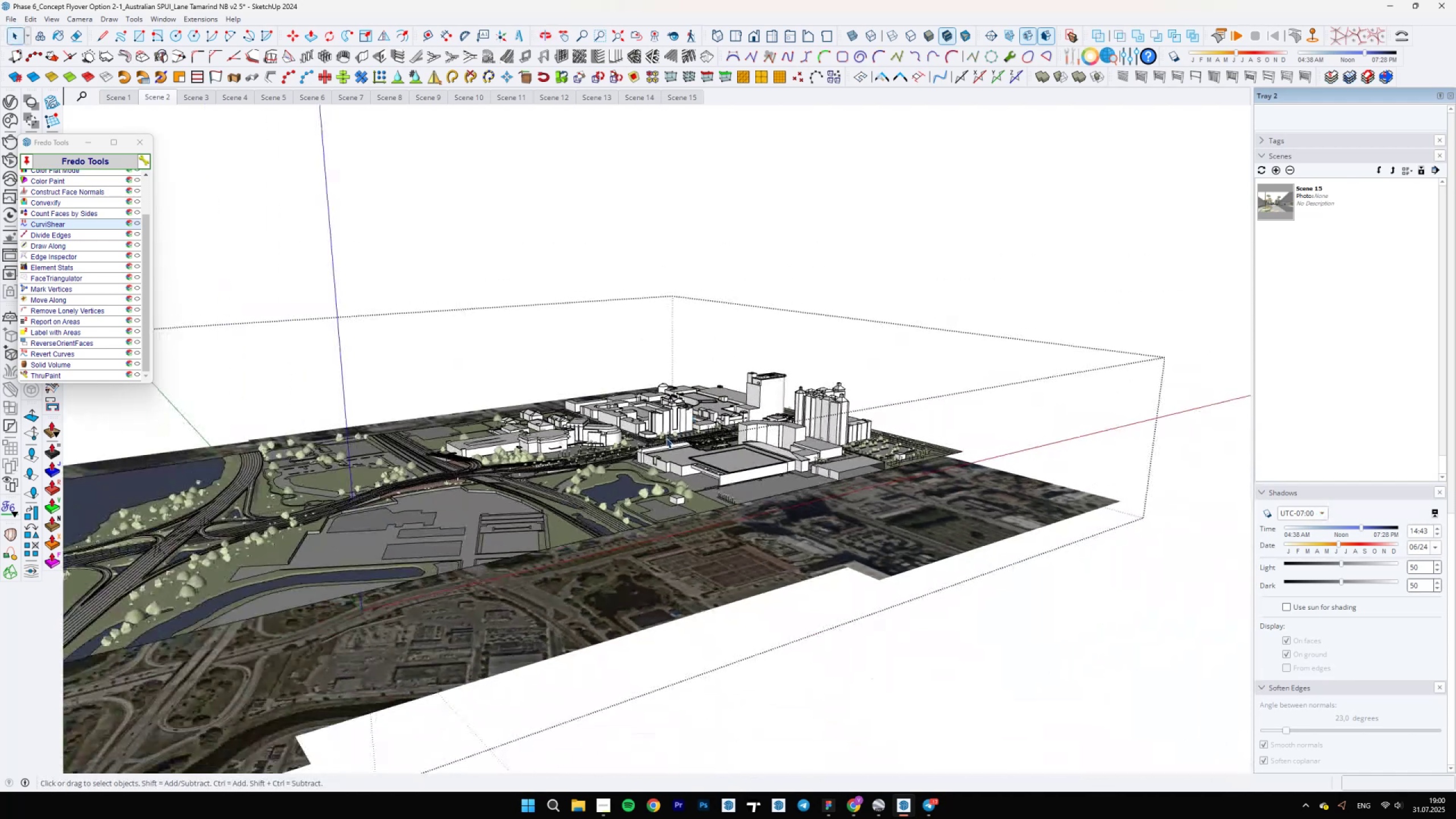 
key(Escape)
 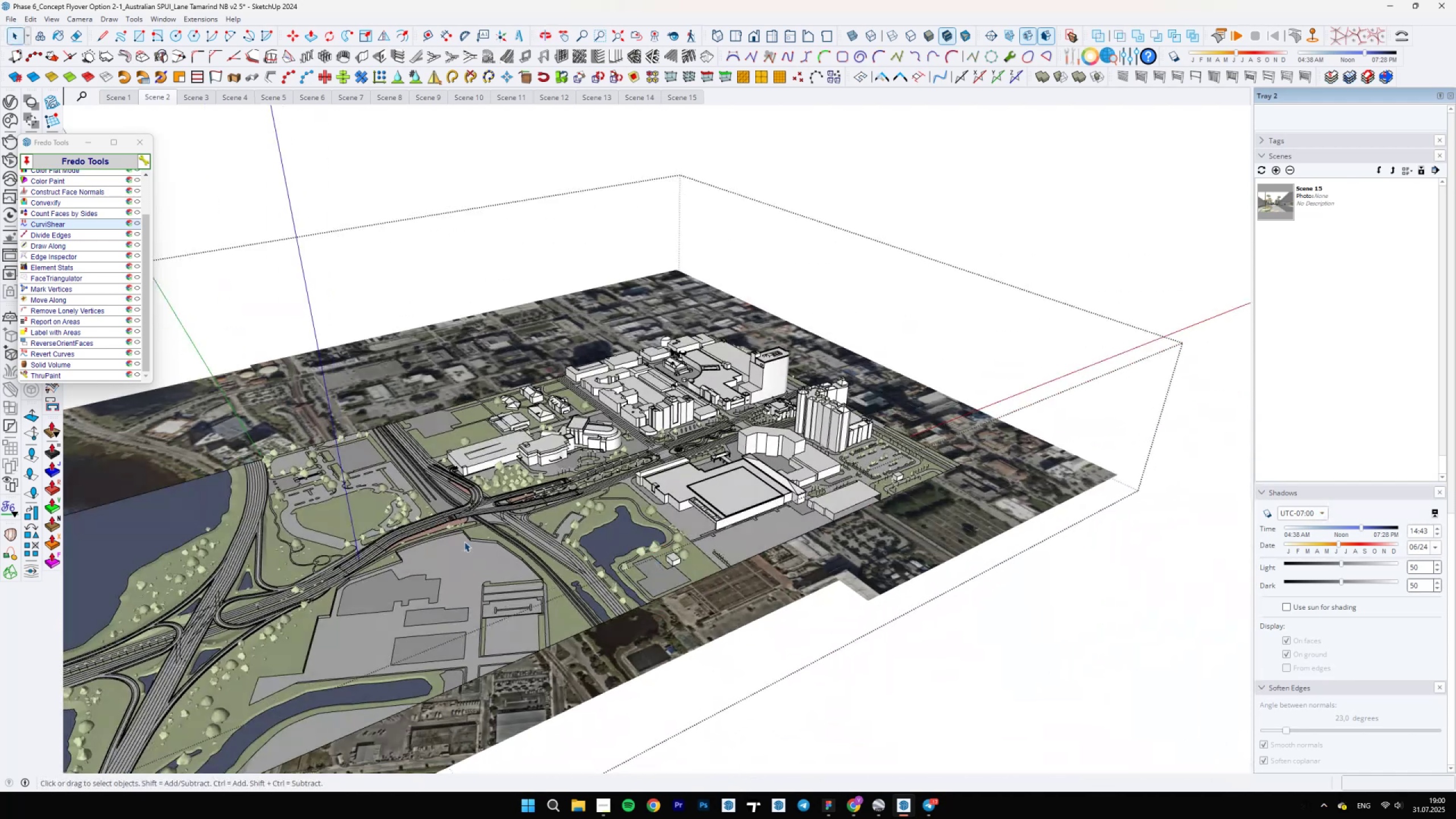 
scroll: coordinate [812, 584], scroll_direction: up, amount: 17.0
 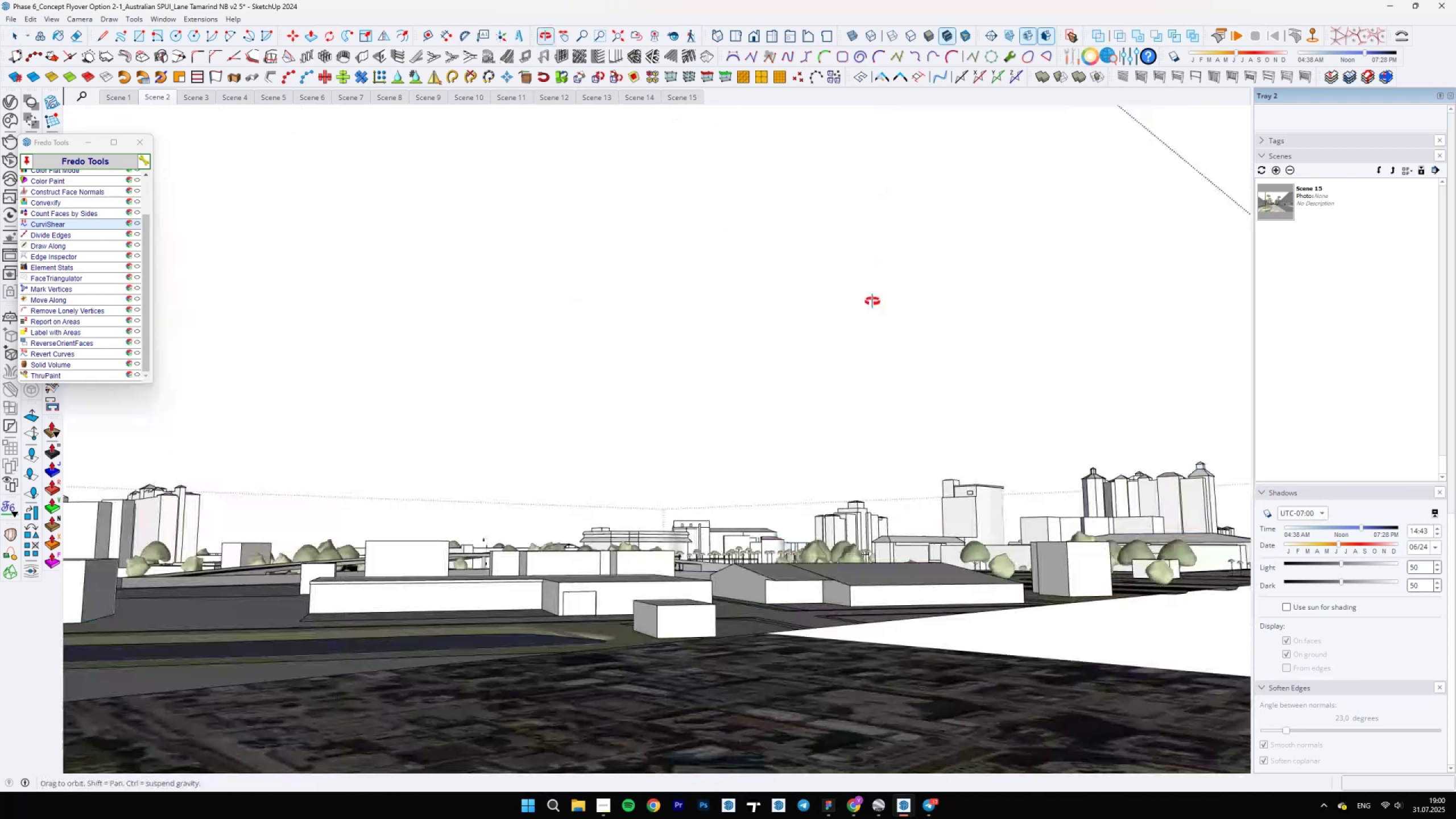 
scroll: coordinate [666, 475], scroll_direction: down, amount: 17.0
 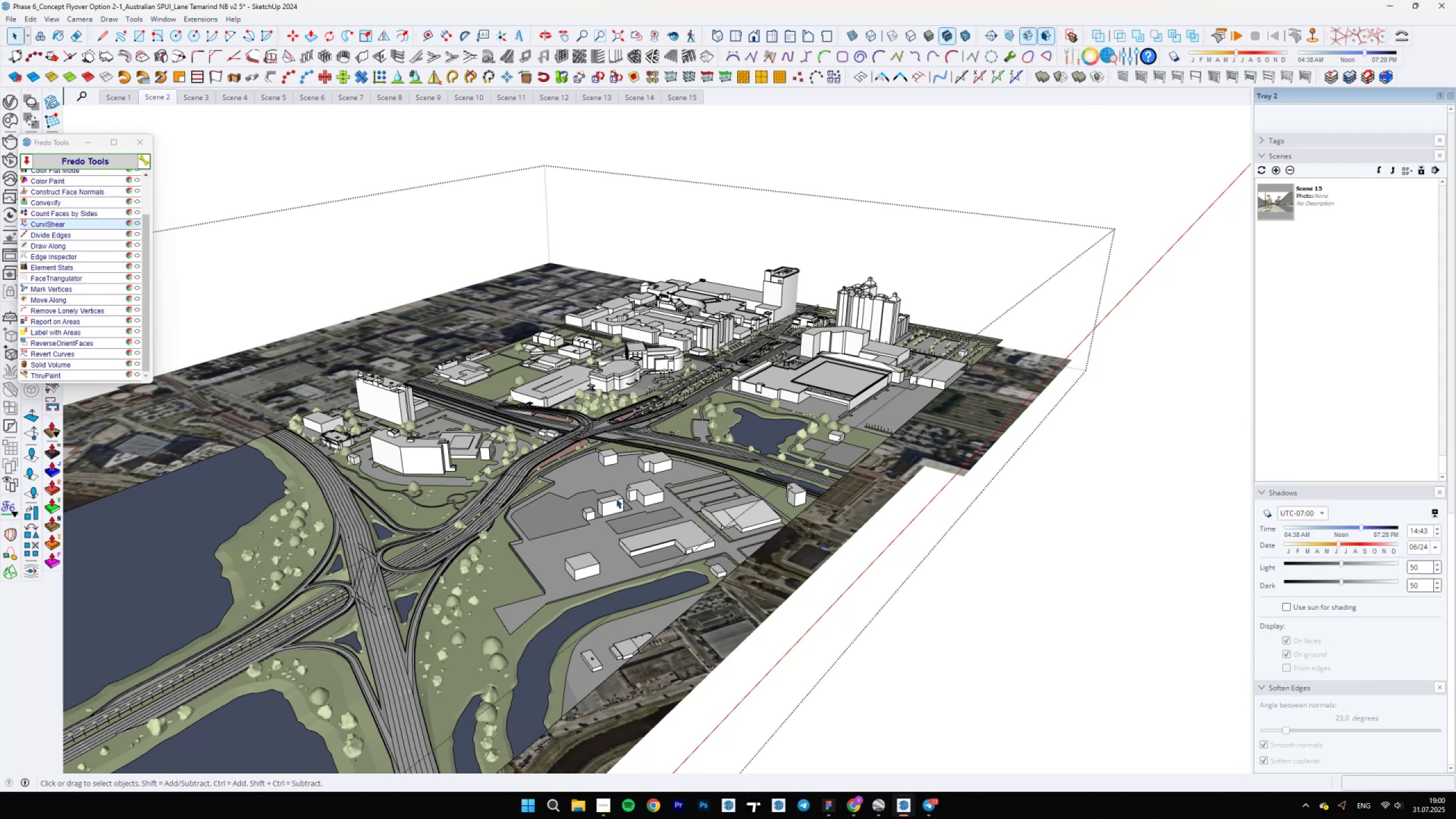 
scroll: coordinate [706, 409], scroll_direction: none, amount: 0.0
 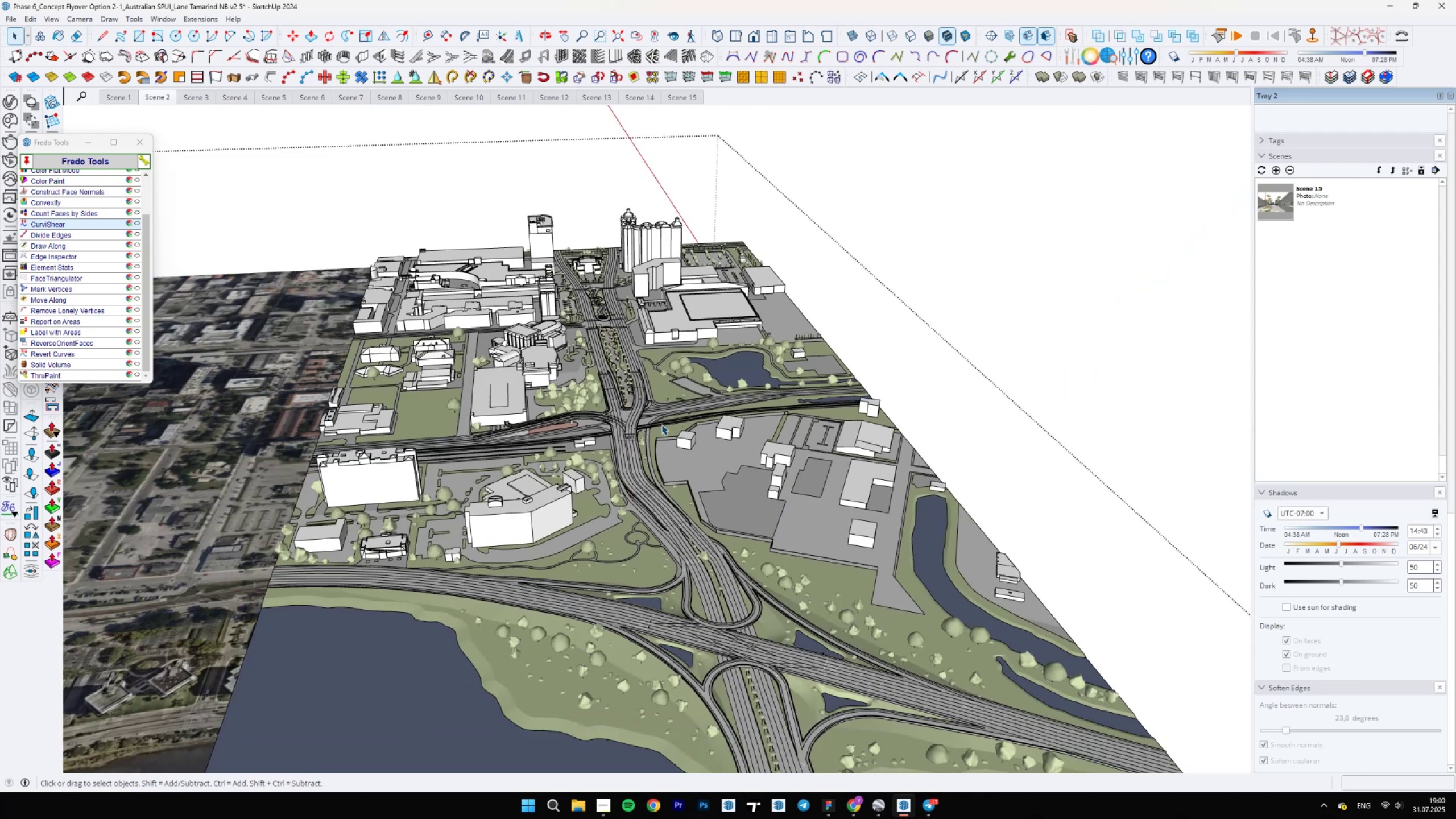 
scroll: coordinate [626, 385], scroll_direction: down, amount: 5.0
 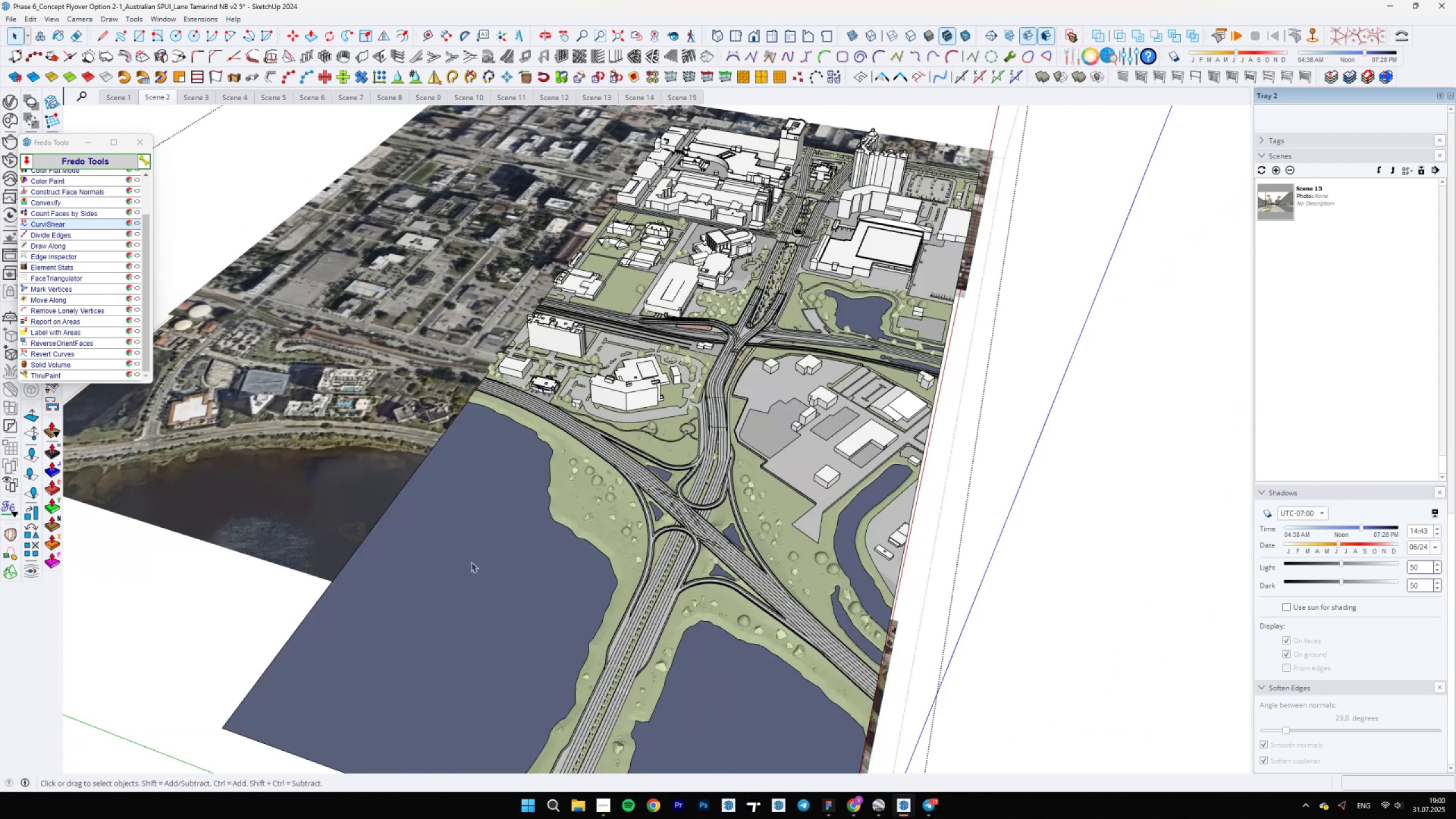 
wait(12.1)
 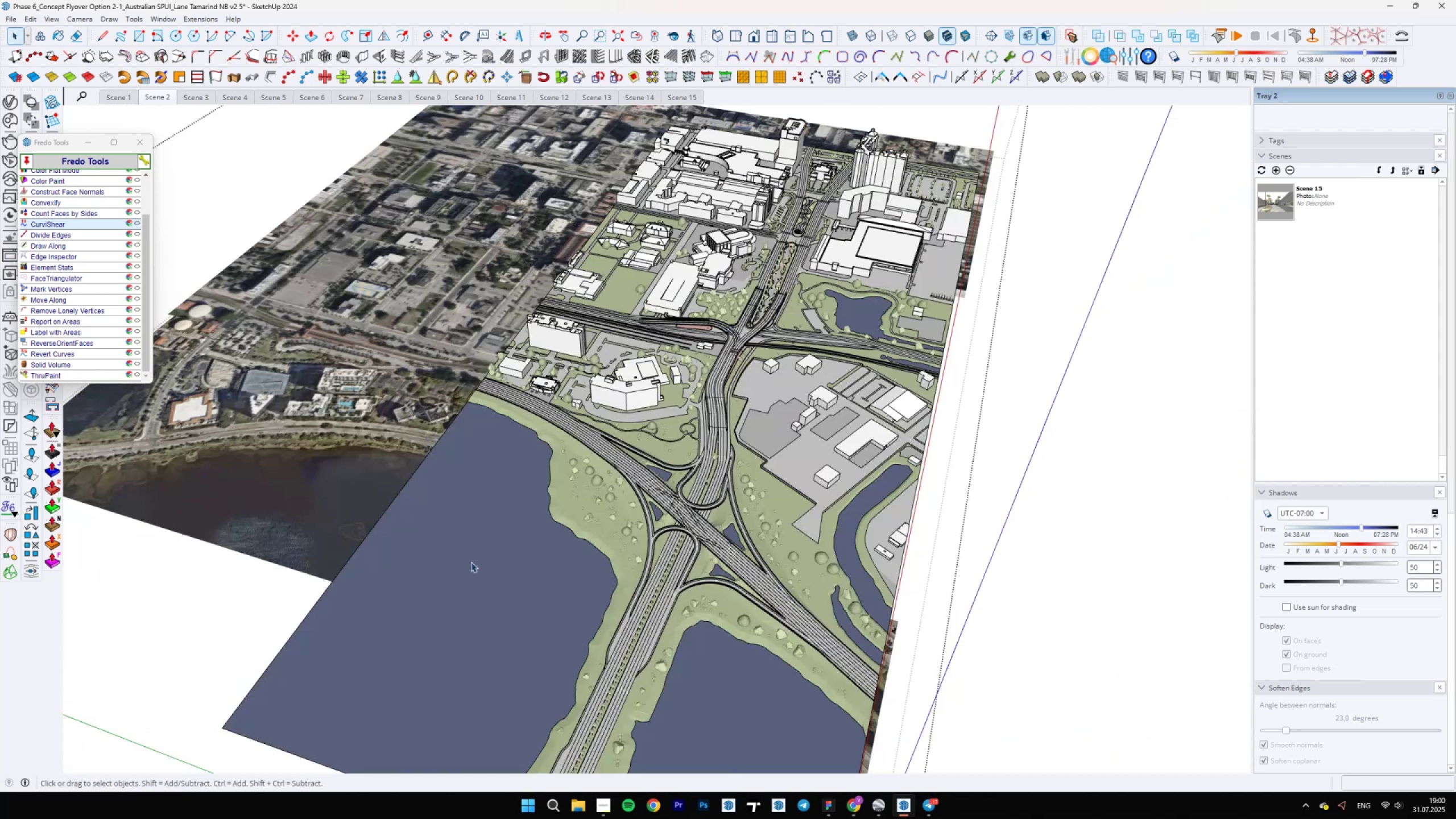 
left_click([851, 805])
 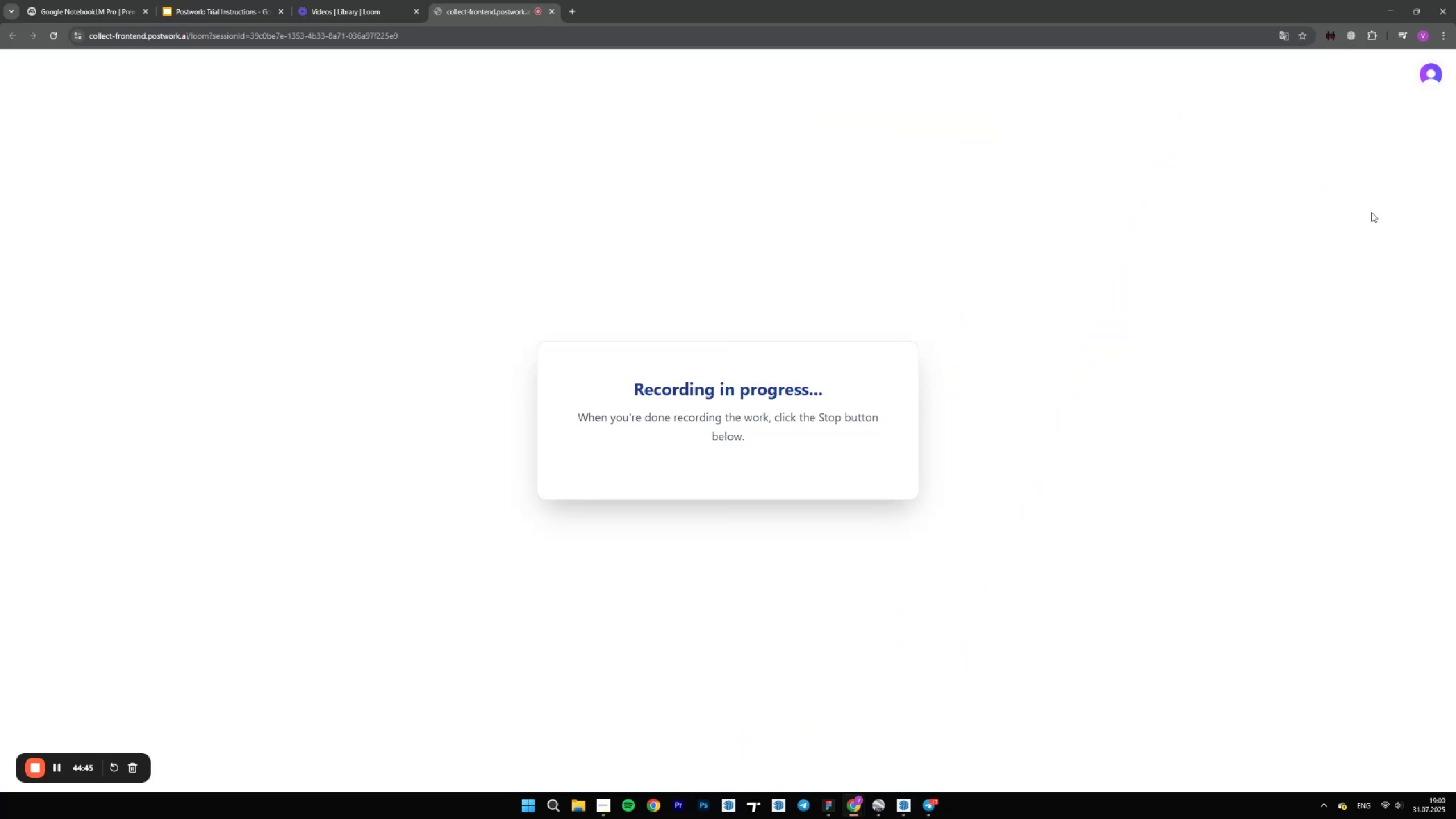 
left_click([1394, 9])
 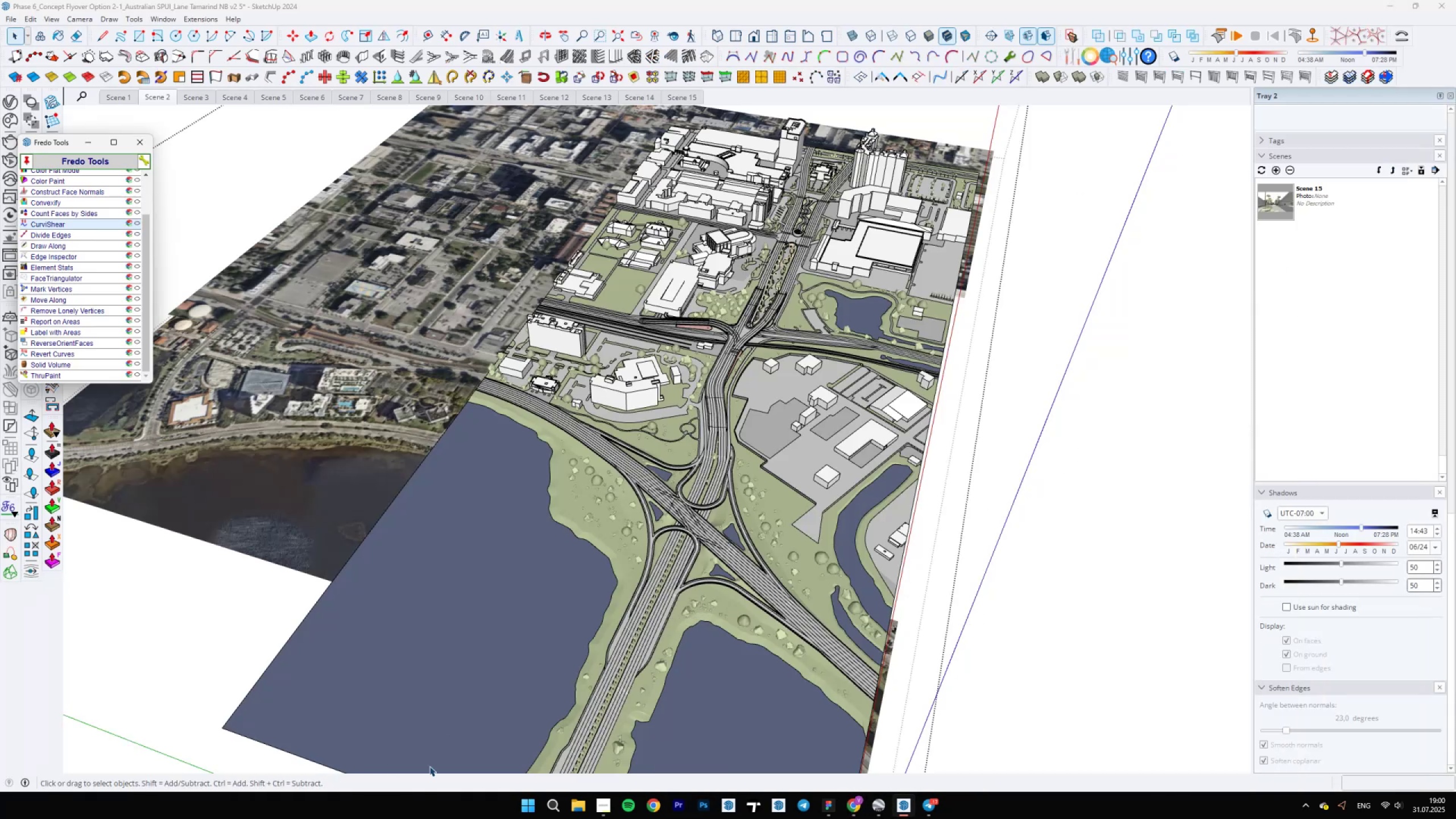 
scroll: coordinate [634, 570], scroll_direction: up, amount: 15.0
 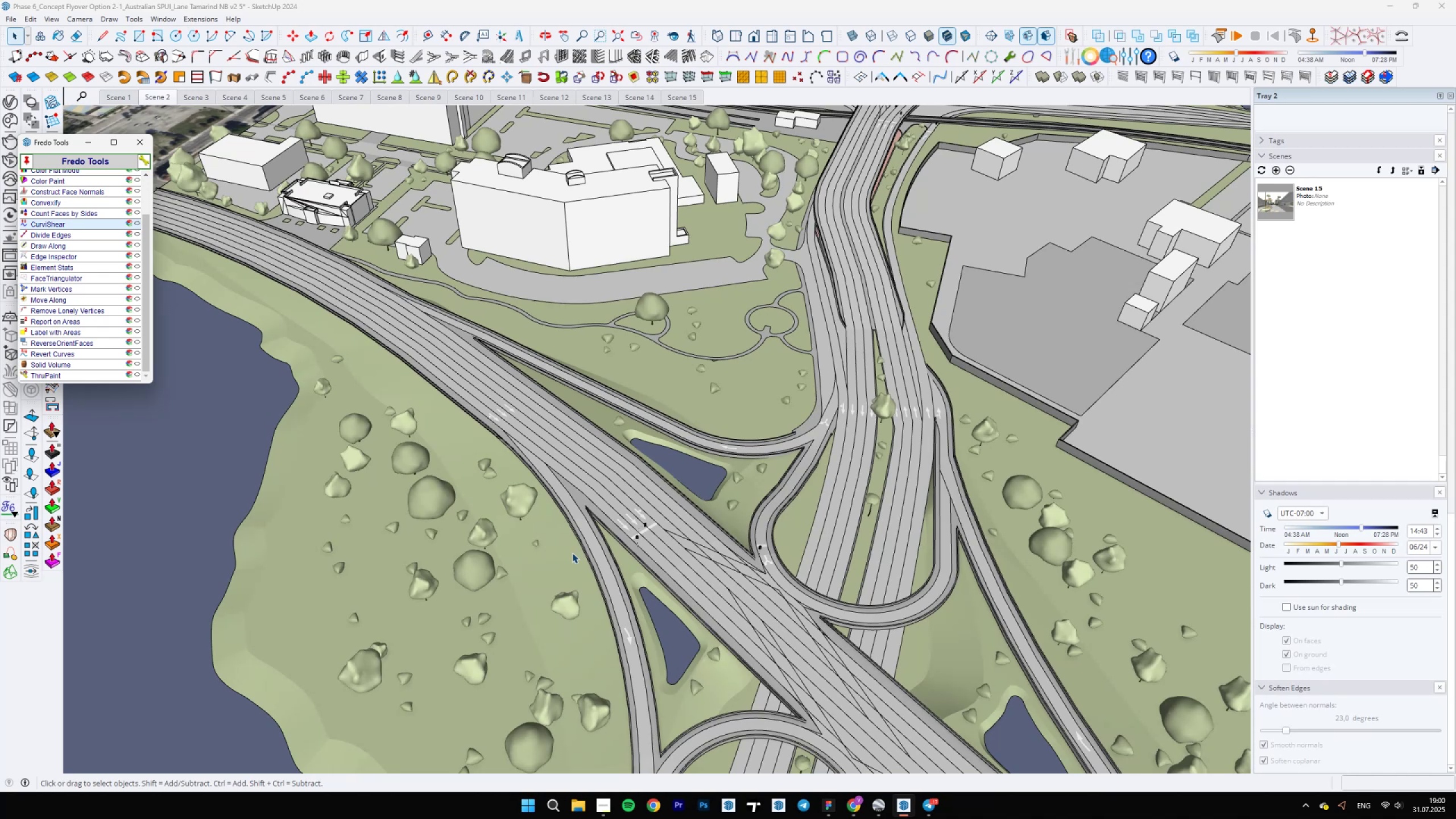 
scroll: coordinate [549, 564], scroll_direction: down, amount: 21.0
 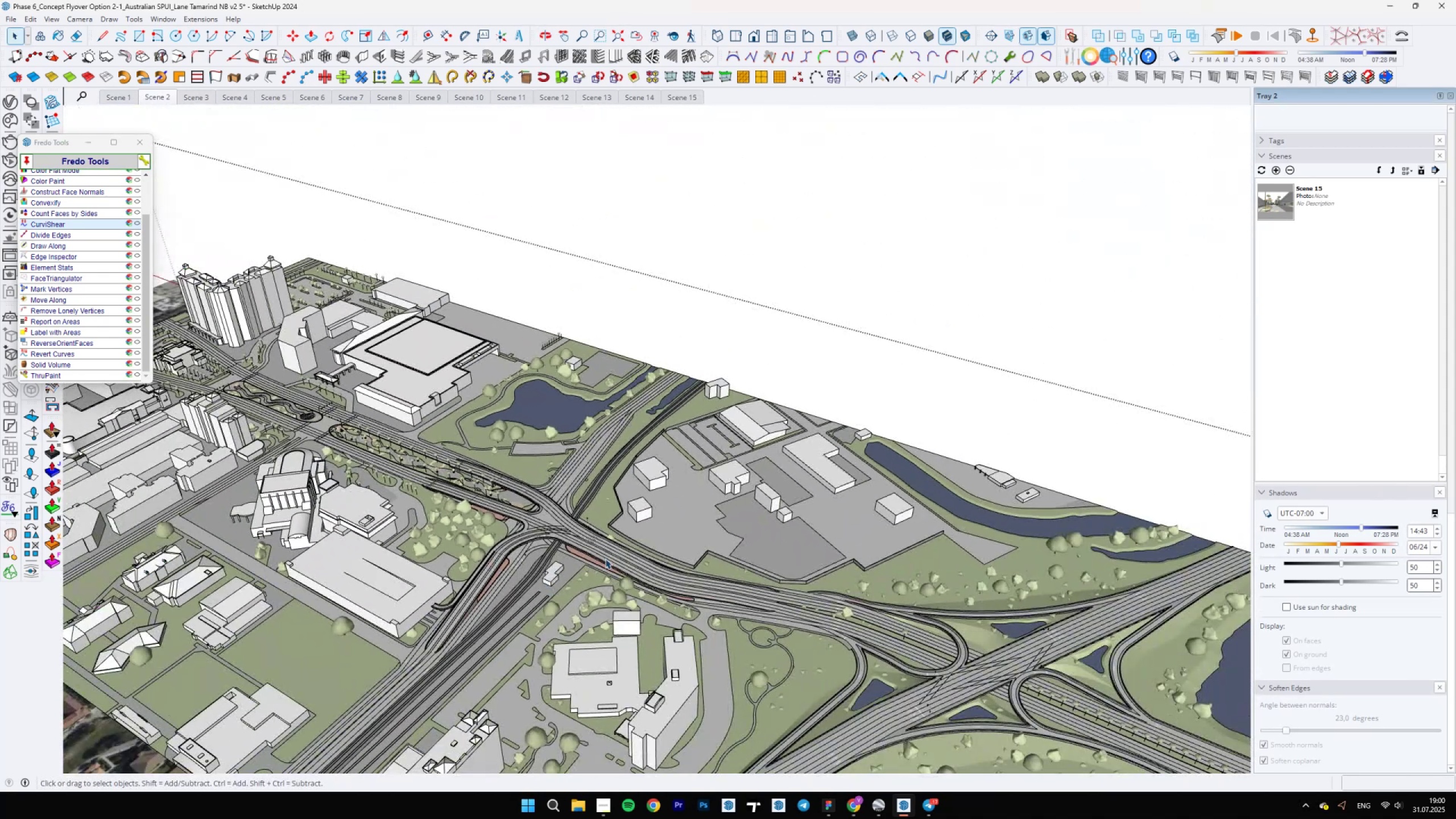 
scroll: coordinate [495, 543], scroll_direction: up, amount: 10.0
 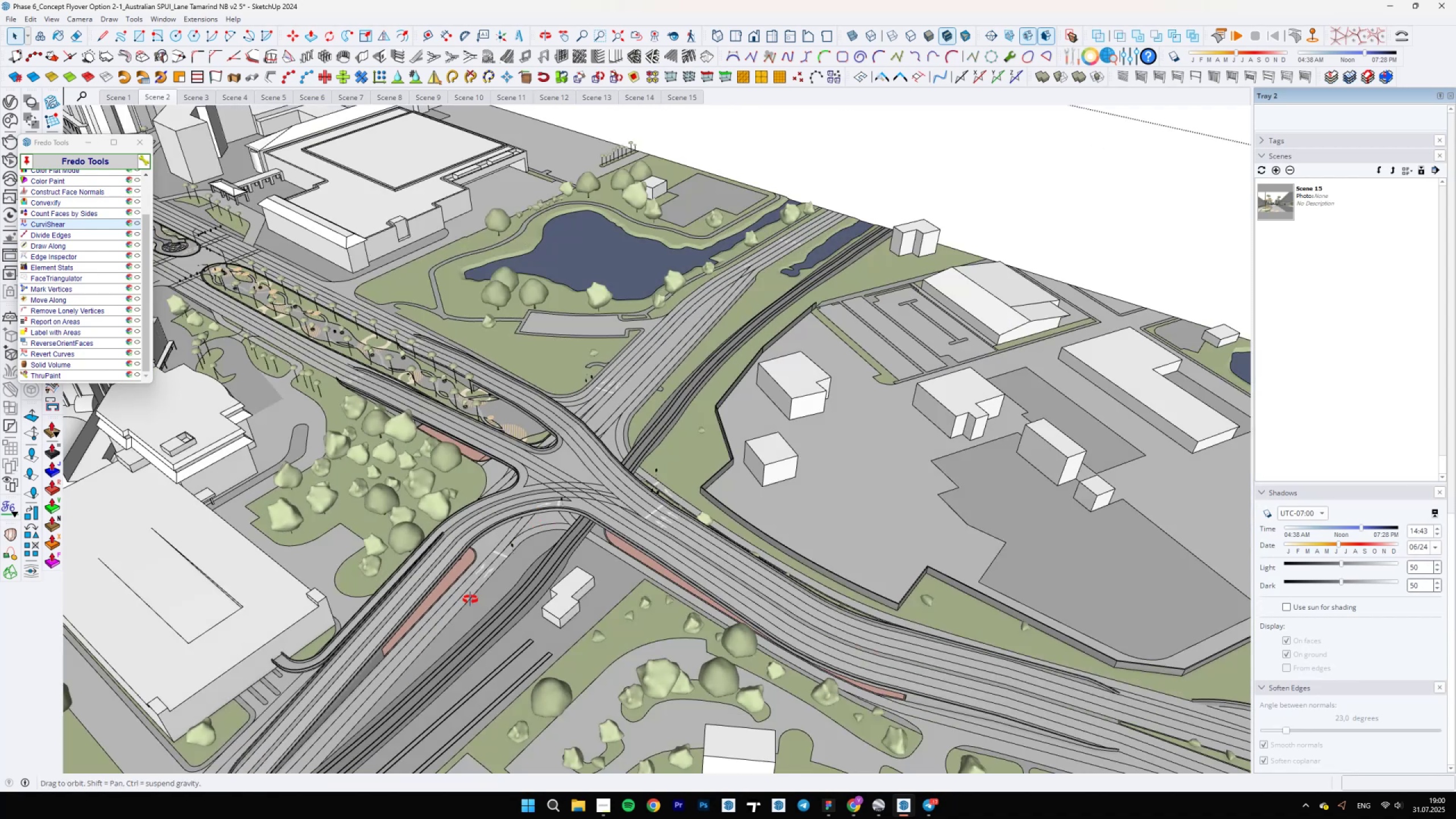 
scroll: coordinate [576, 420], scroll_direction: down, amount: 11.0
 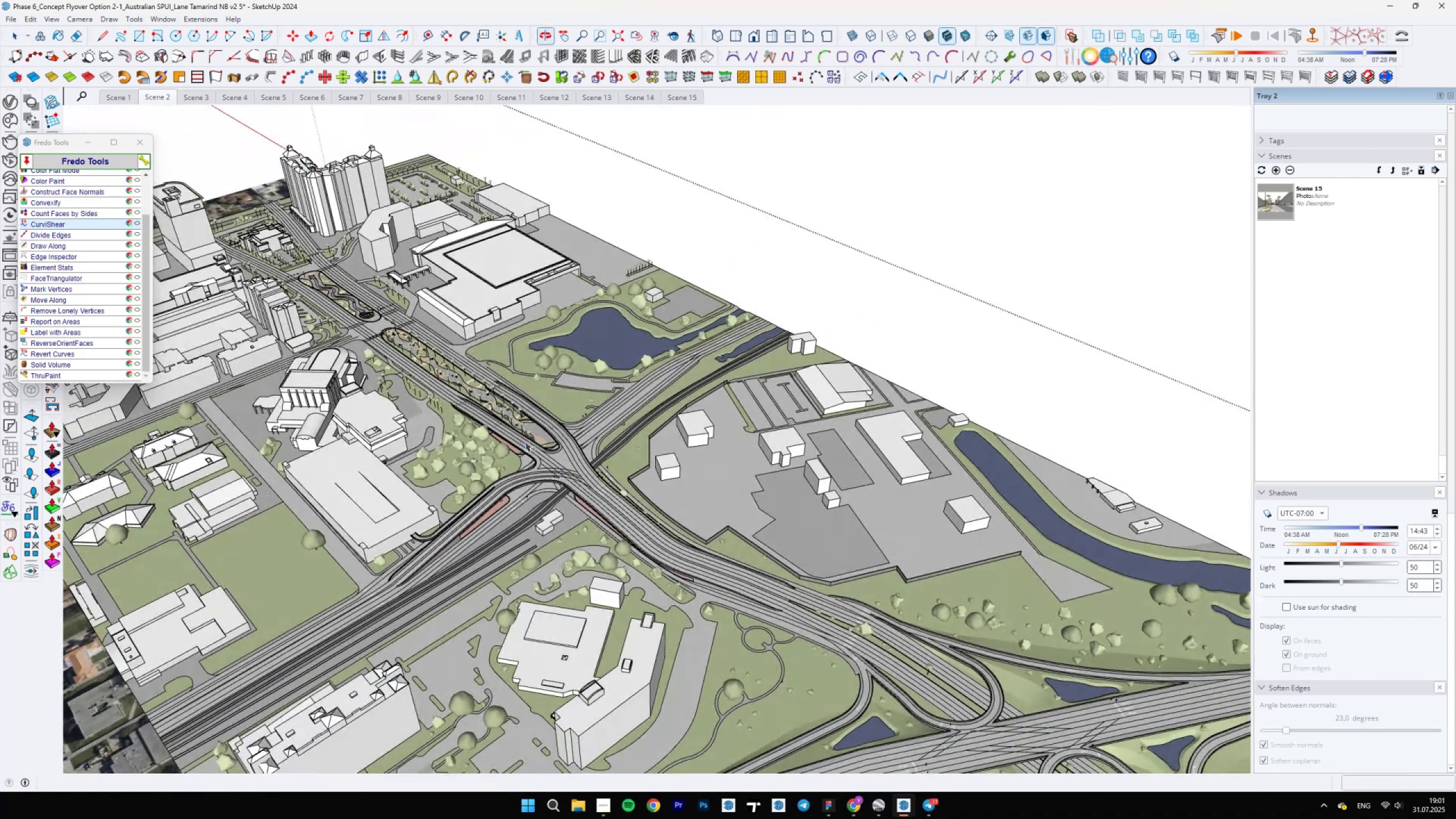 
key(Escape)
 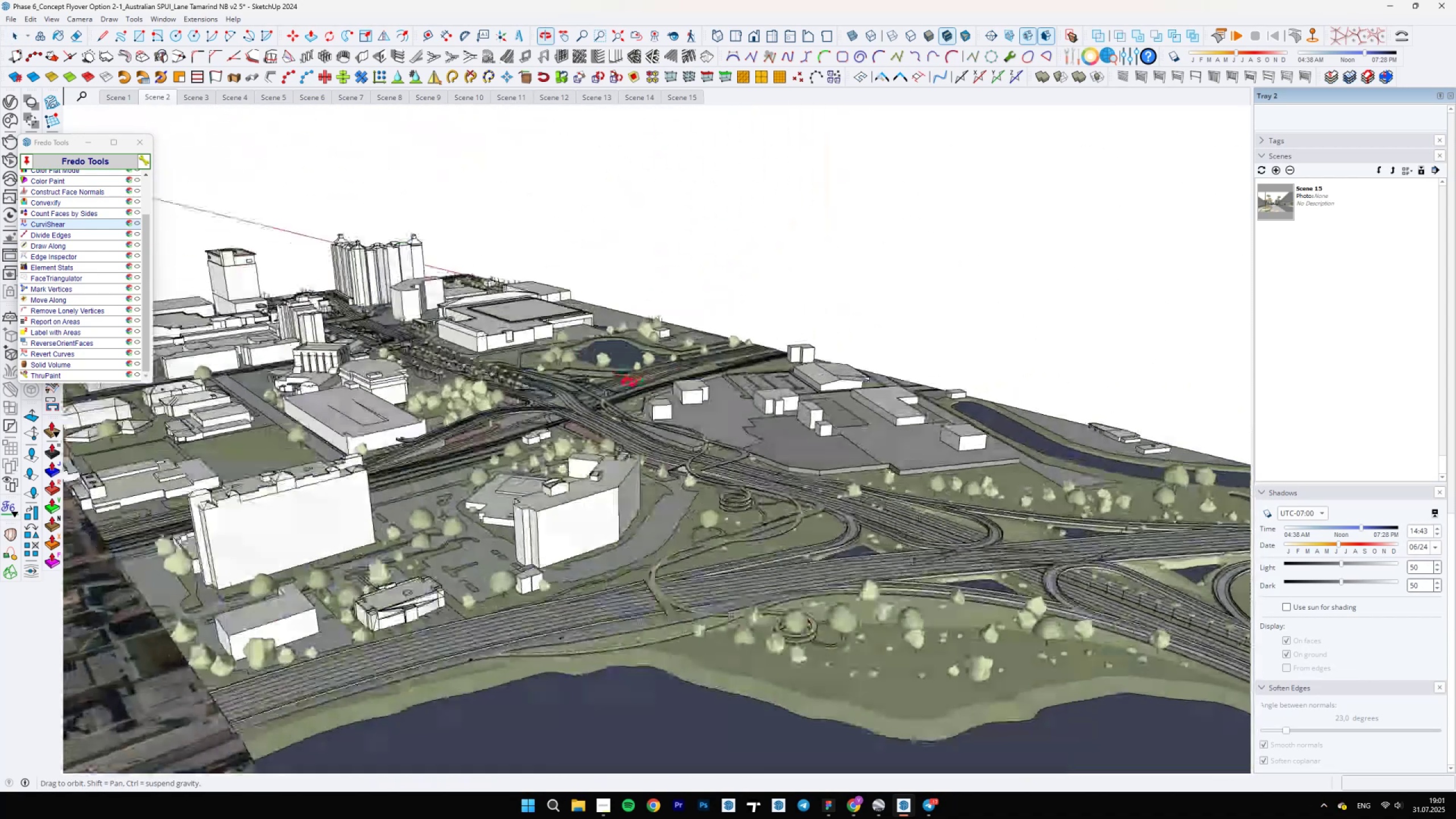 
scroll: coordinate [670, 544], scroll_direction: down, amount: 10.0
 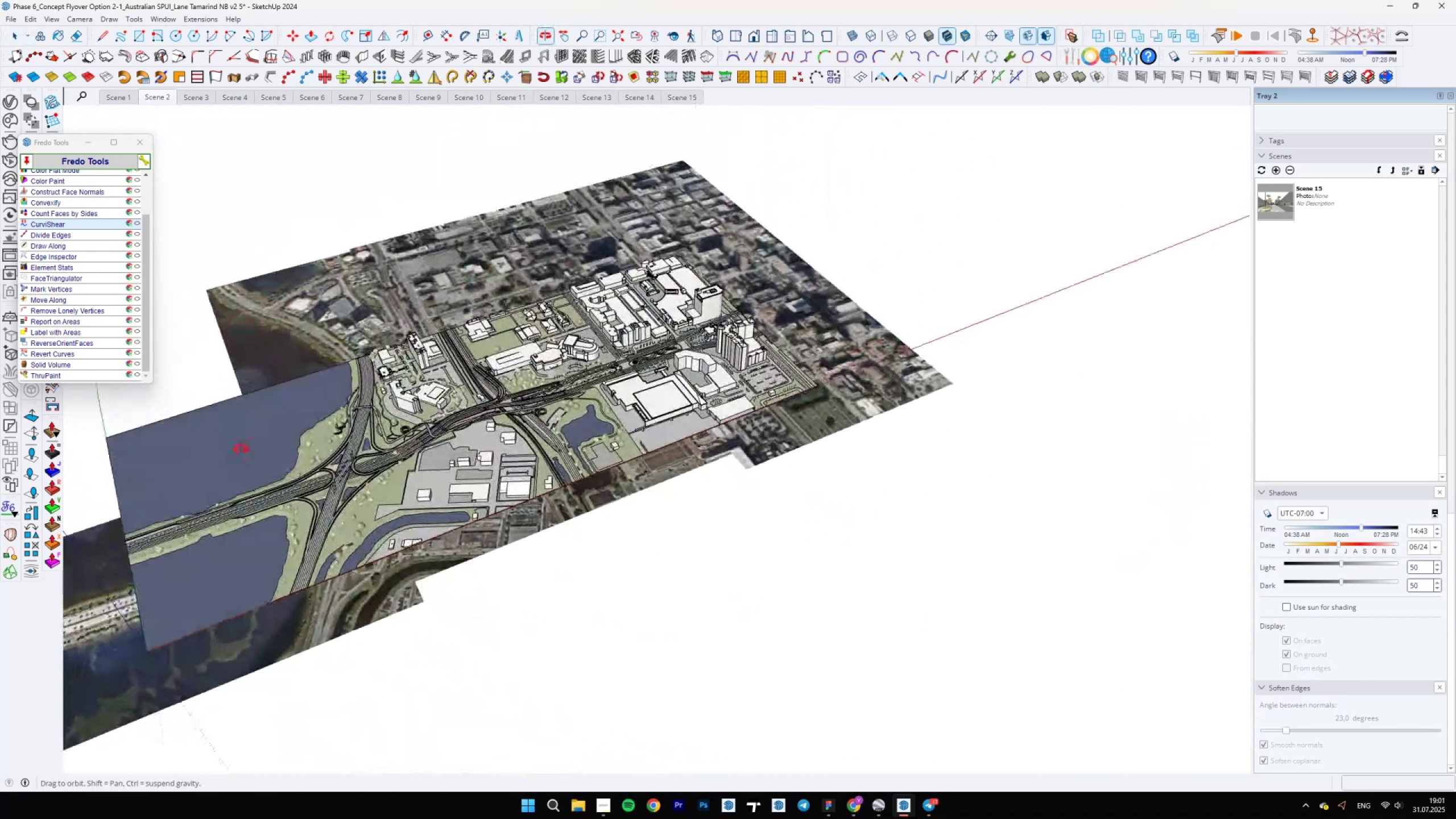 
scroll: coordinate [387, 435], scroll_direction: up, amount: 39.0
 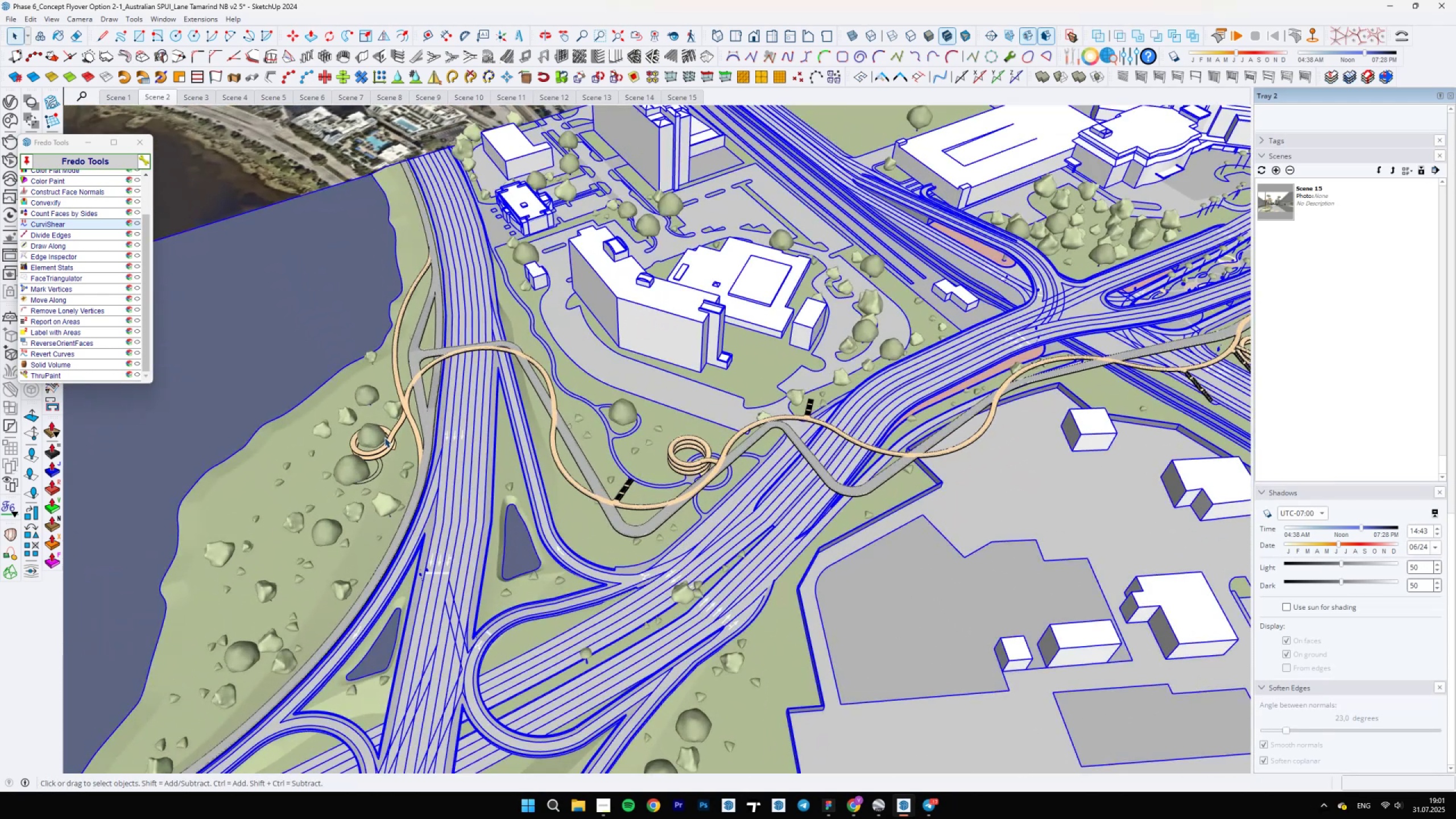 
double_click([391, 438])
 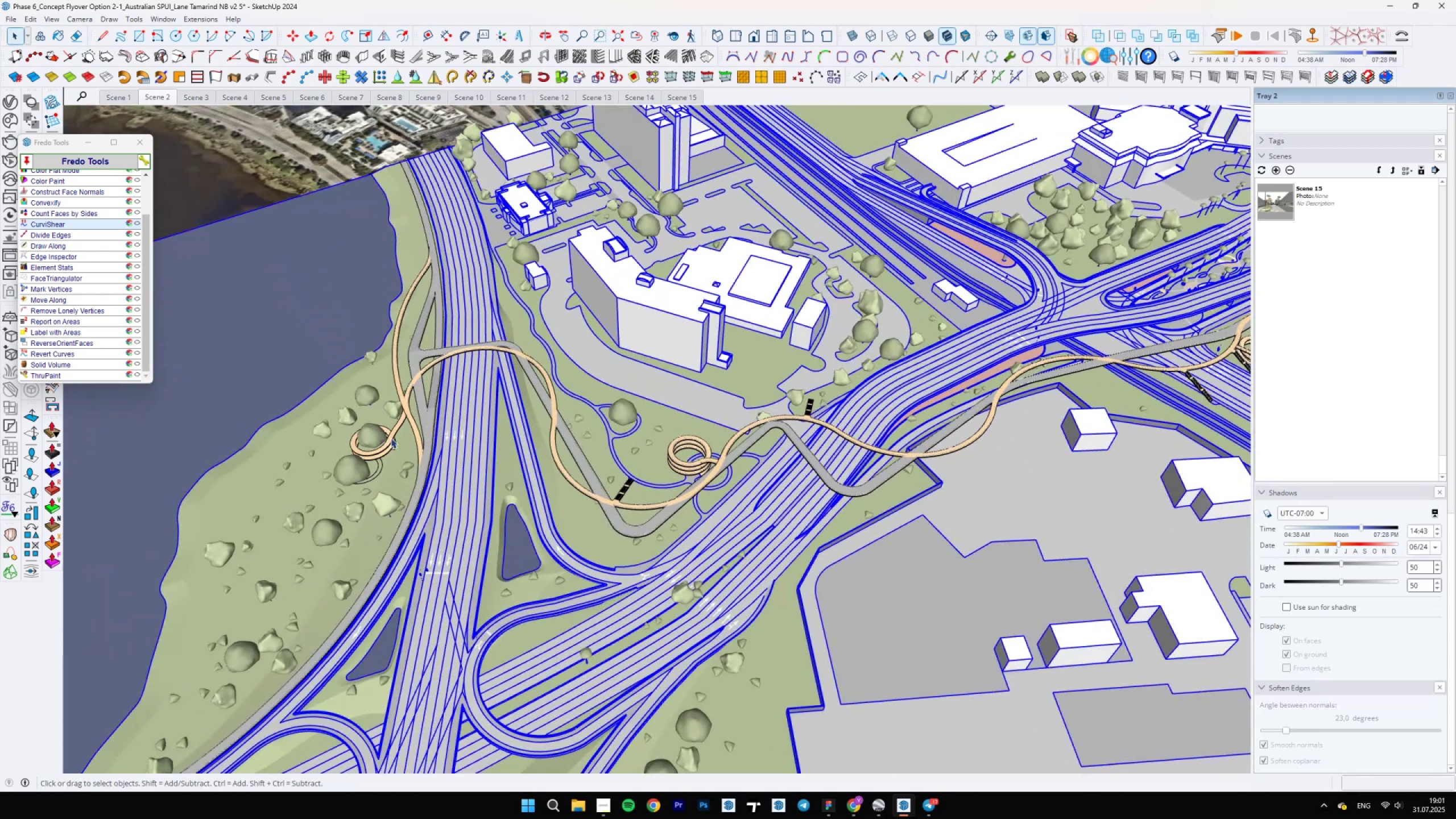 
triple_click([391, 438])
 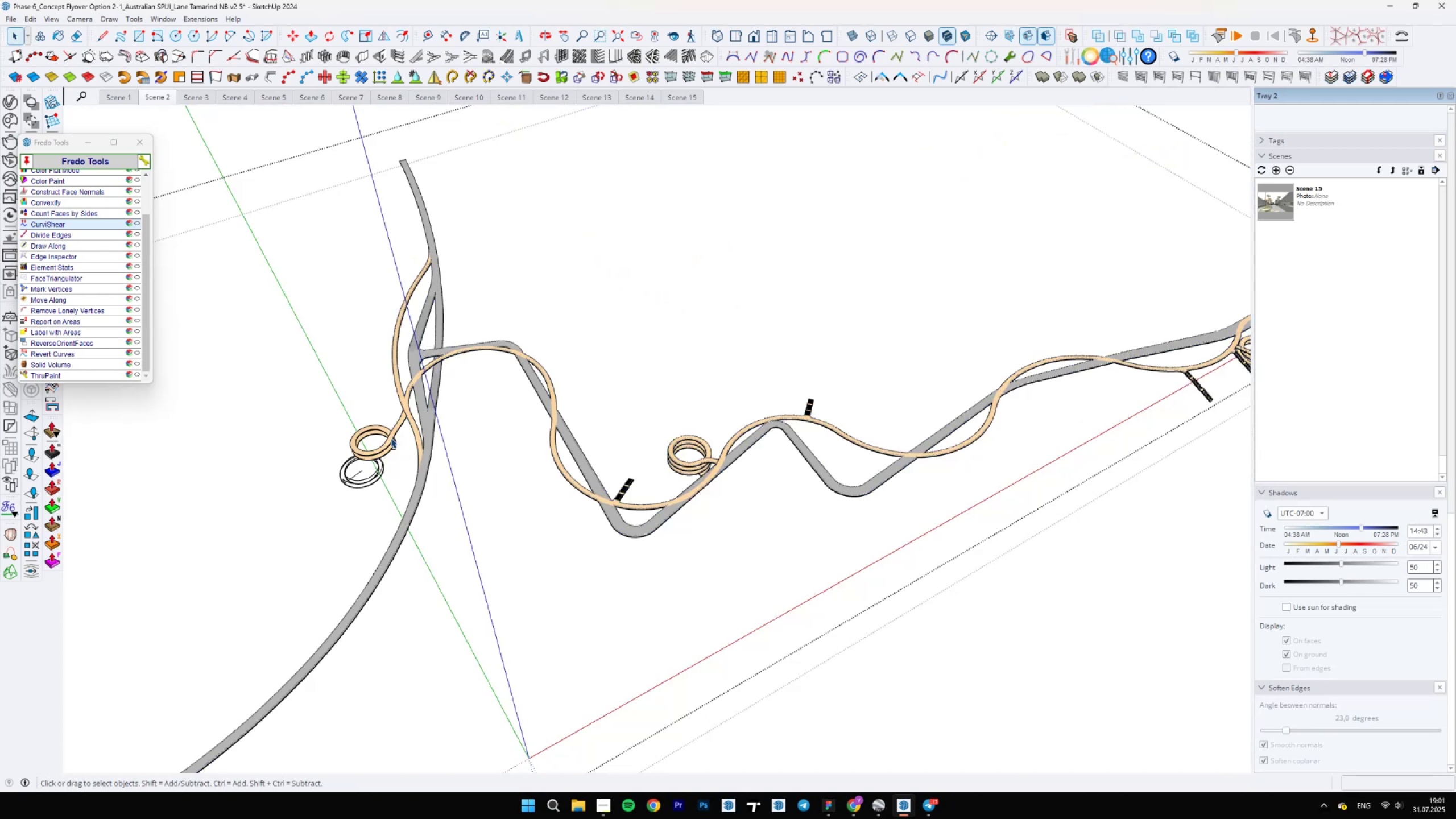 
left_click([391, 438])
 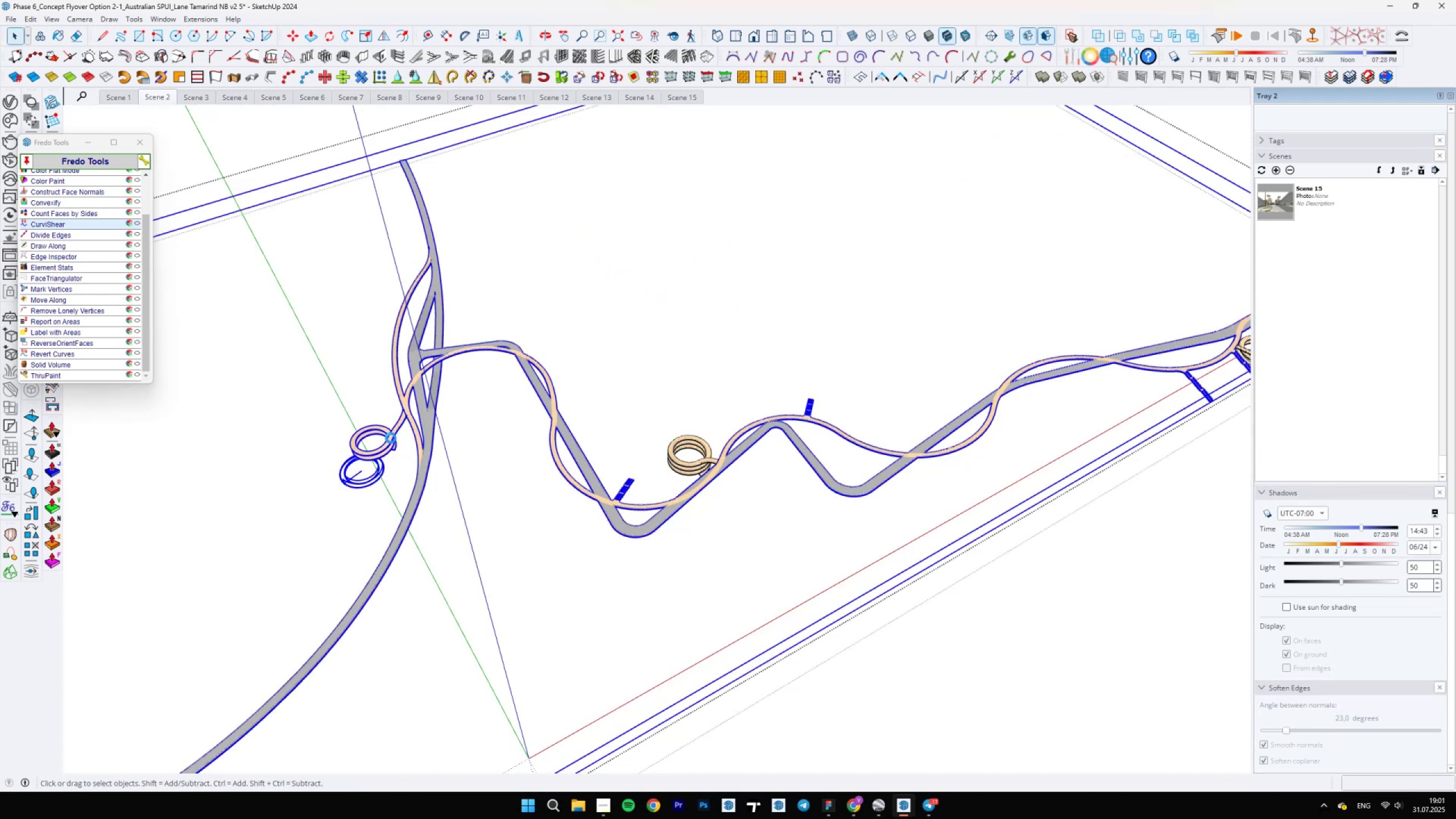 
double_click([391, 438])
 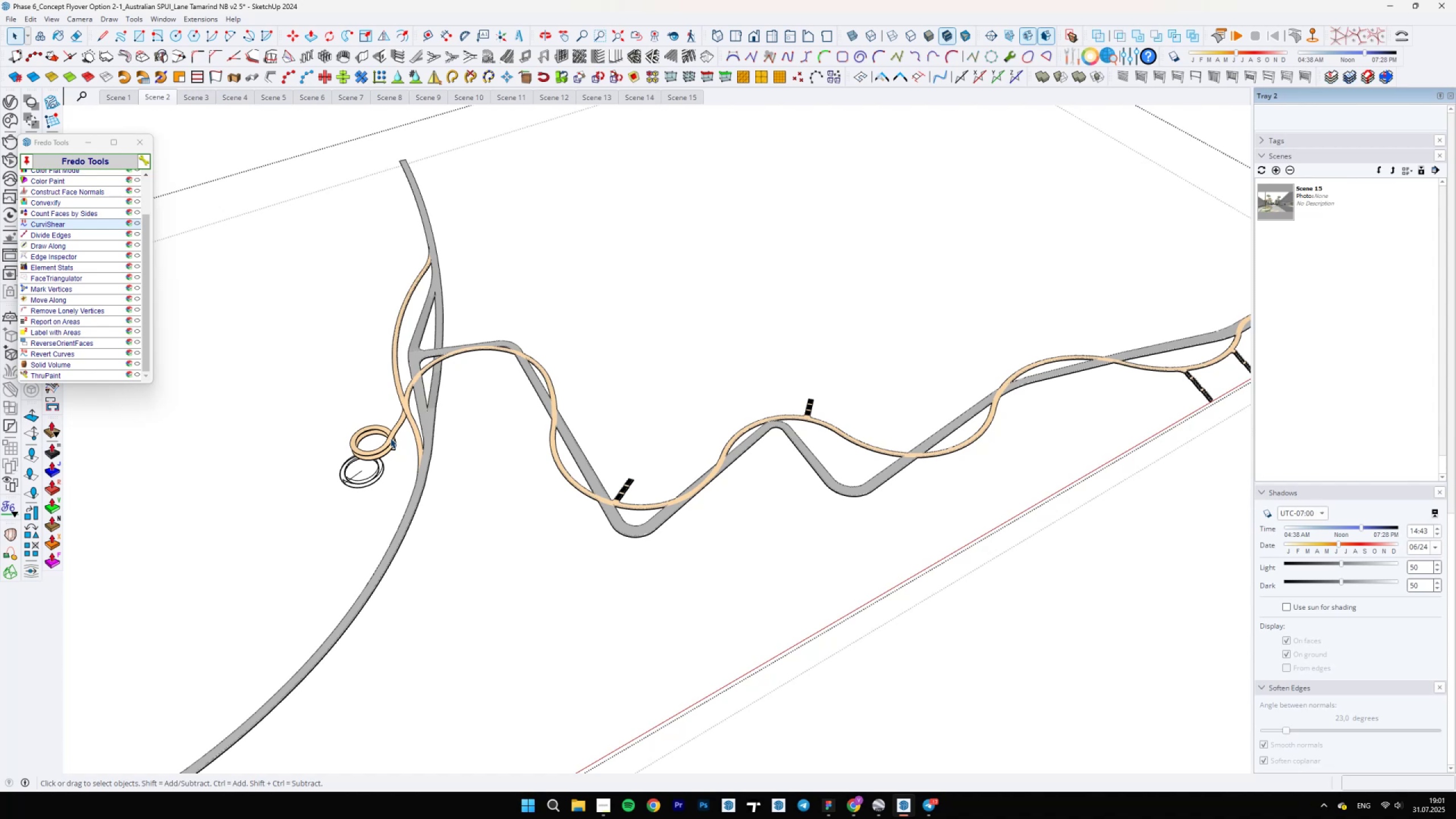 
wait(28.9)
 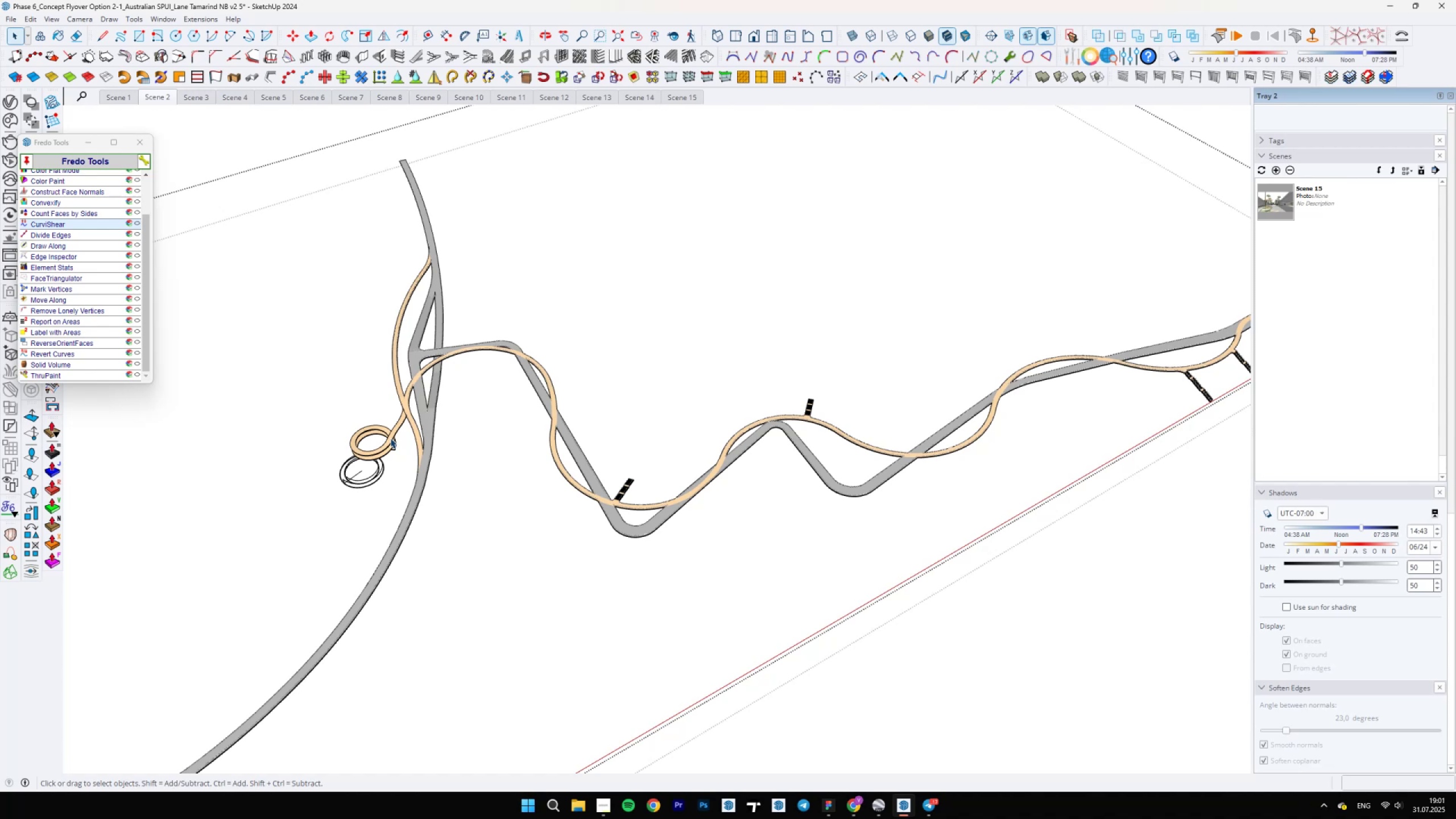 
scroll: coordinate [384, 494], scroll_direction: up, amount: 12.0
 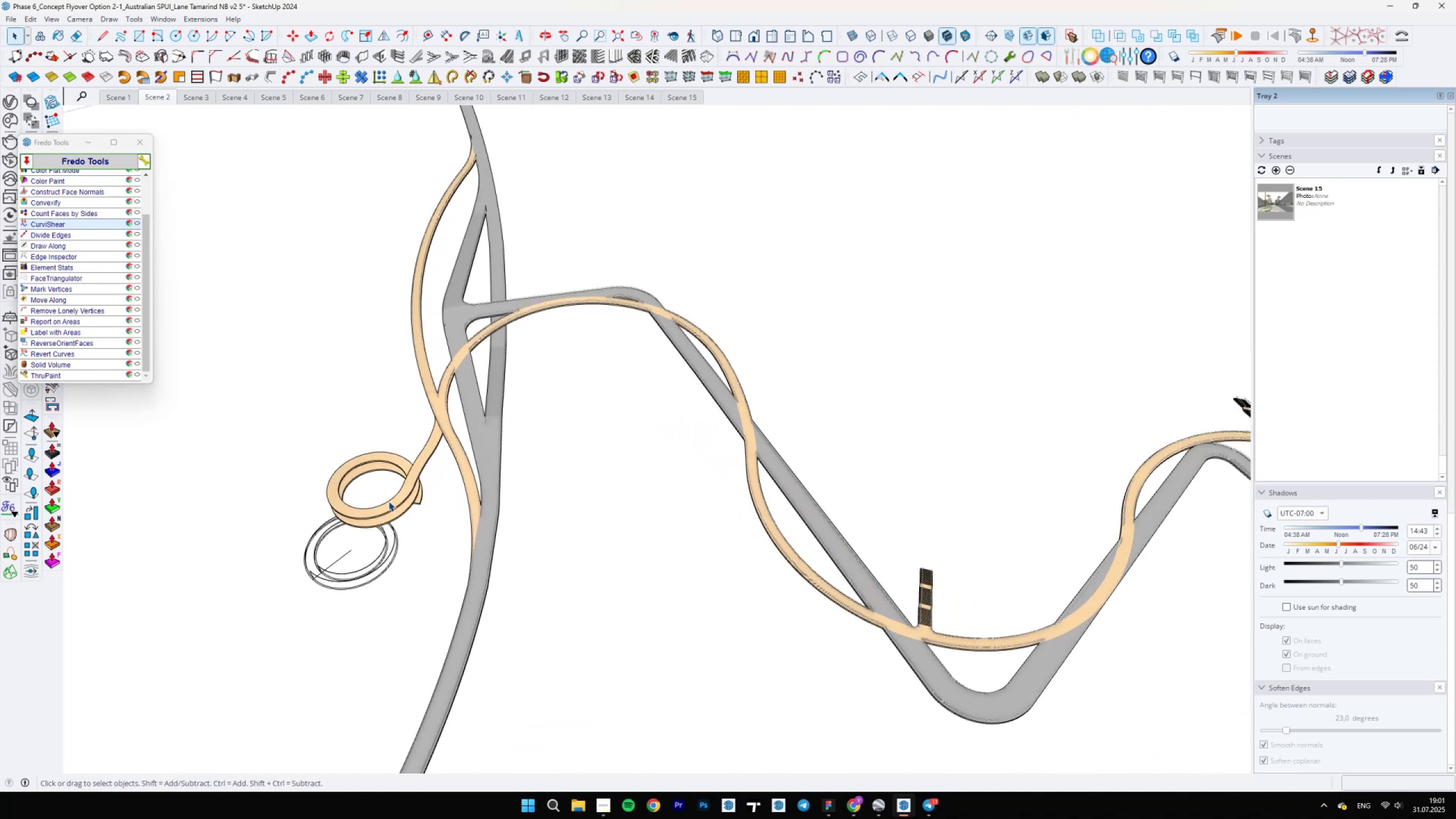 
double_click([388, 501])
 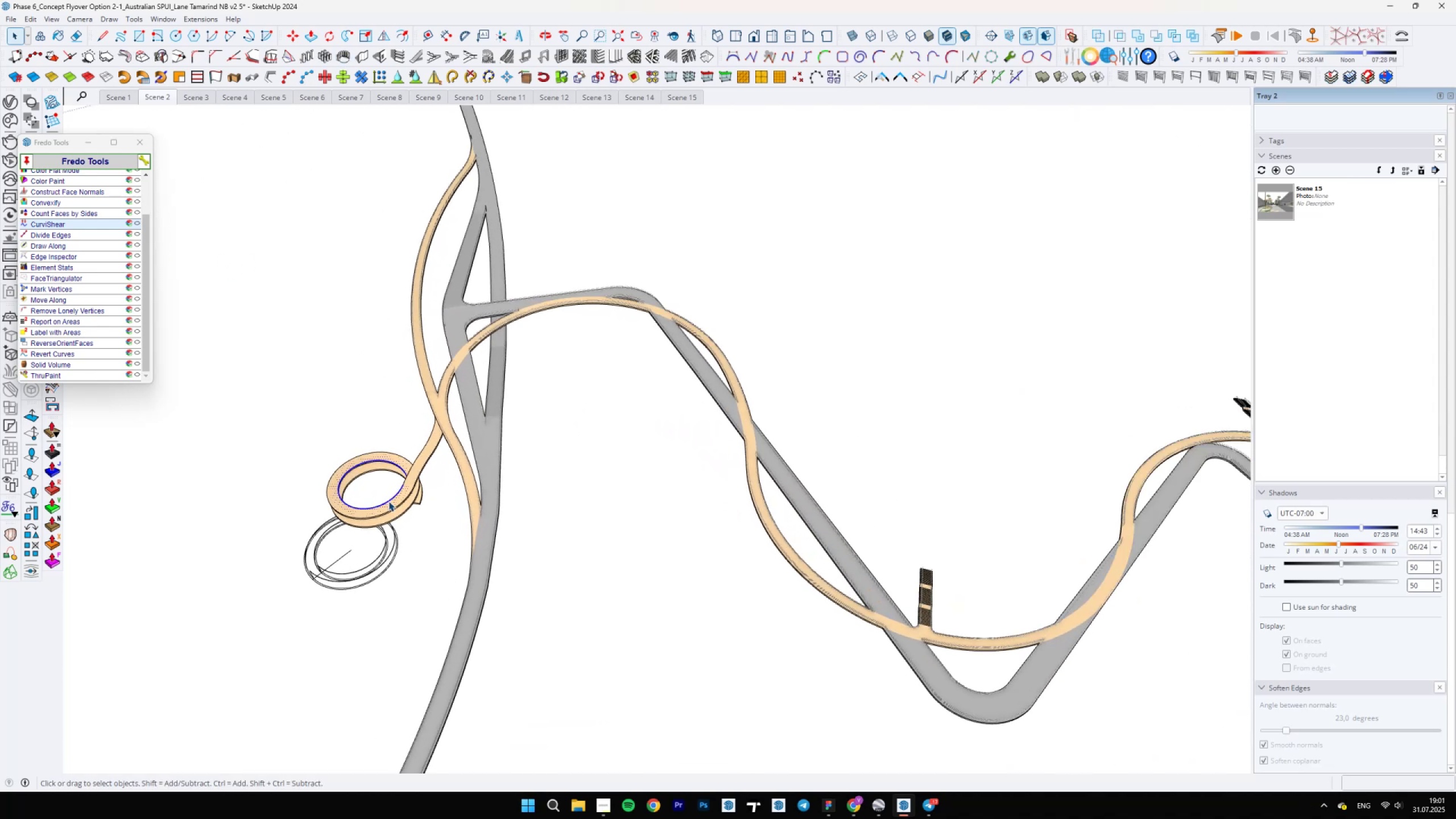 
scroll: coordinate [497, 655], scroll_direction: up, amount: 22.0
 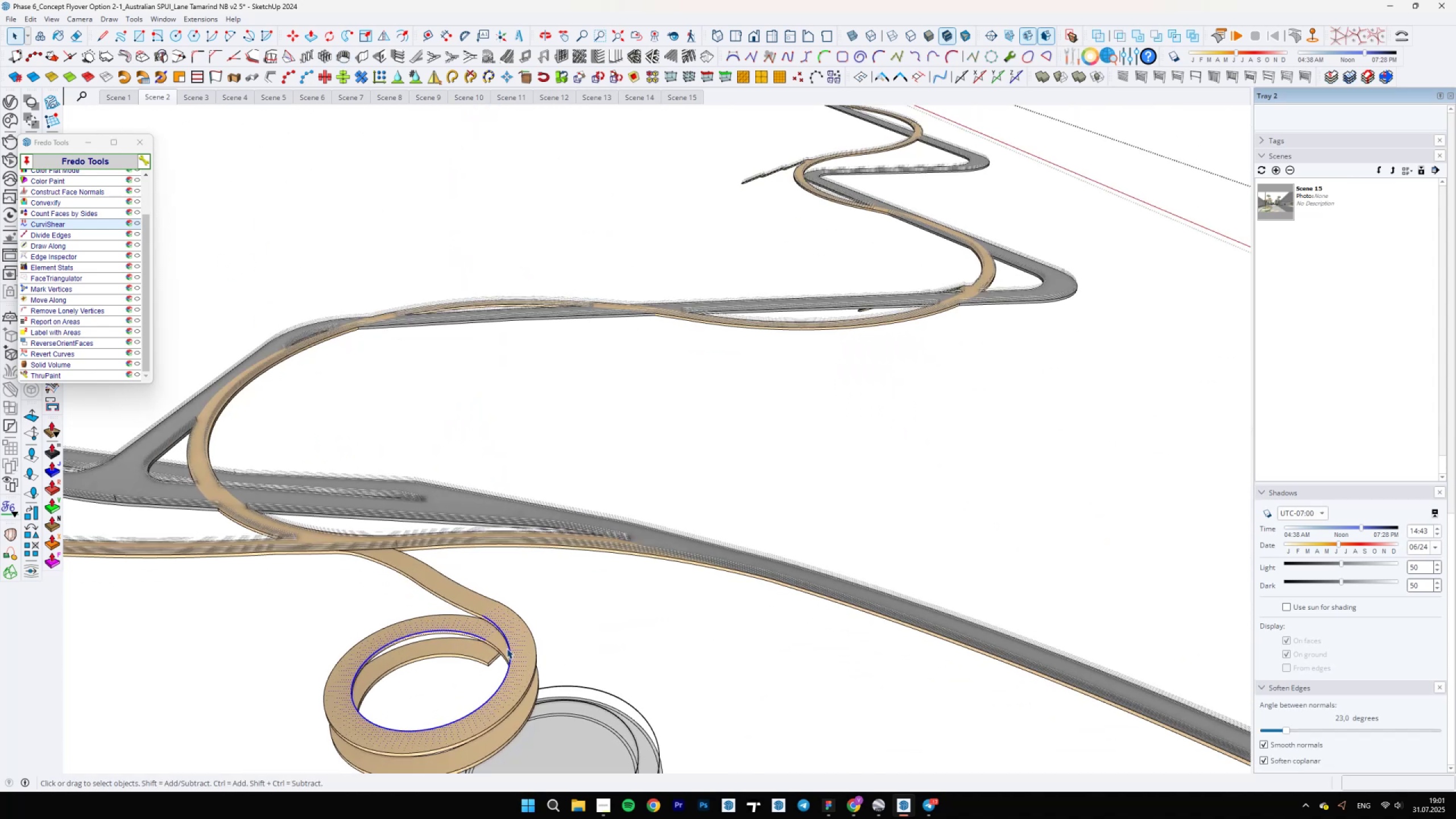 
left_click([520, 630])
 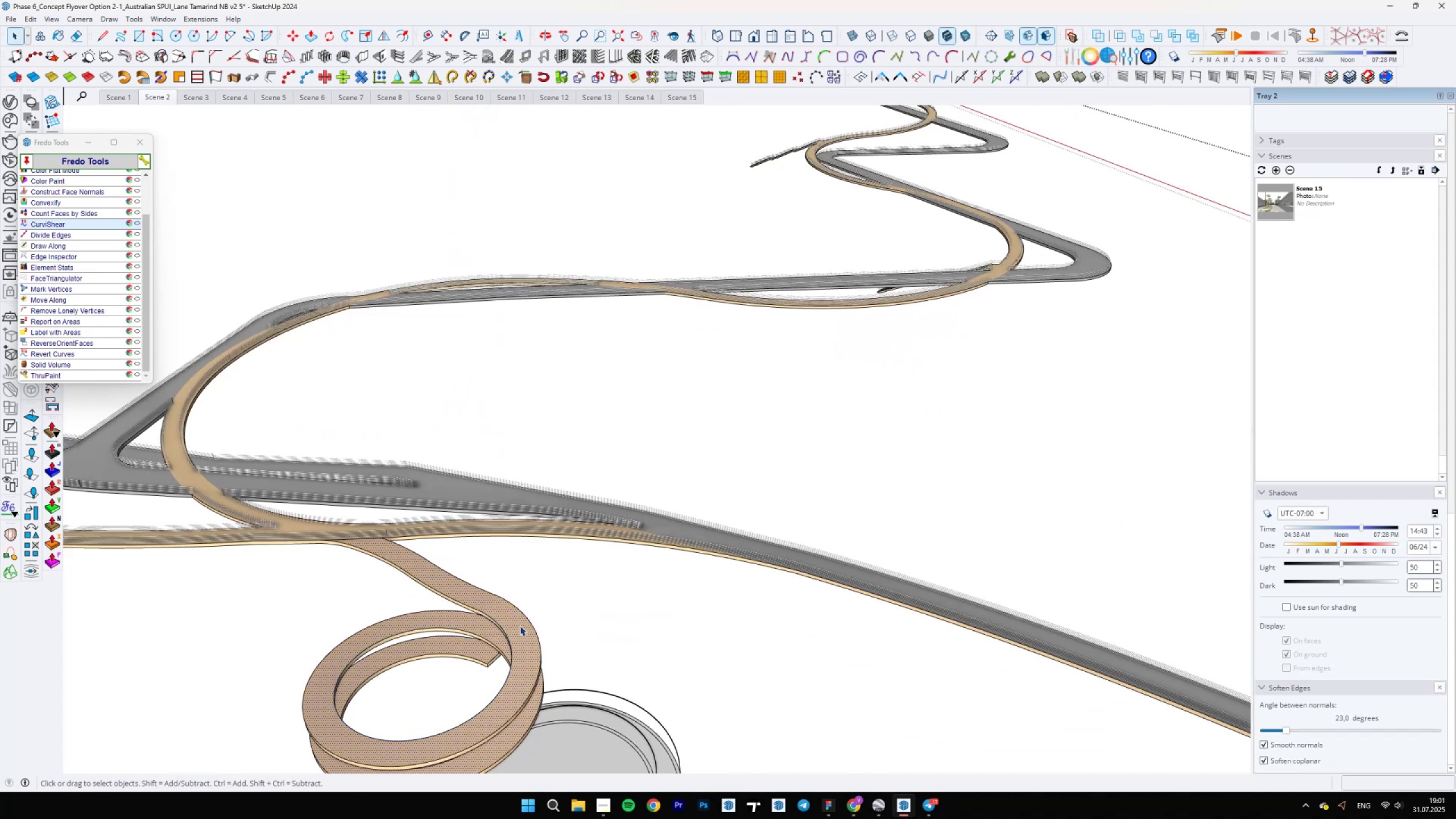 
scroll: coordinate [482, 602], scroll_direction: up, amount: 9.0
 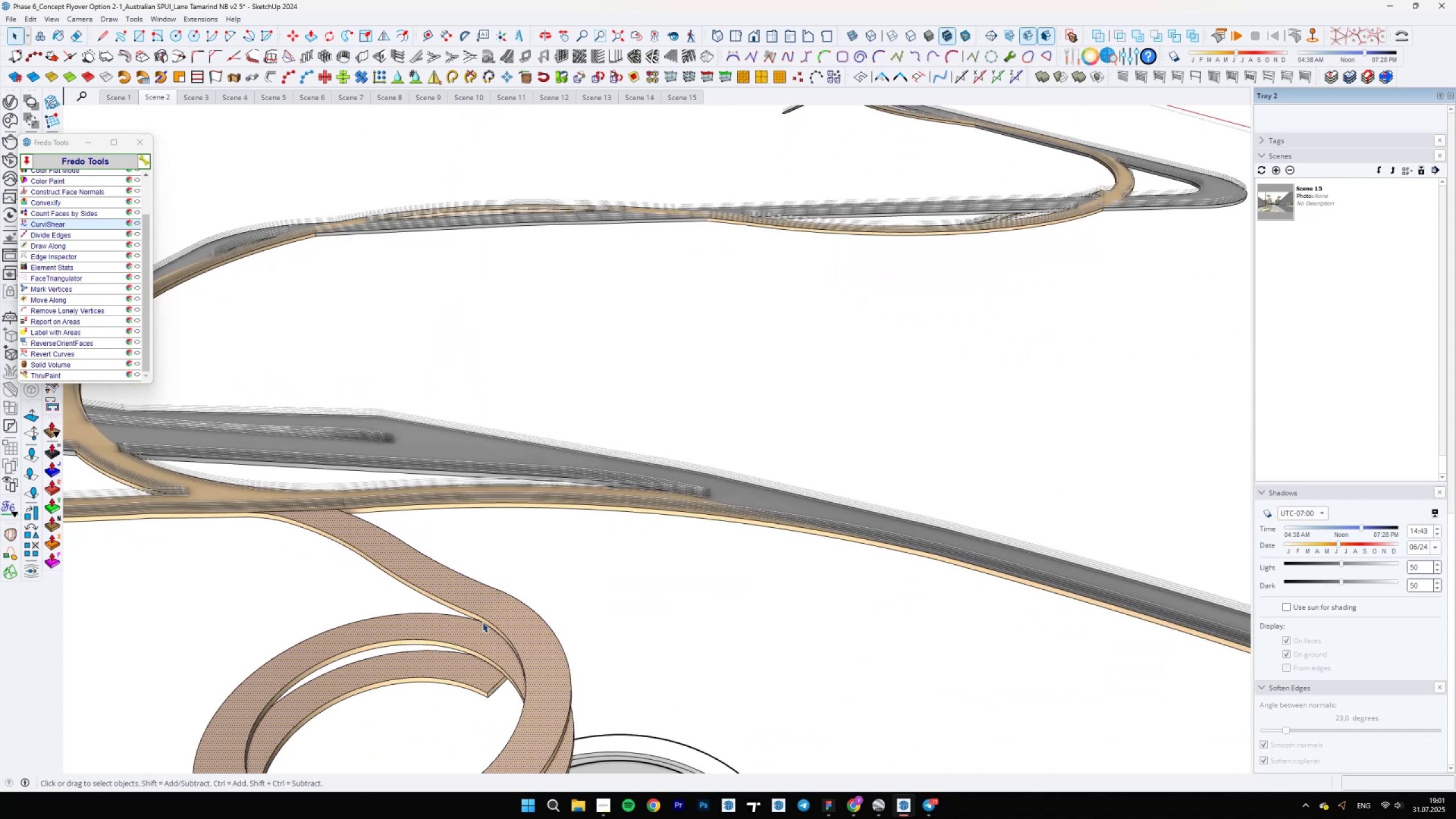 
left_click([482, 629])
 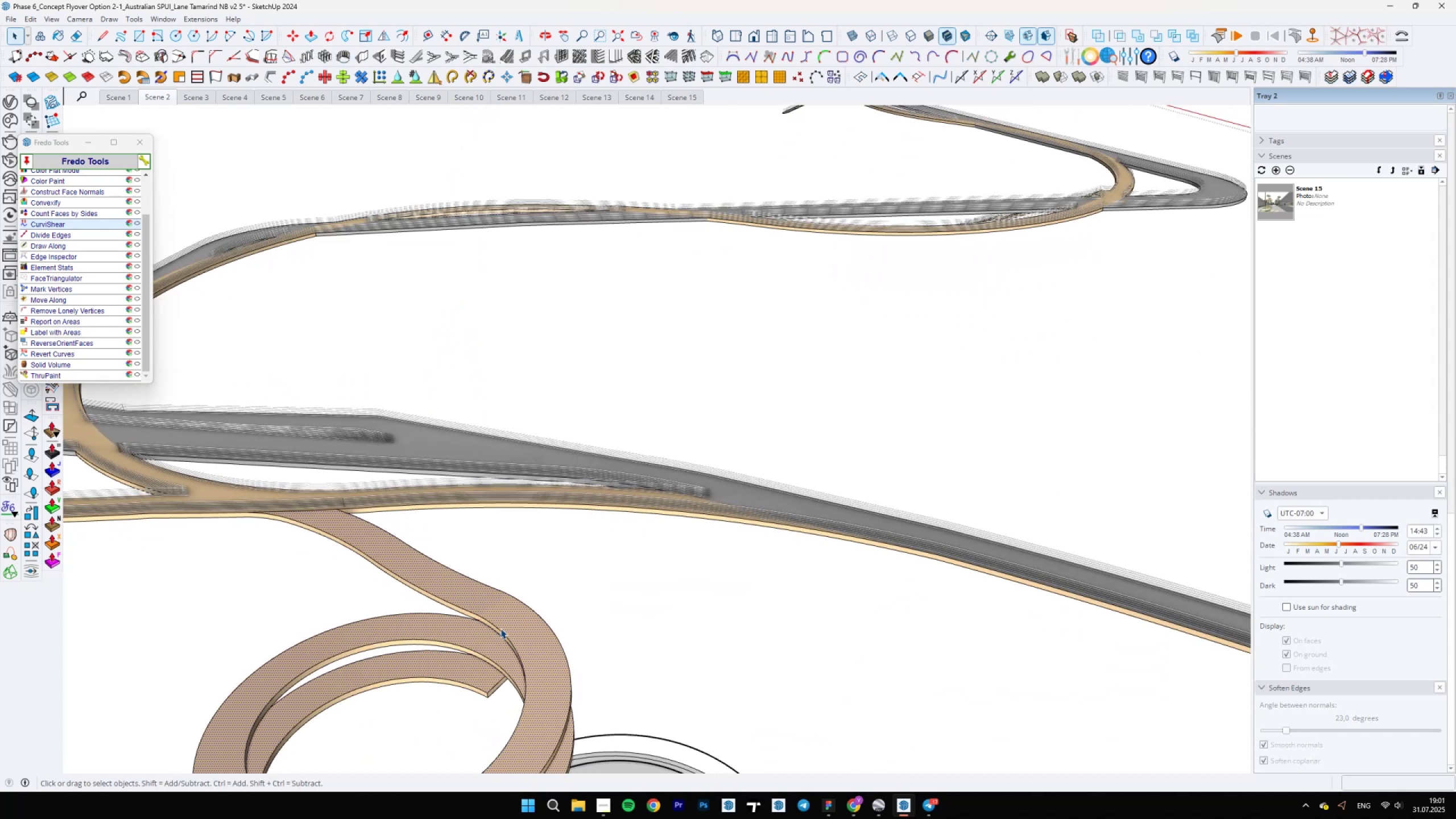 
double_click([501, 628])
 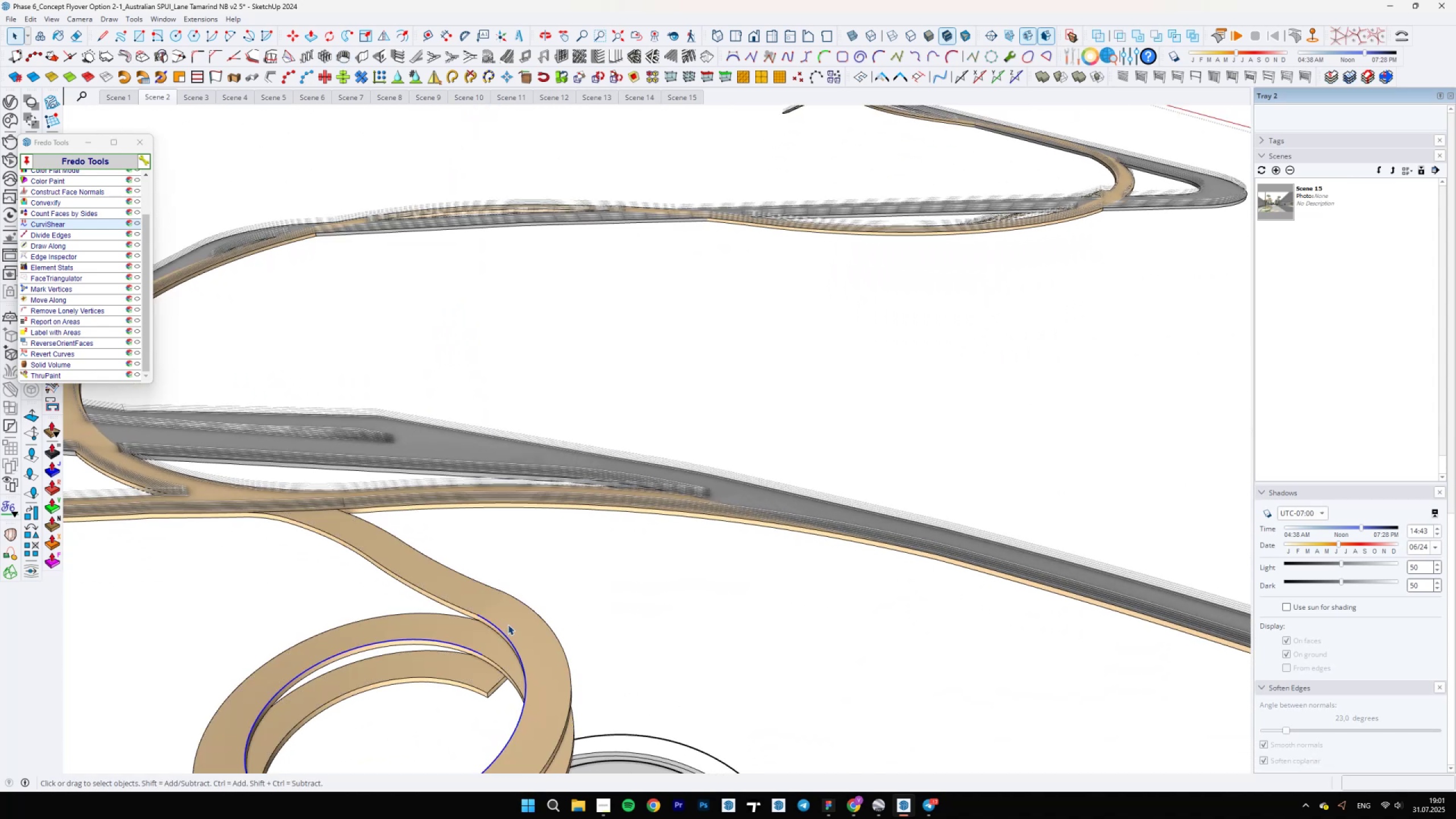 
triple_click([509, 623])
 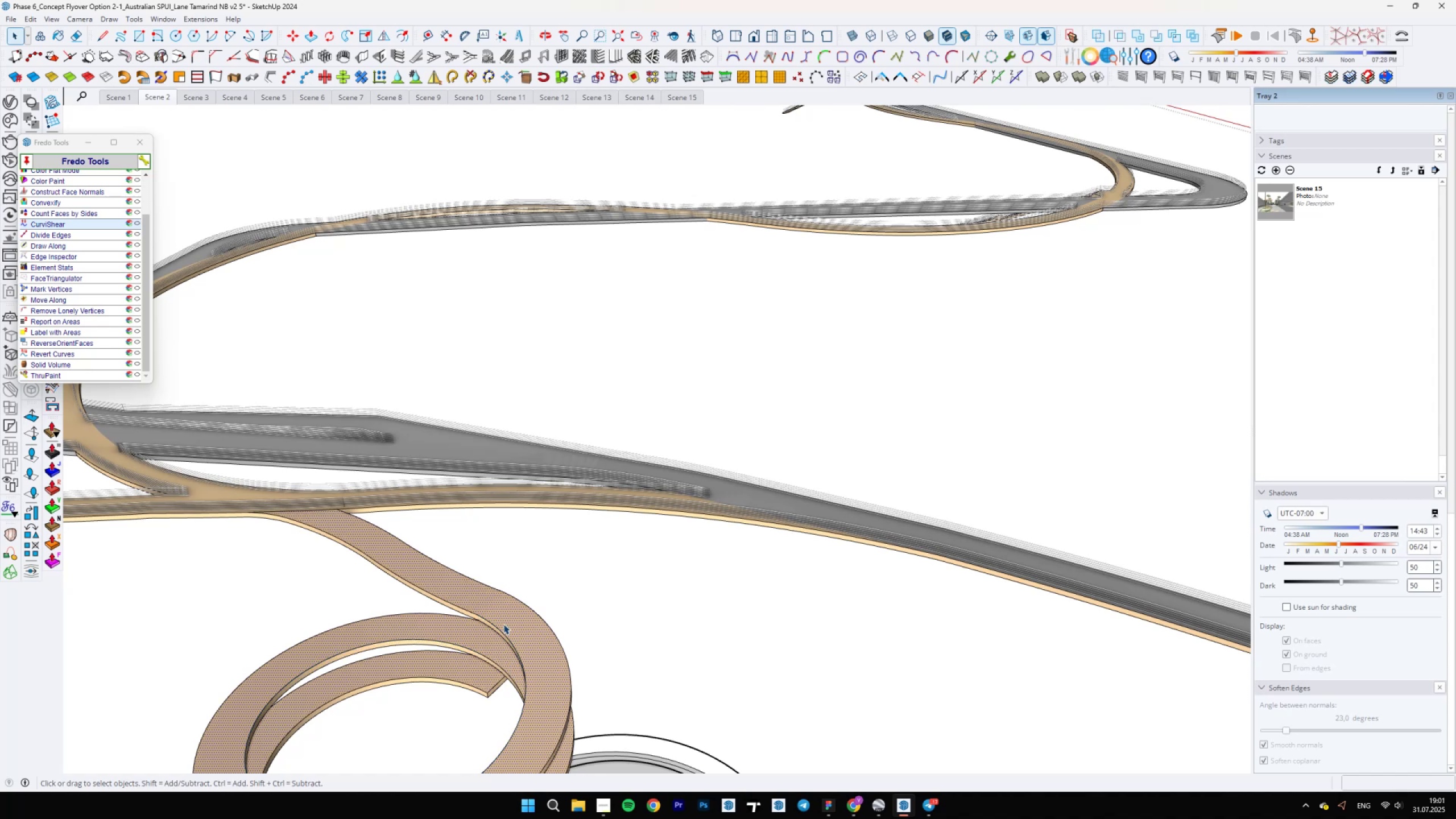 
left_click([498, 627])
 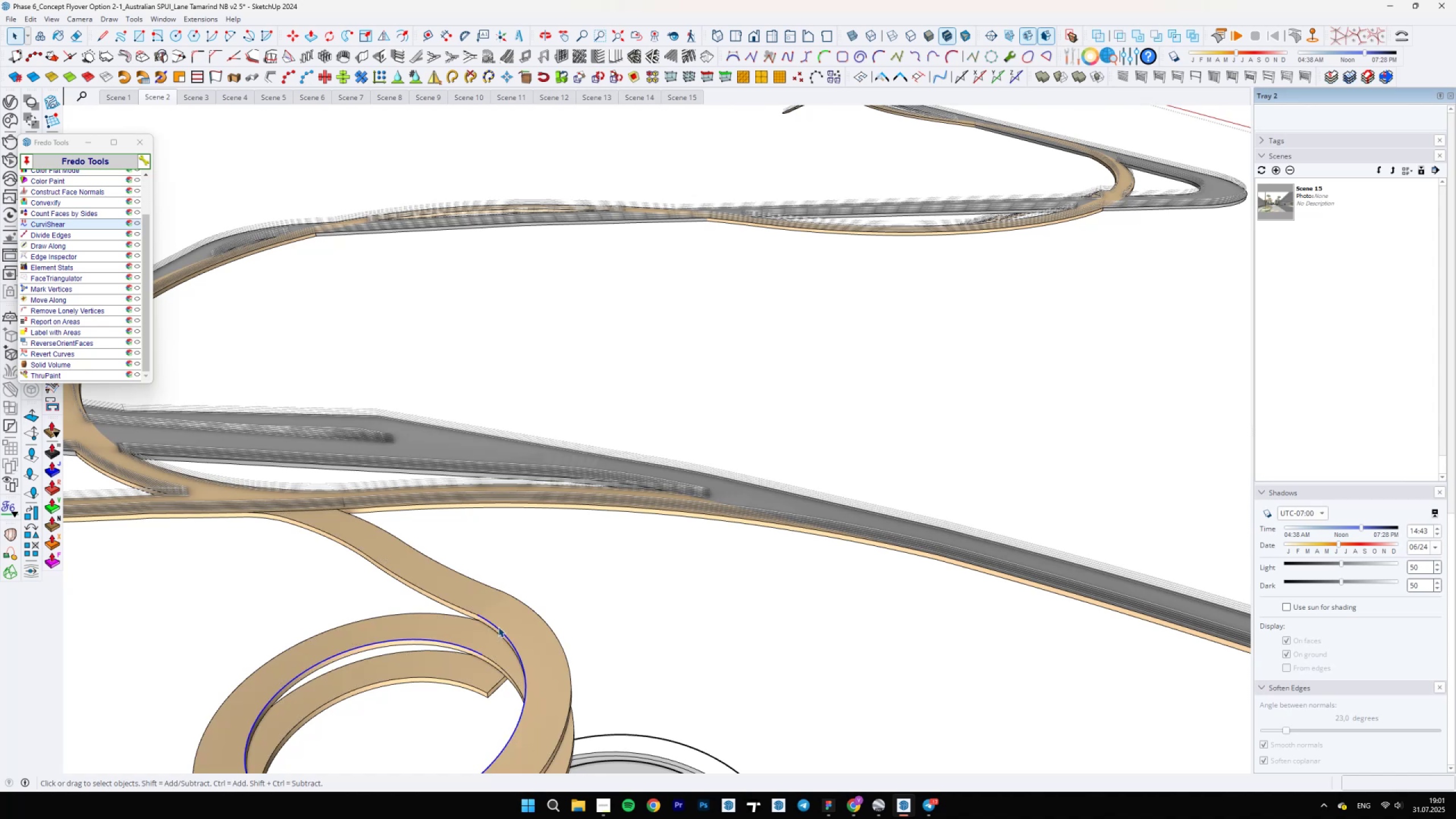 
left_click([504, 622])
 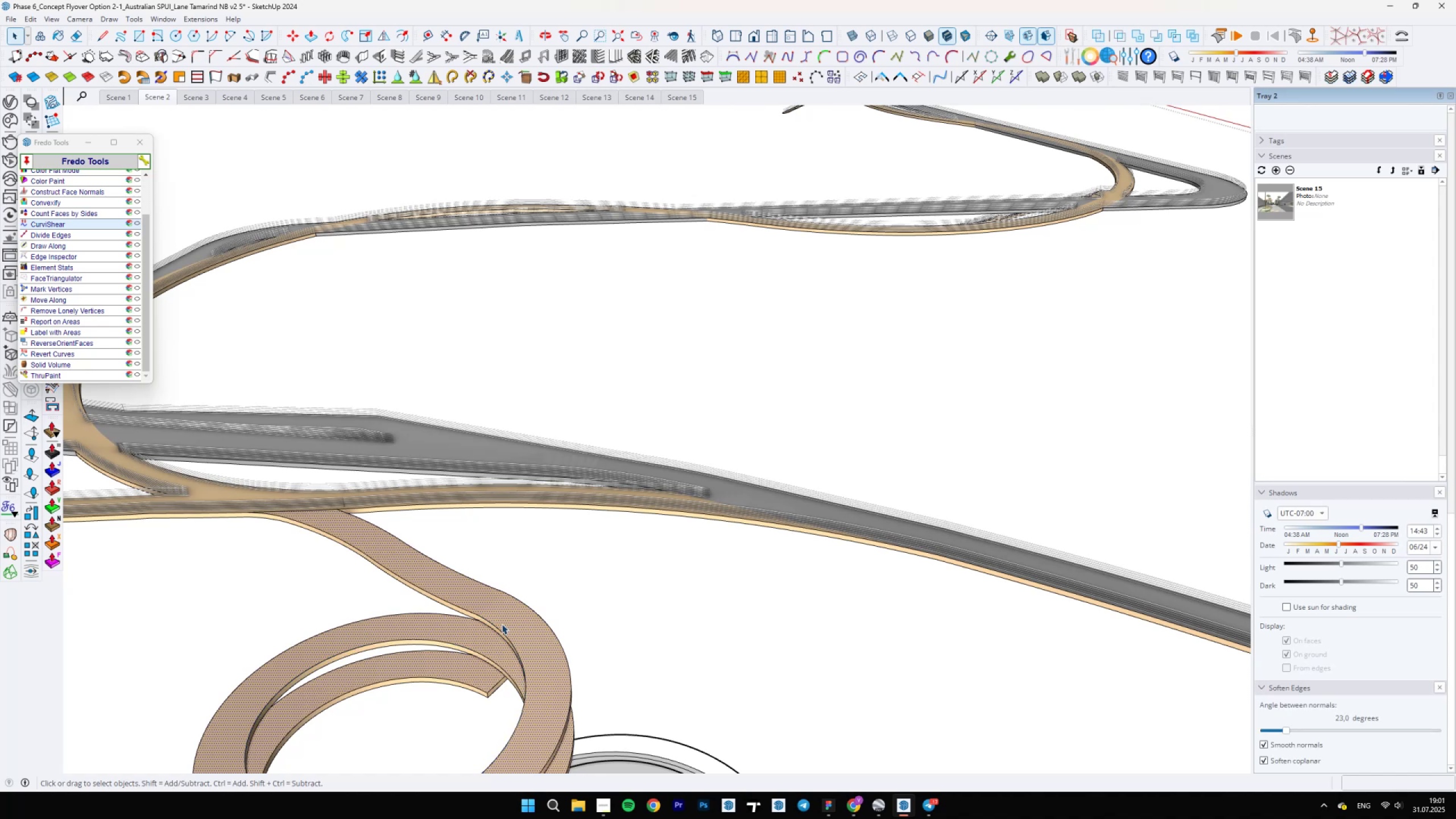 
left_click([502, 624])
 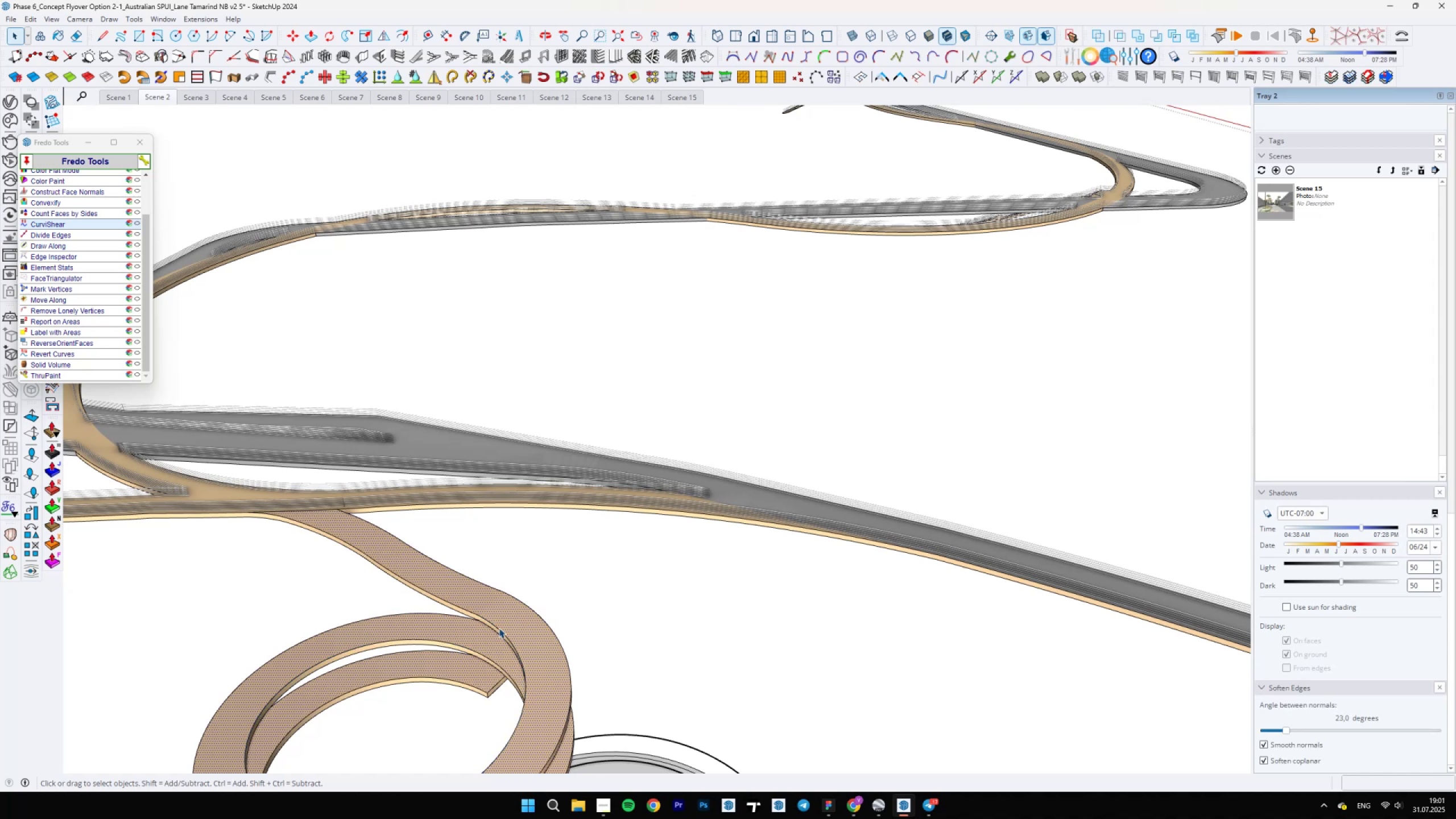 
double_click([499, 628])
 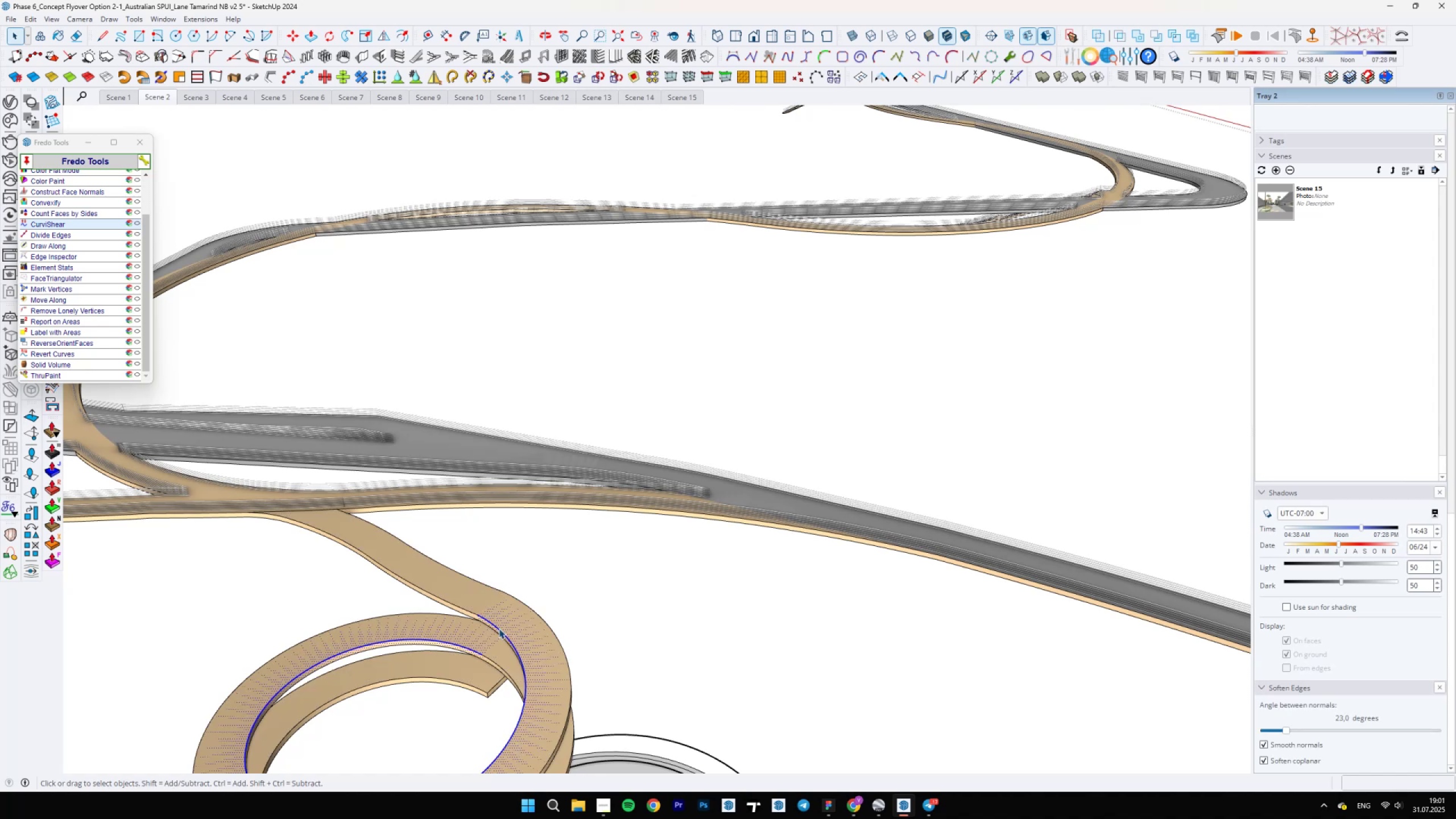 
scroll: coordinate [524, 551], scroll_direction: down, amount: 6.0
 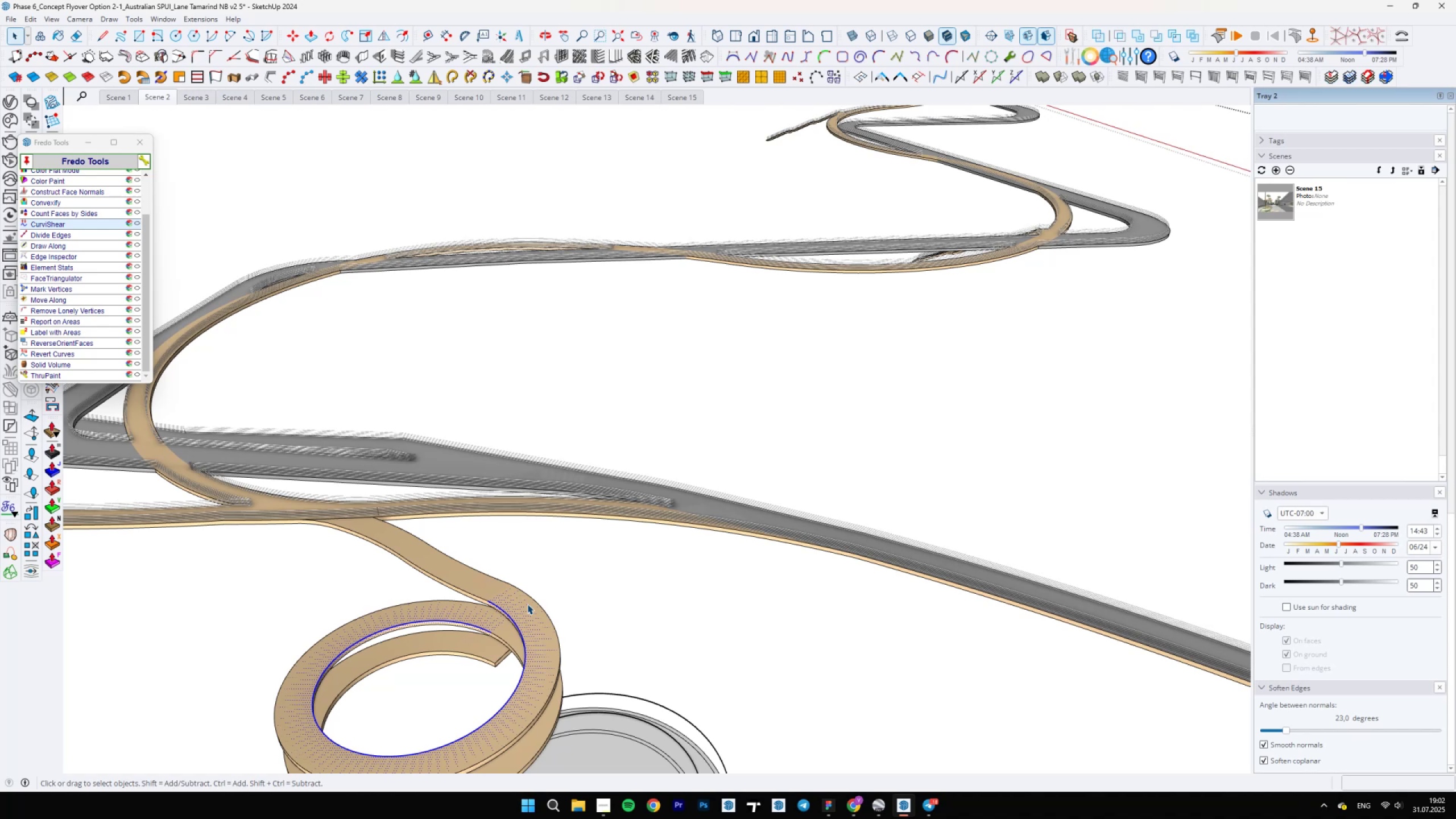 
wait(15.94)
 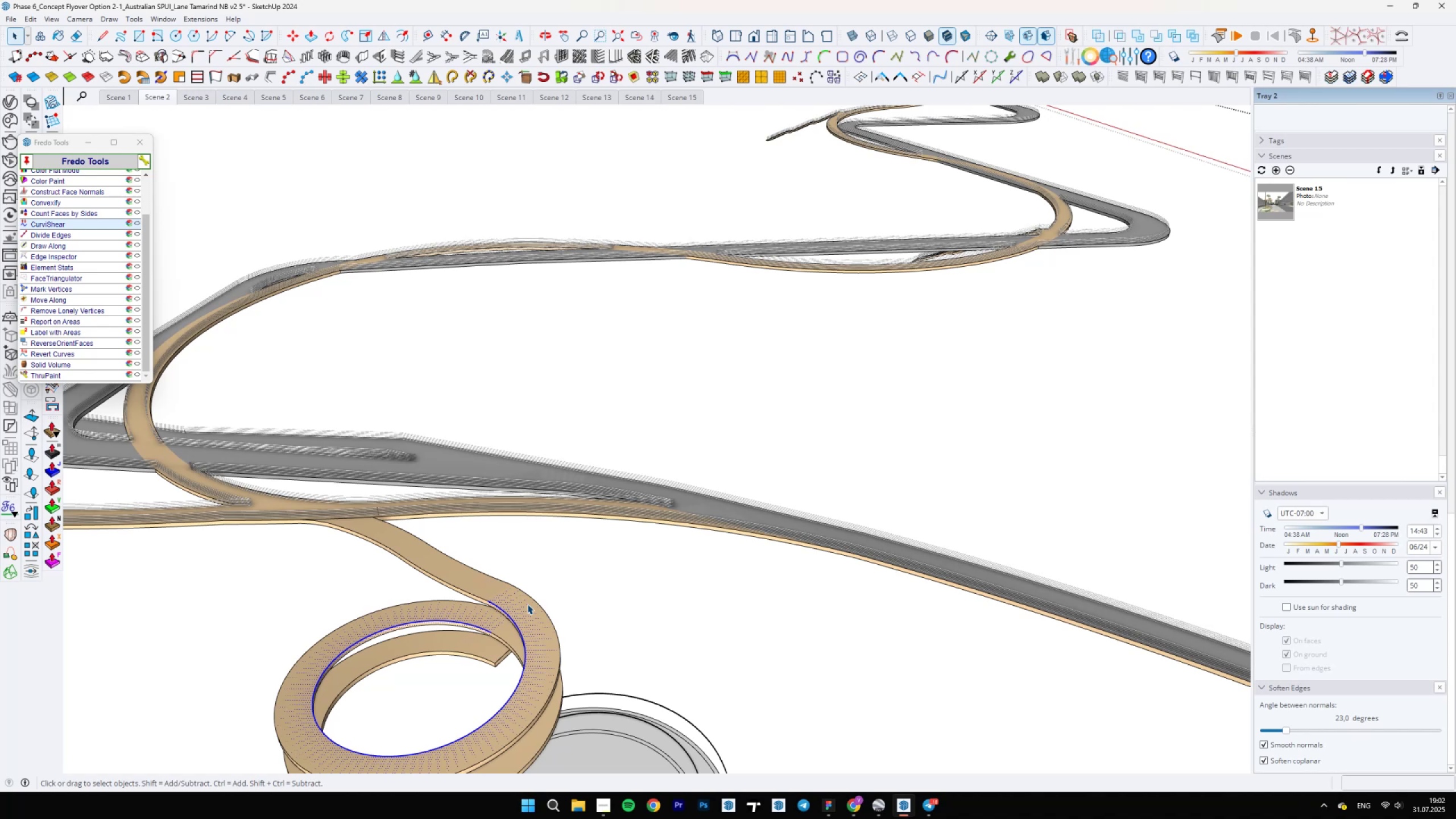 
scroll: coordinate [807, 423], scroll_direction: down, amount: 11.0
 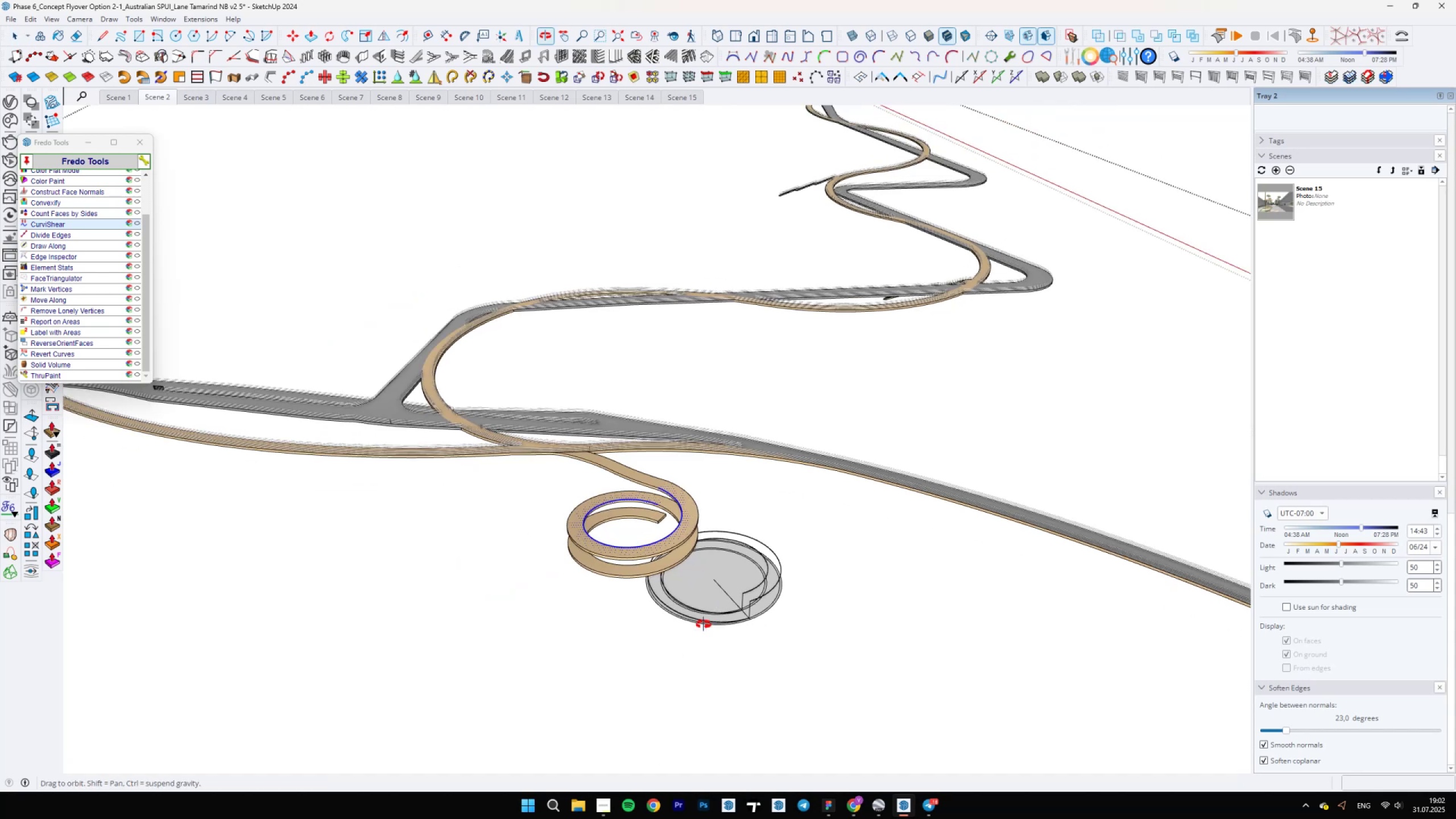 
scroll: coordinate [564, 681], scroll_direction: up, amount: 87.0
 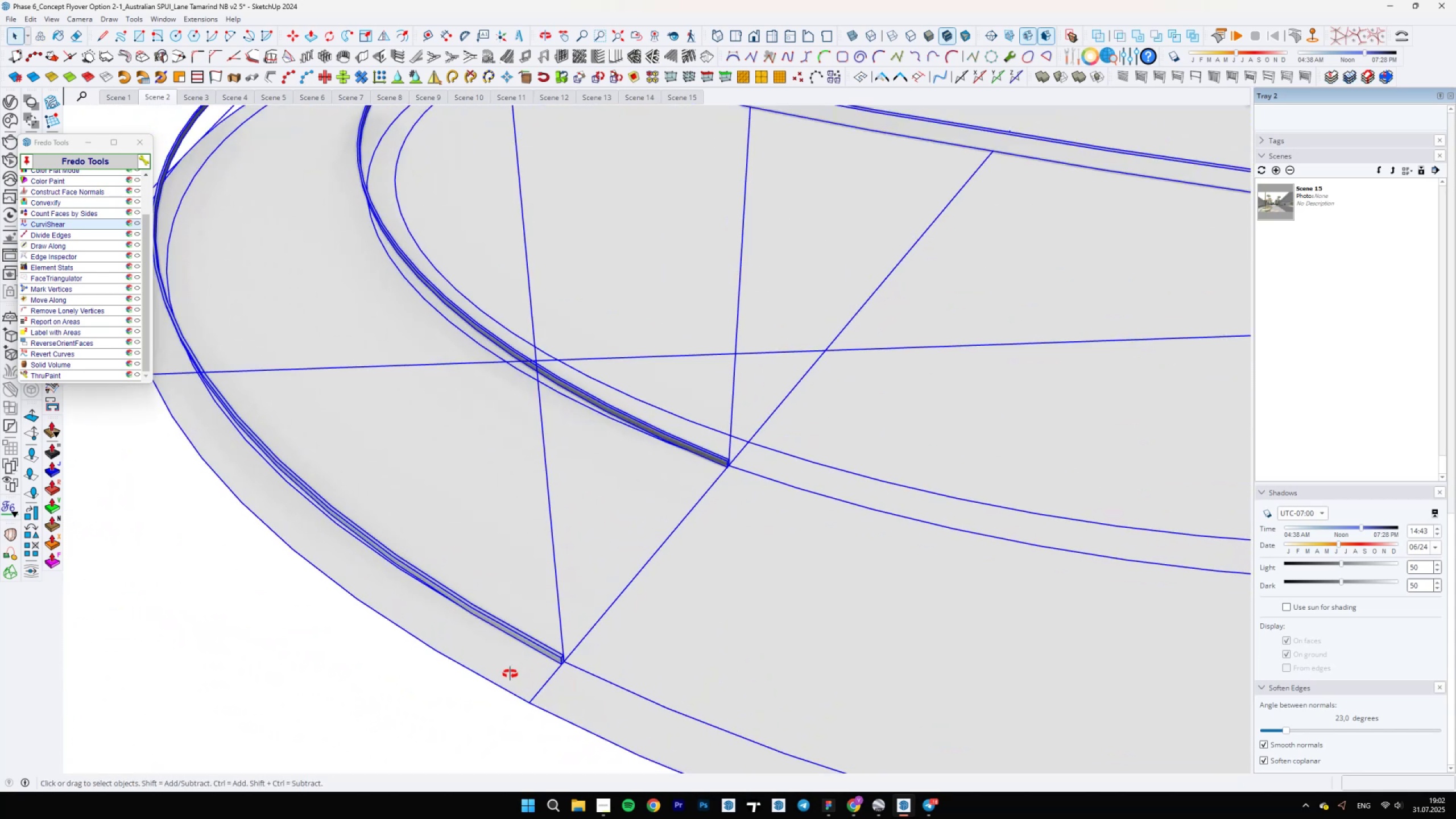 
key(M)
 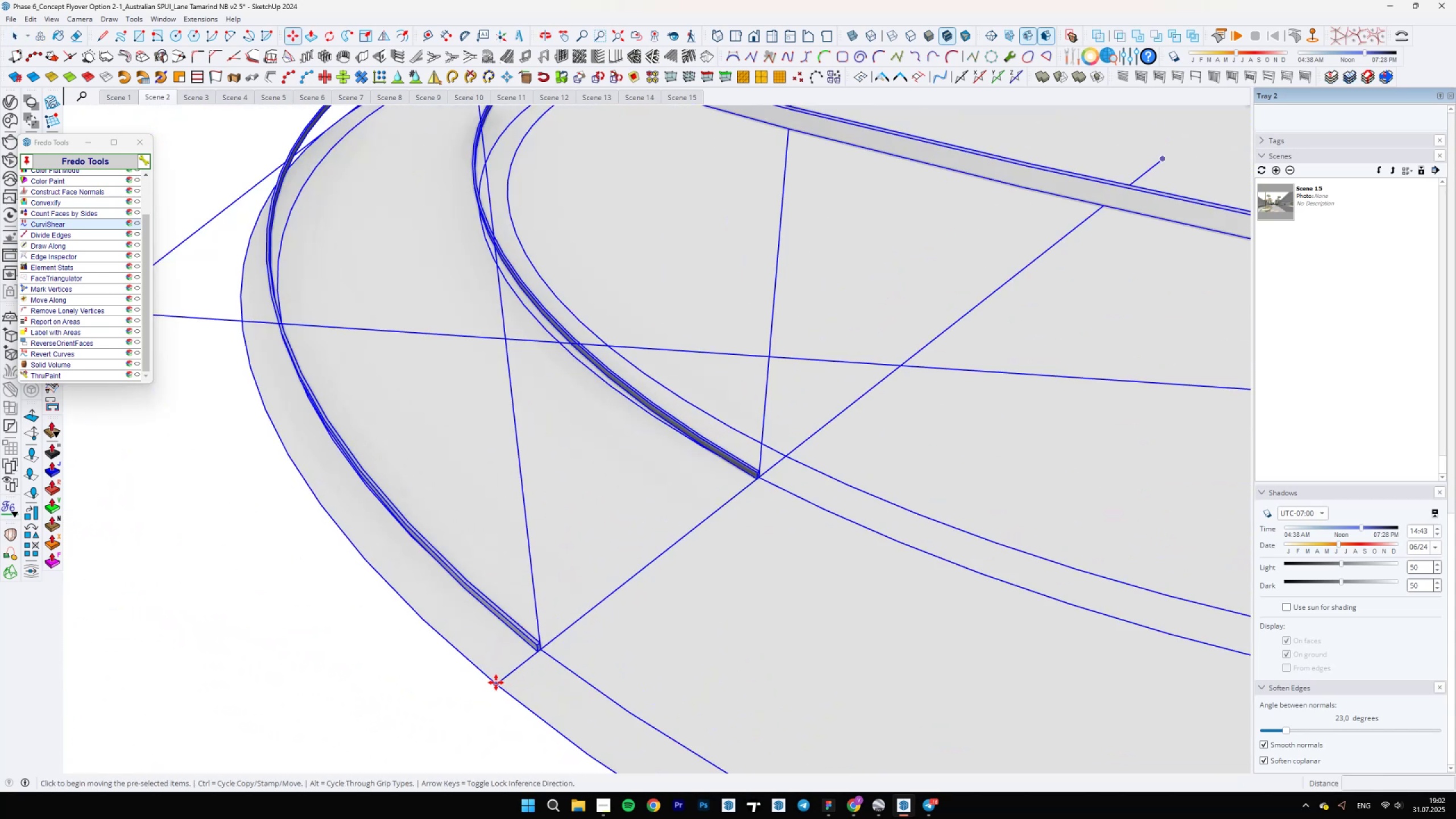 
left_click([496, 682])
 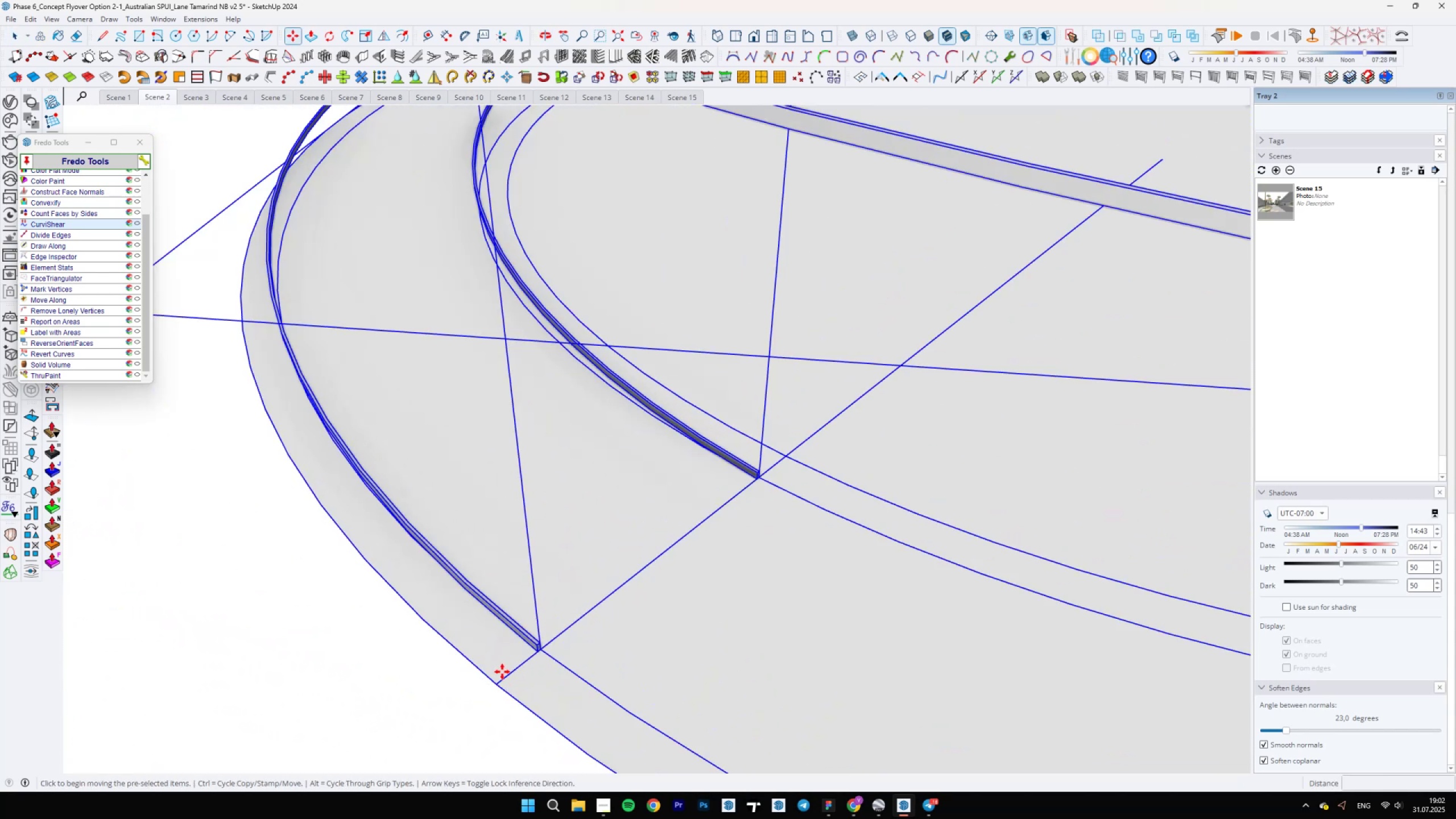 
scroll: coordinate [706, 261], scroll_direction: down, amount: 24.0
 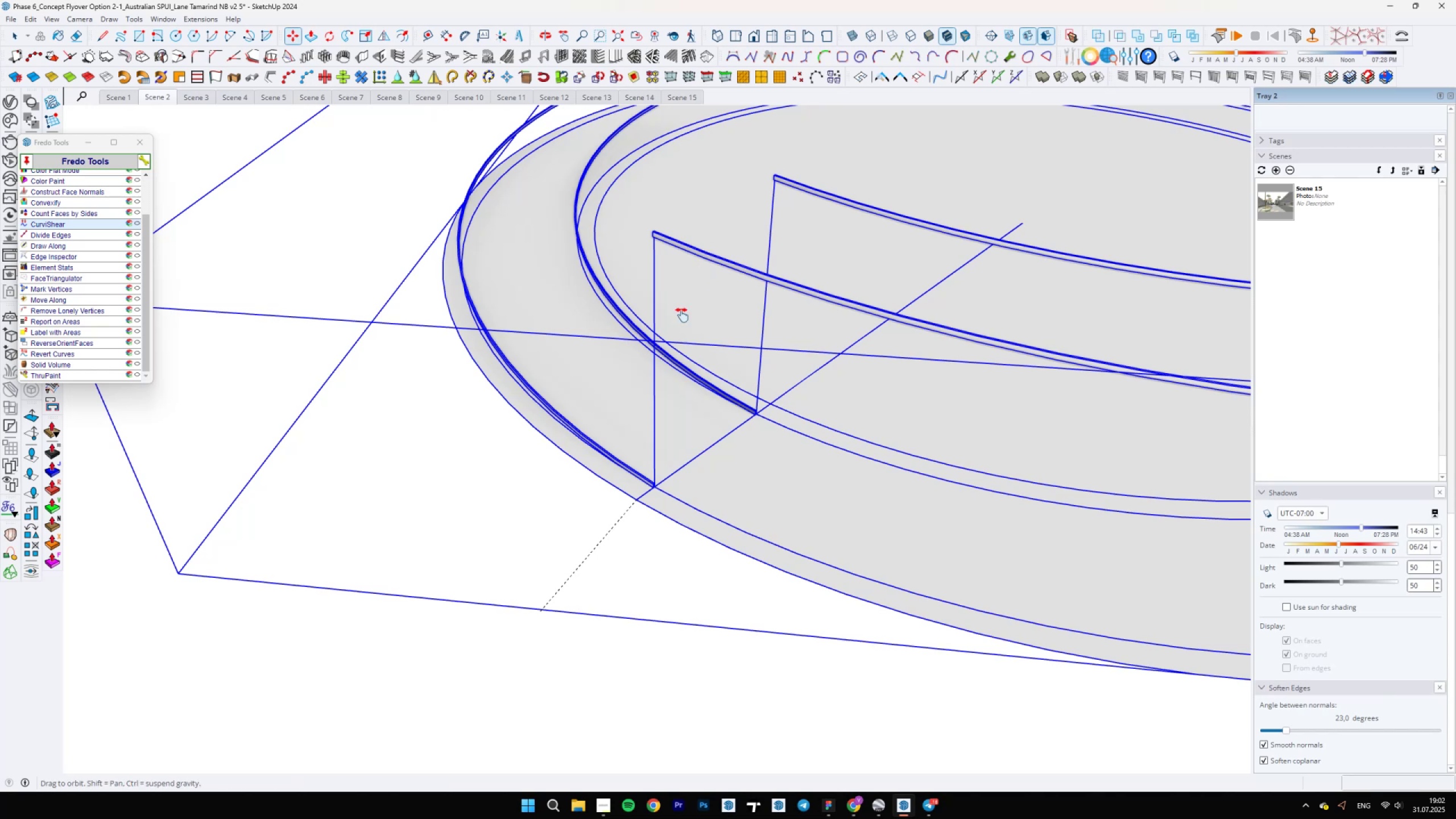 
hold_key(key=ShiftLeft, duration=0.89)
 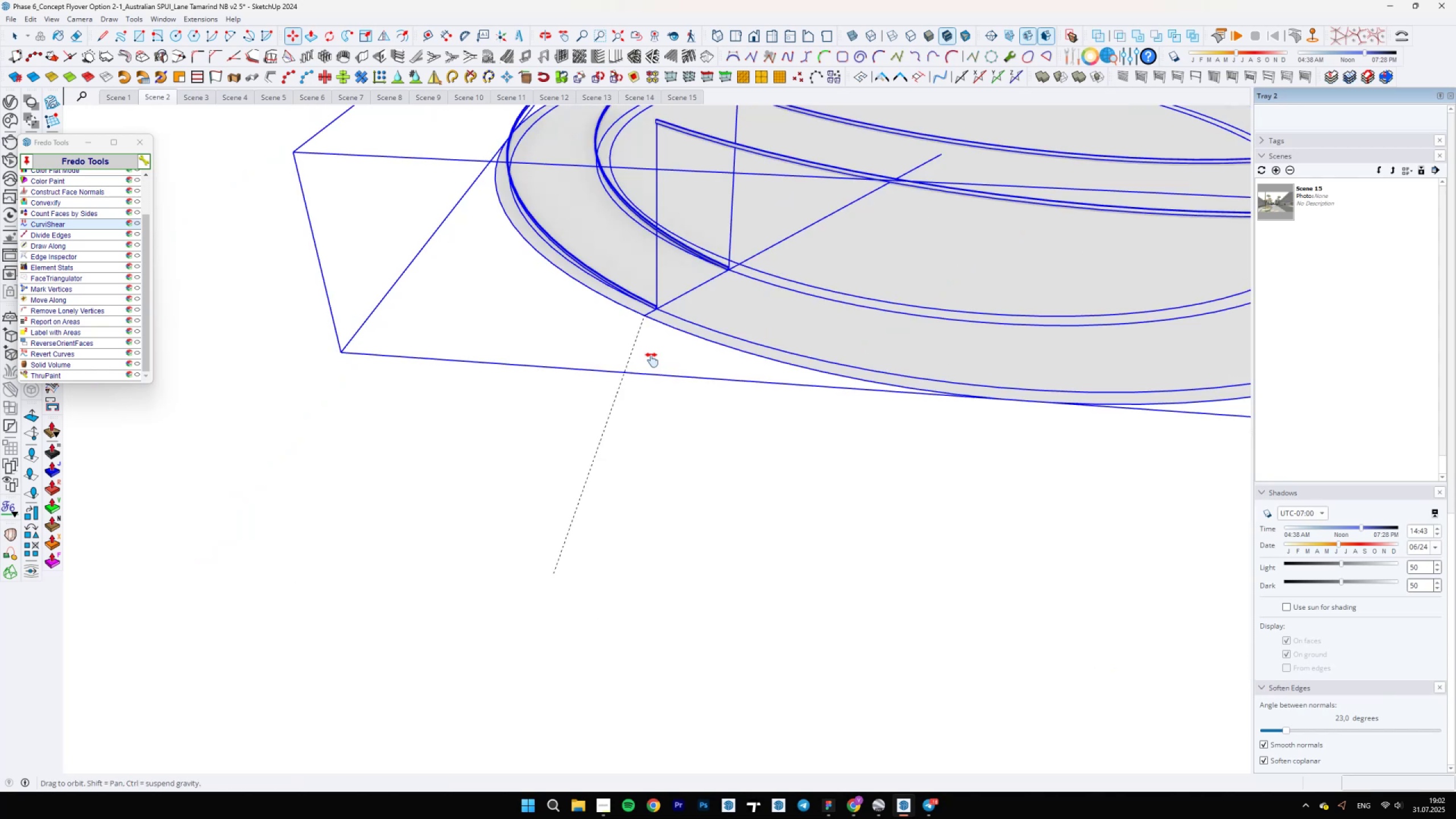 
scroll: coordinate [1445, 564], scroll_direction: down, amount: 31.0
 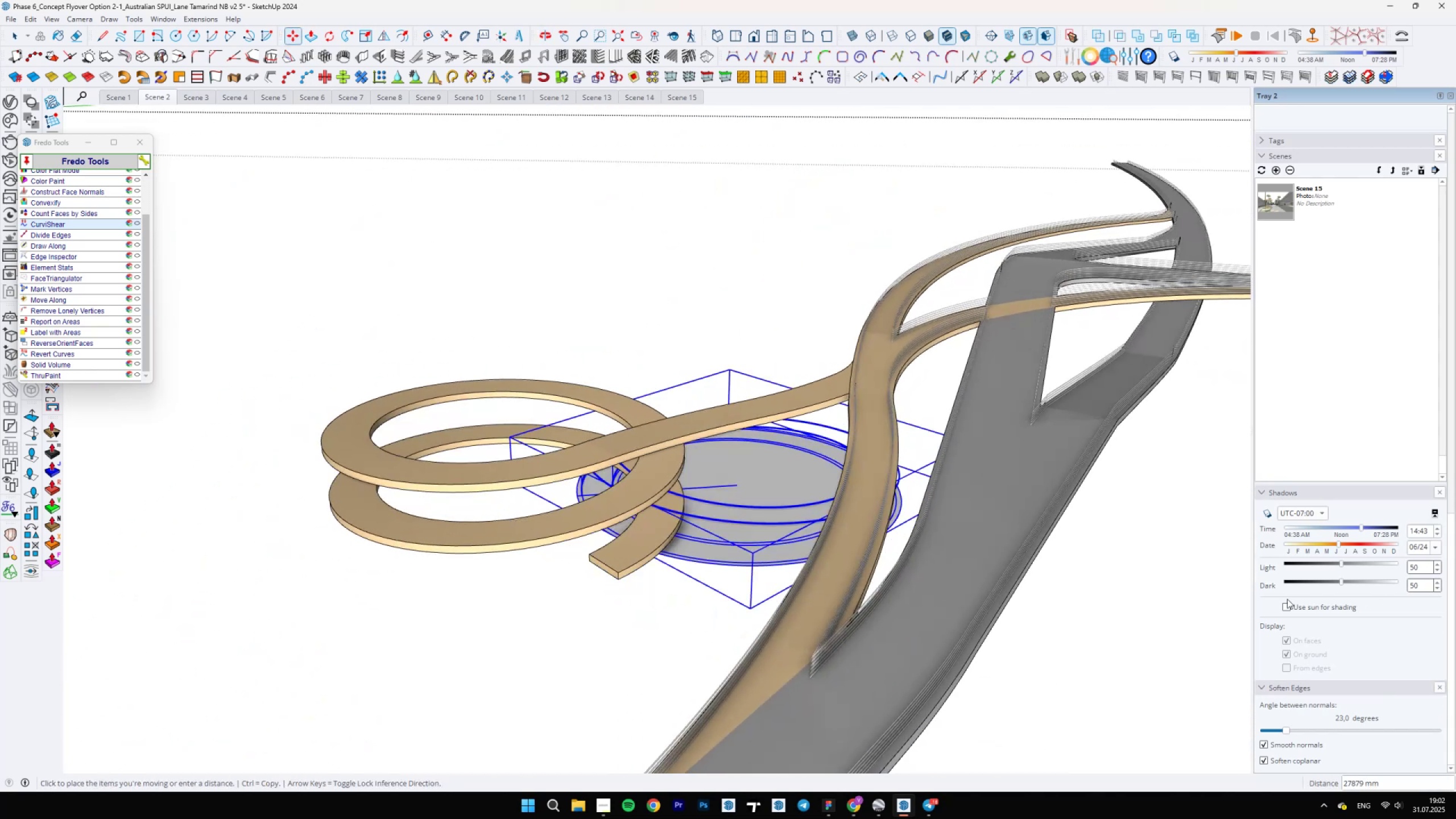 
scroll: coordinate [1453, 497], scroll_direction: up, amount: 10.0
 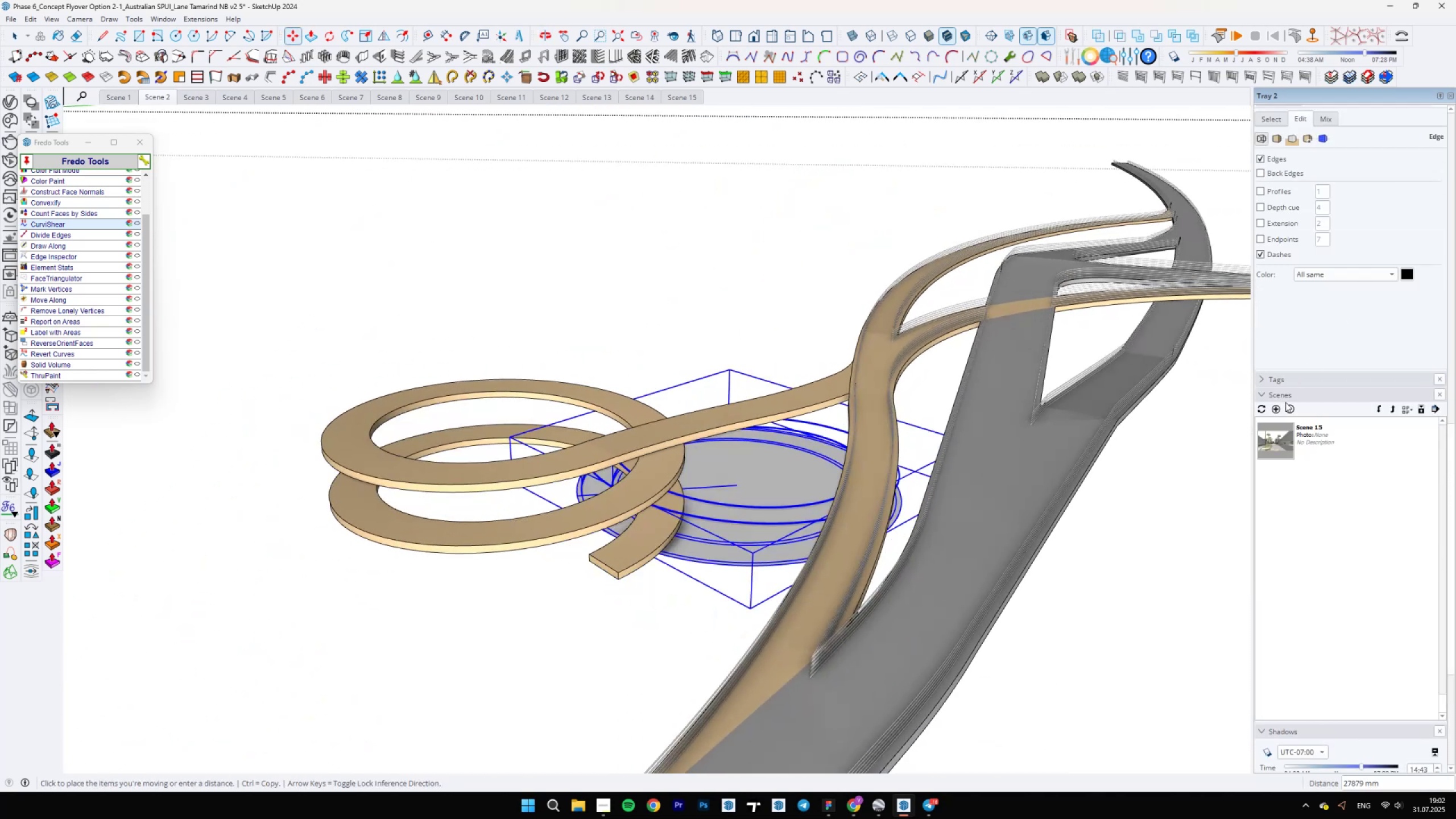 
left_click([1289, 397])
 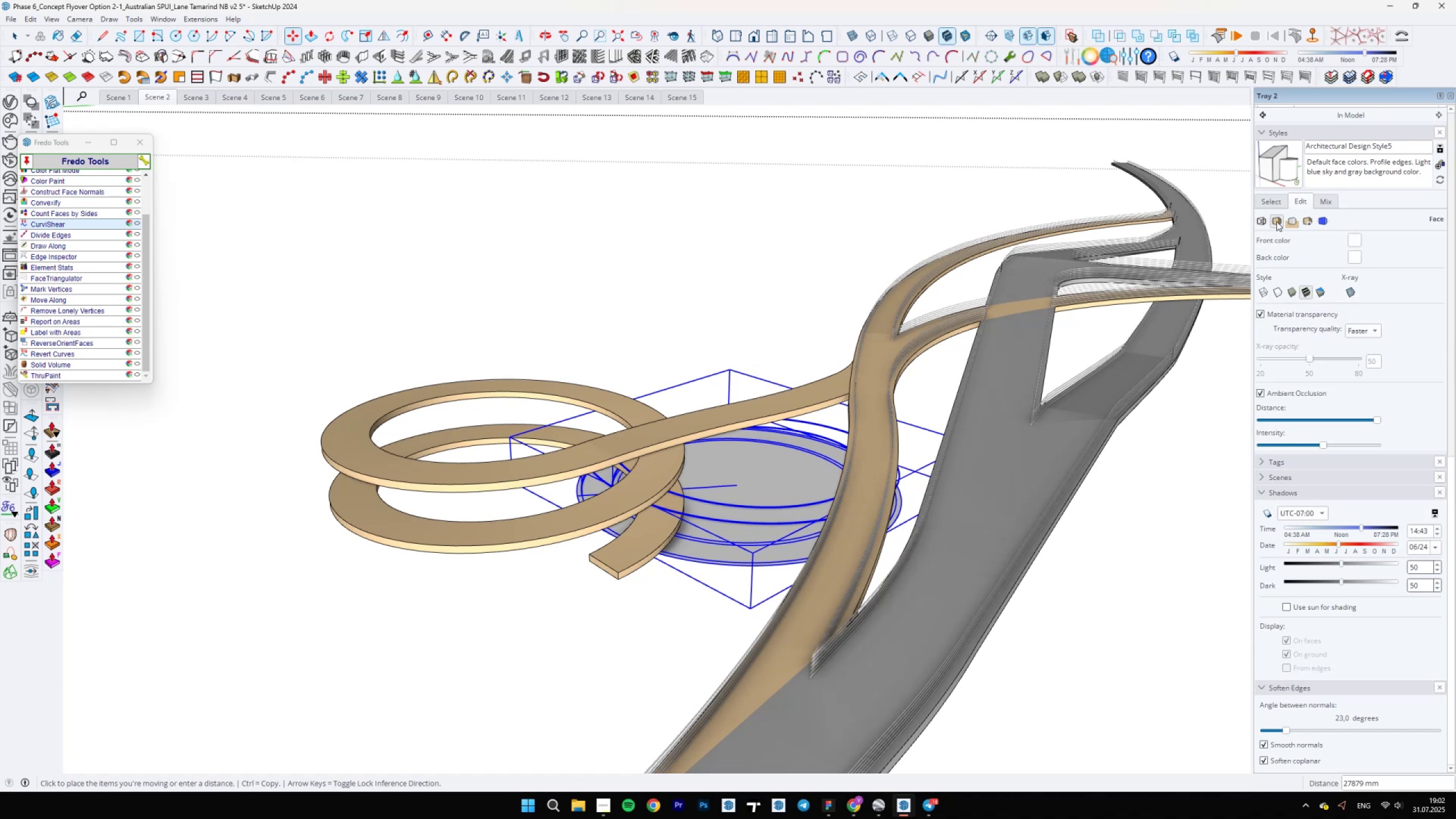 
double_click([1259, 313])
 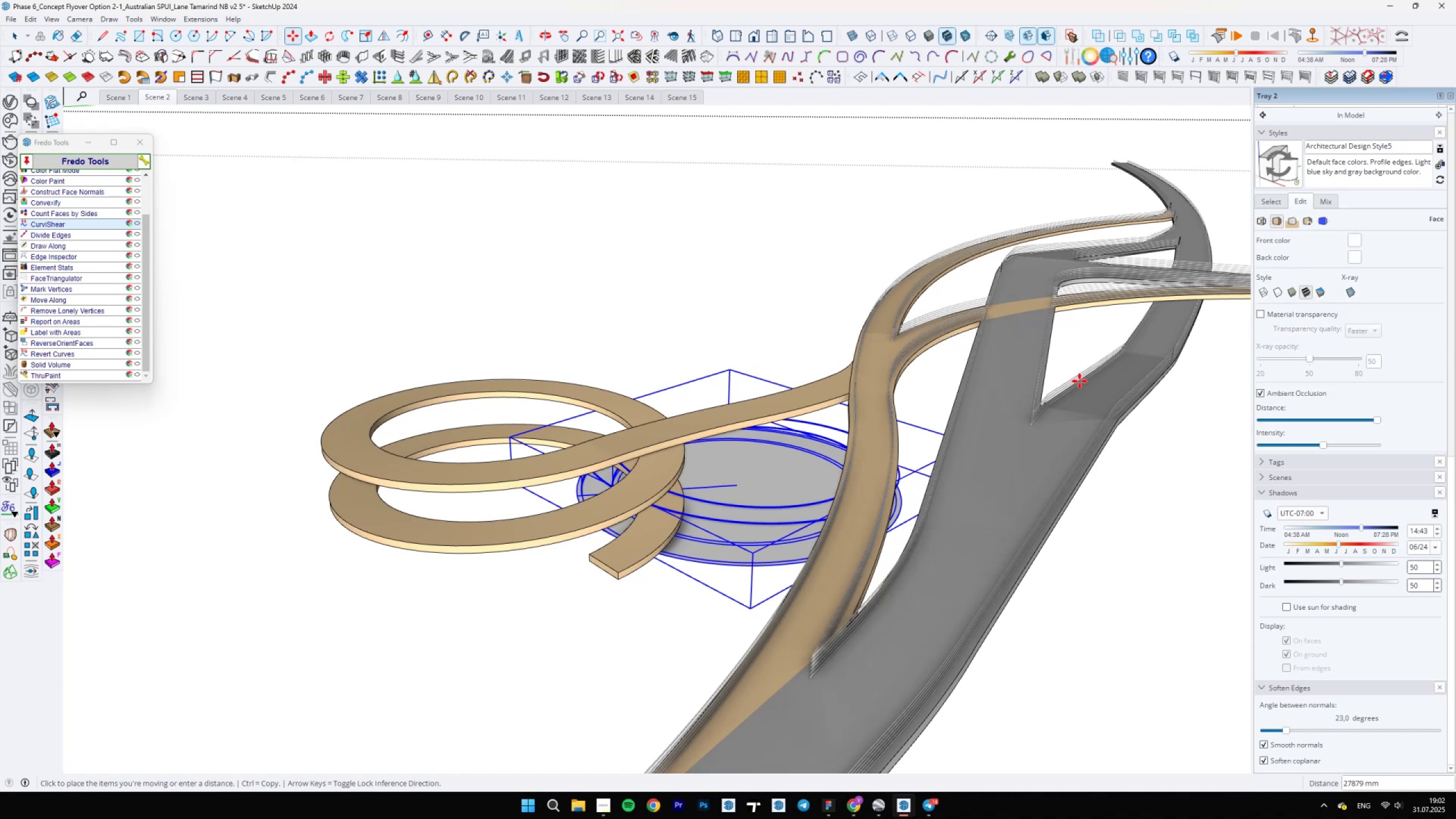 
scroll: coordinate [628, 548], scroll_direction: up, amount: 21.0
 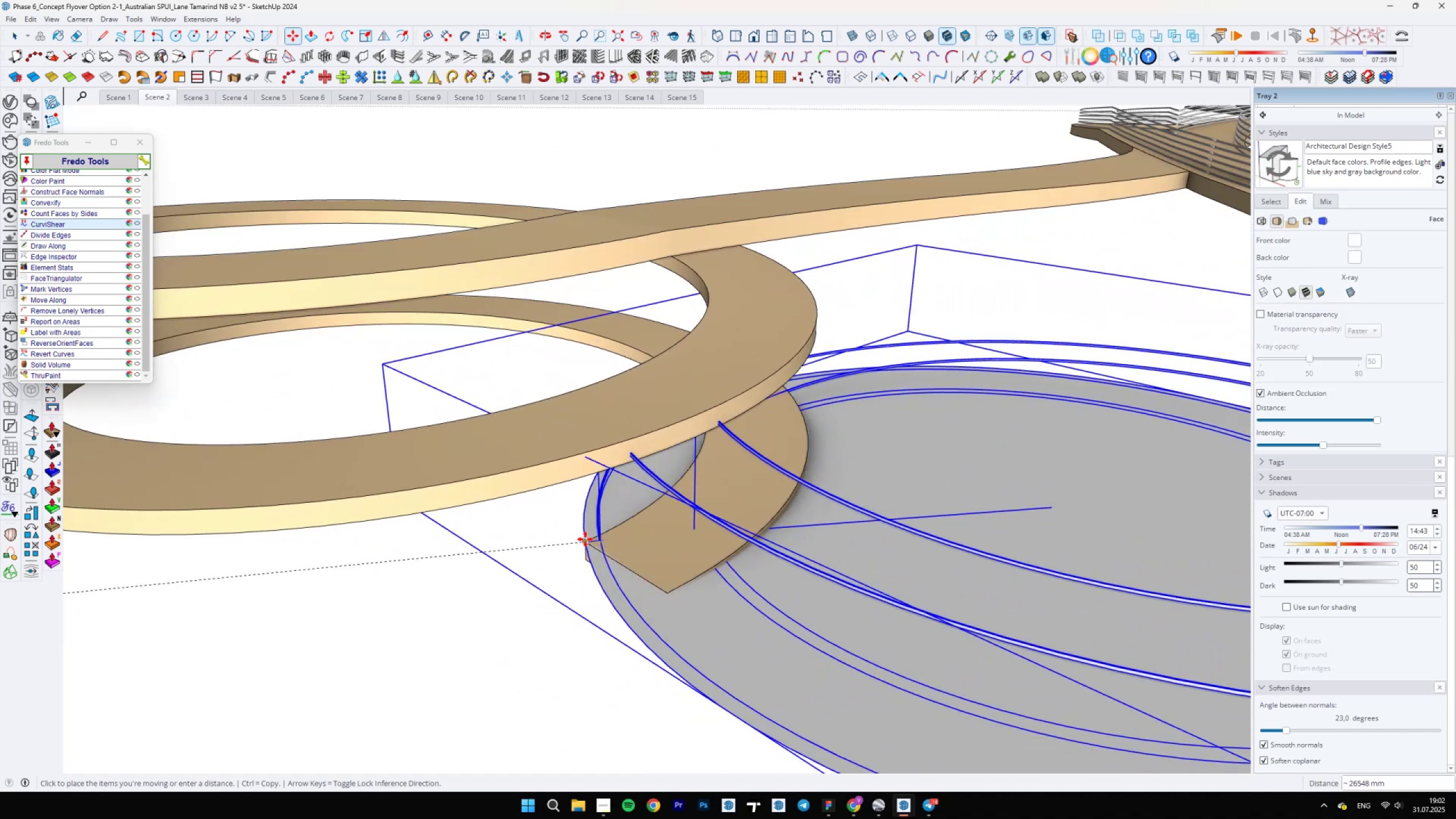 
left_click([587, 540])
 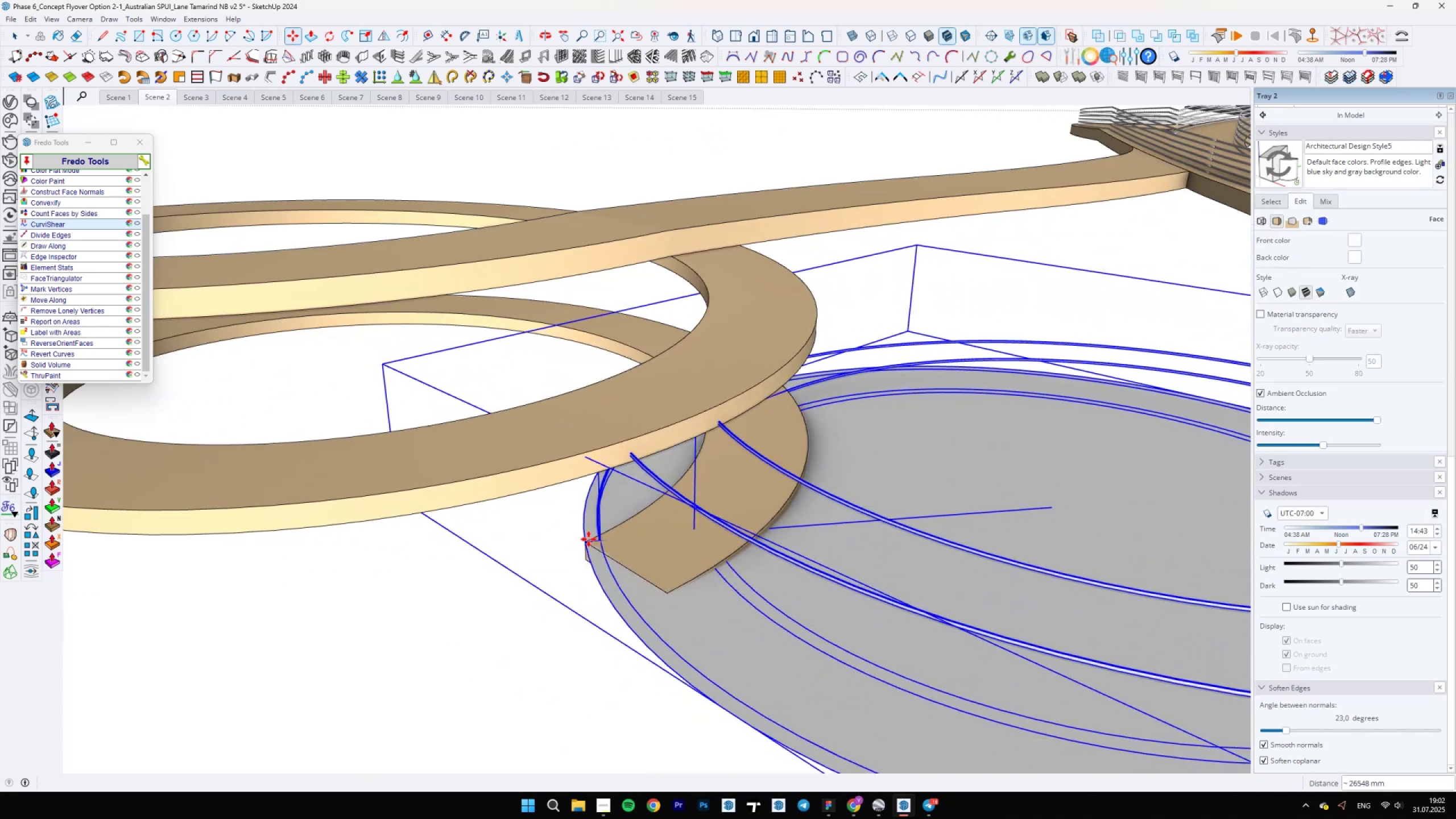 
scroll: coordinate [591, 536], scroll_direction: up, amount: 9.0
 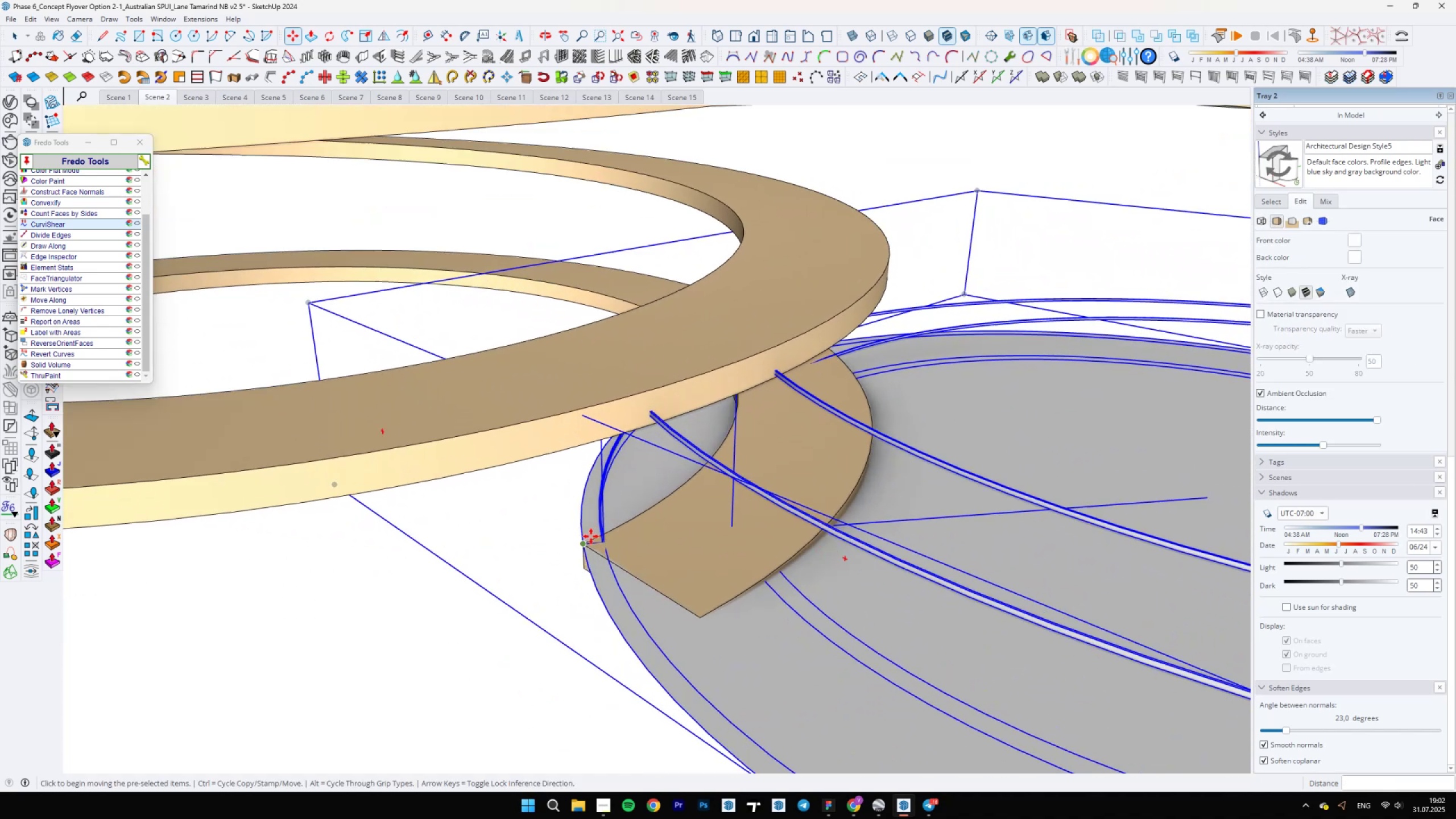 
key(Q)
 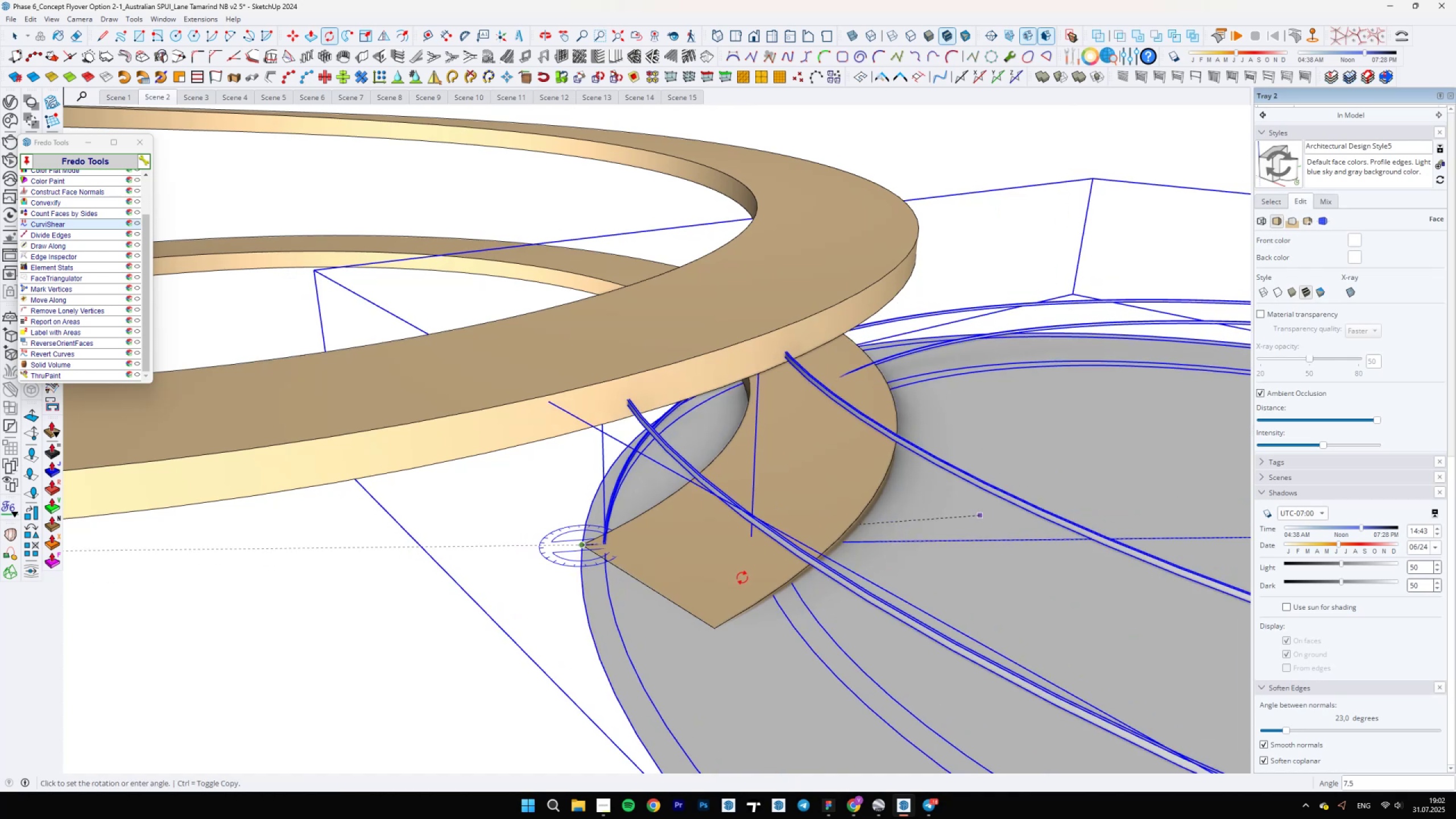 
left_click([713, 628])
 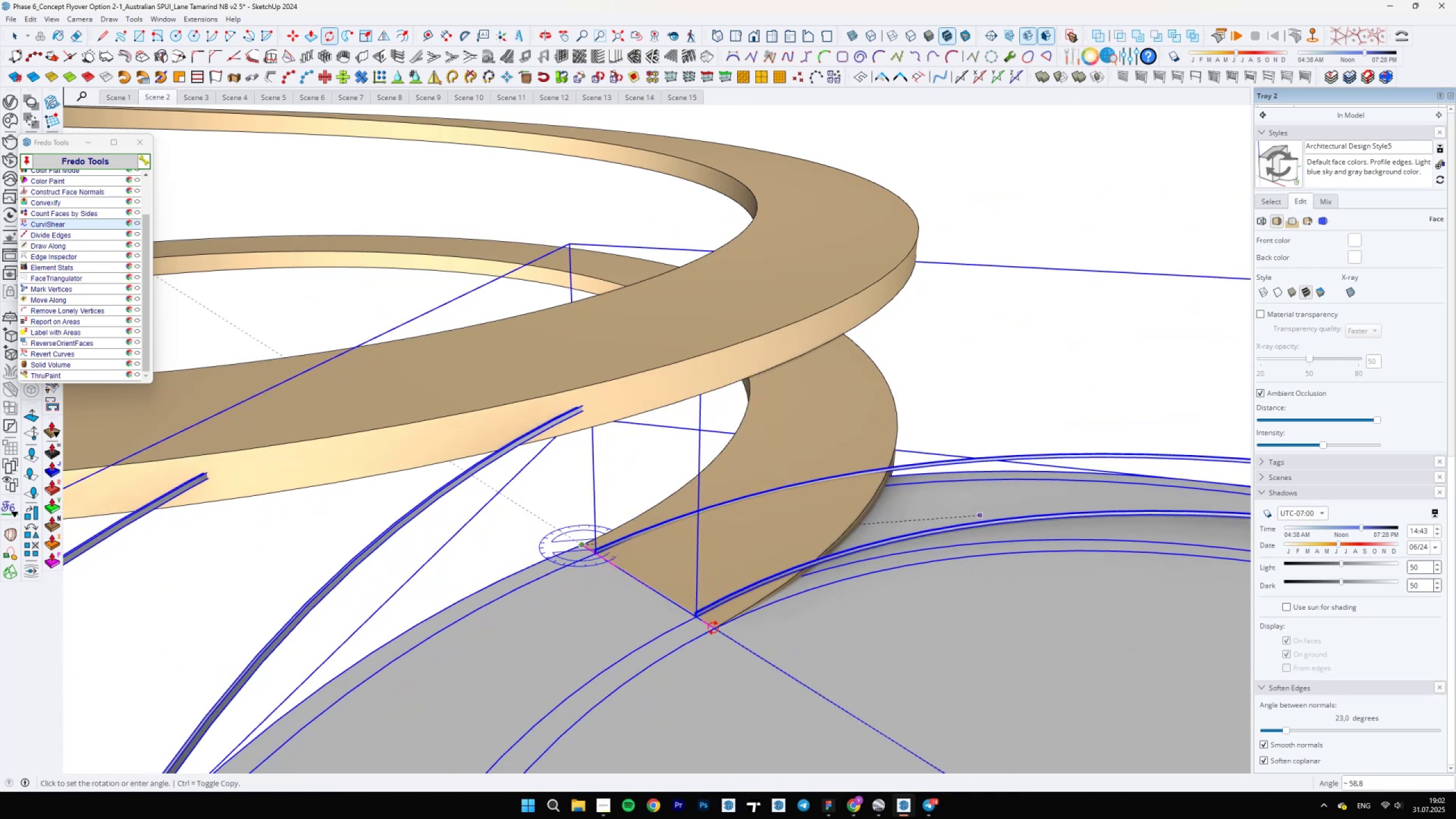 
key(Space)
 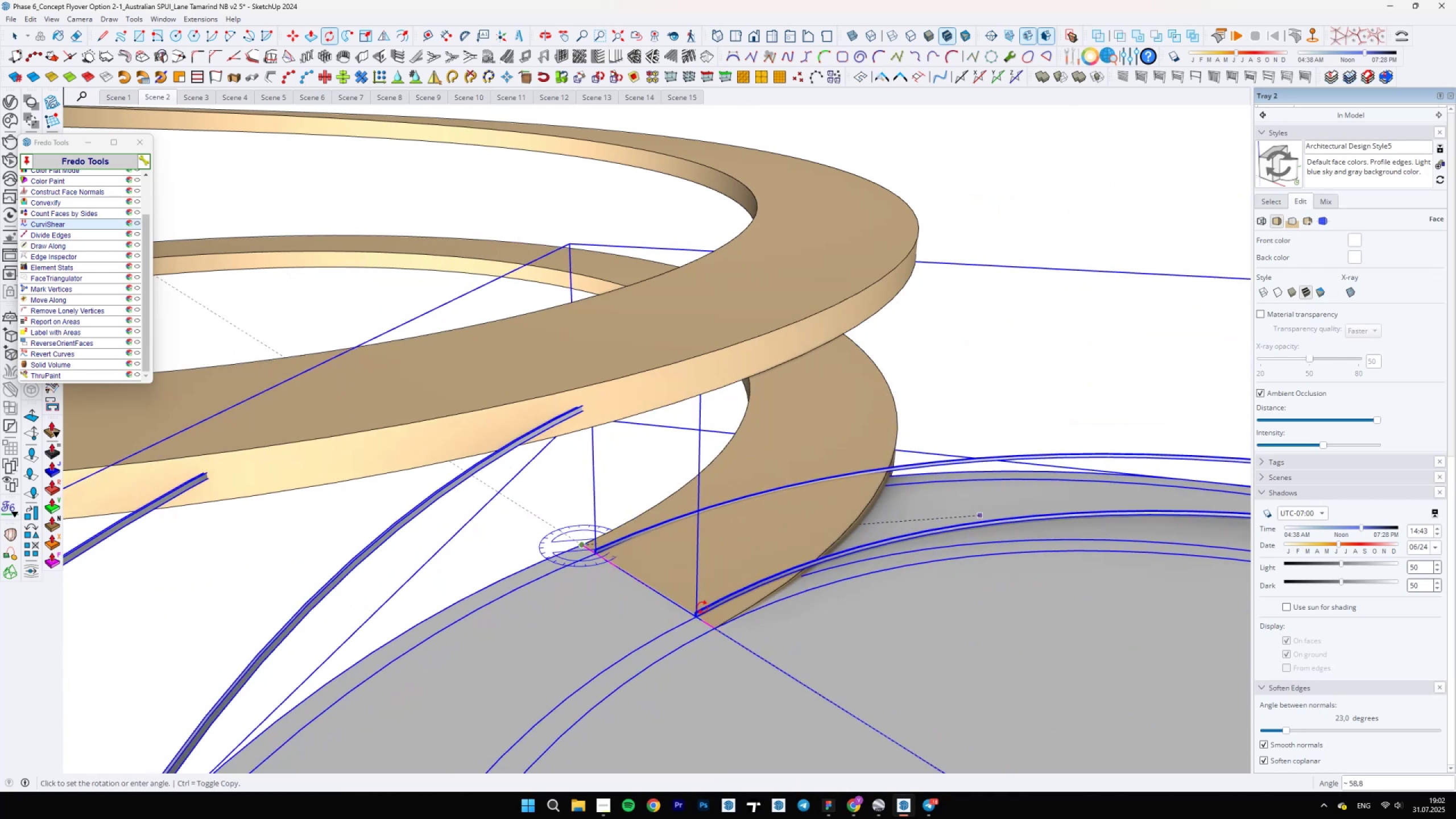 
scroll: coordinate [657, 557], scroll_direction: down, amount: 16.0
 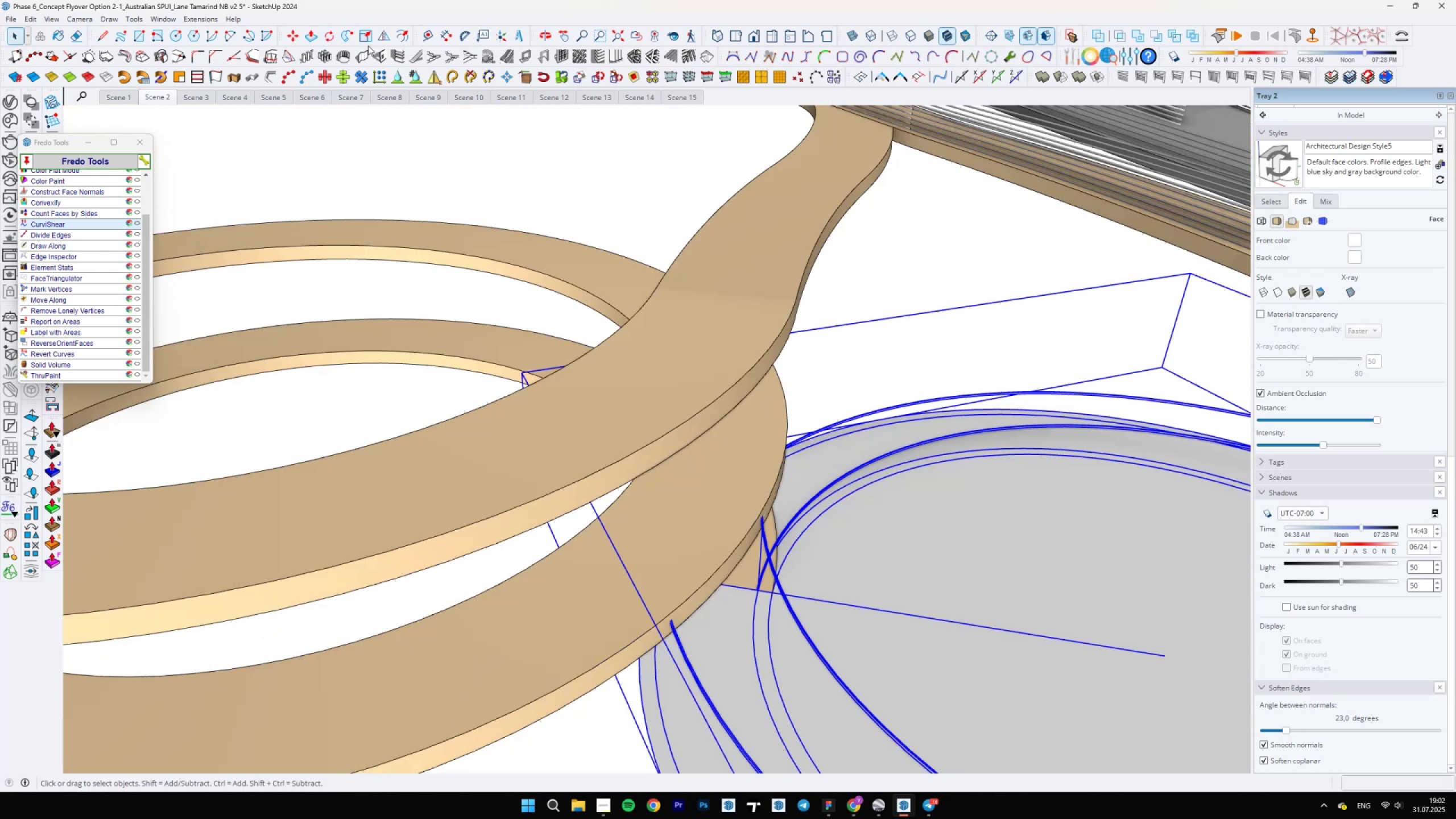 
left_click([387, 35])
 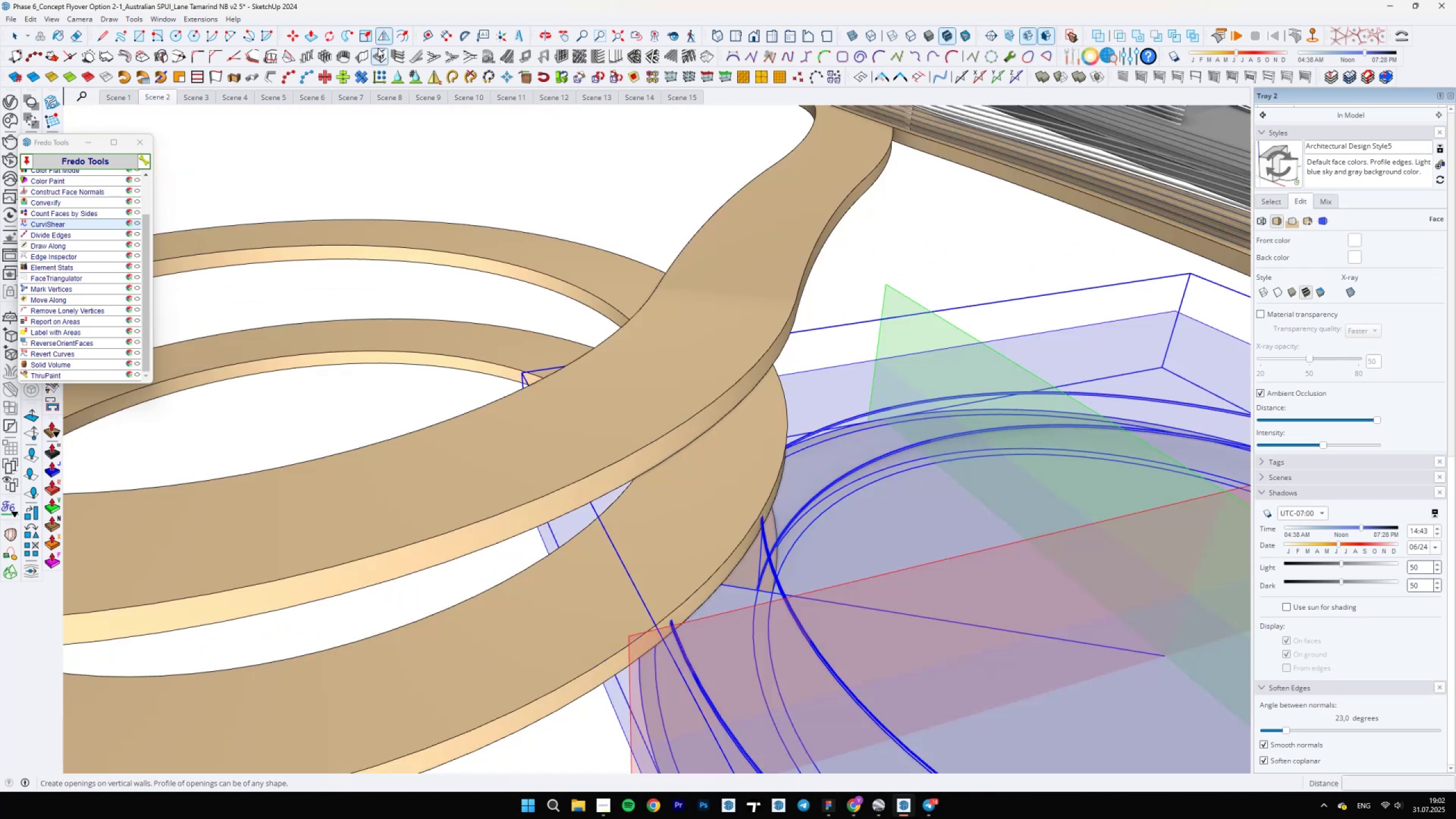 
scroll: coordinate [440, 248], scroll_direction: down, amount: 5.0
 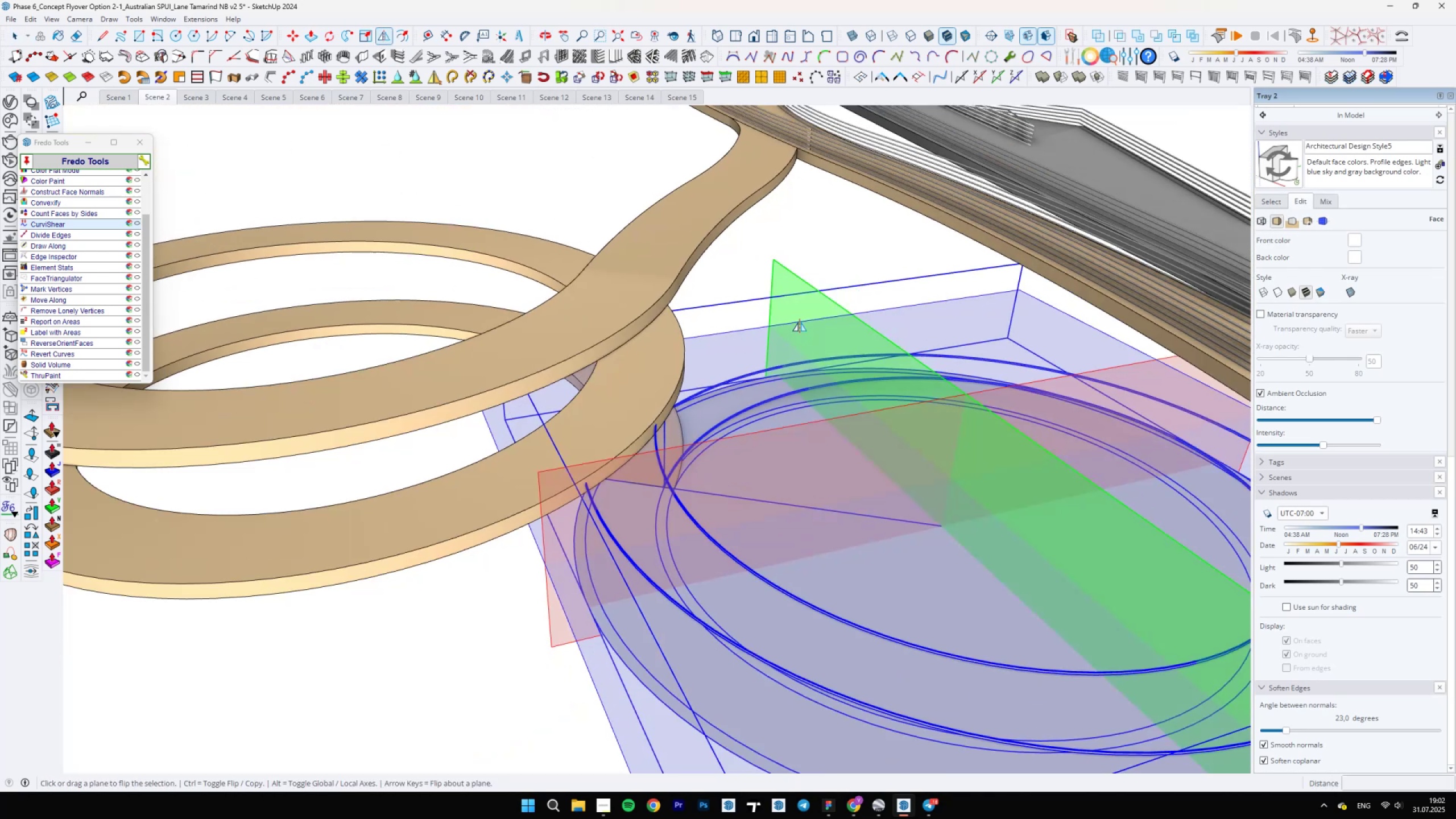 
left_click([800, 313])
 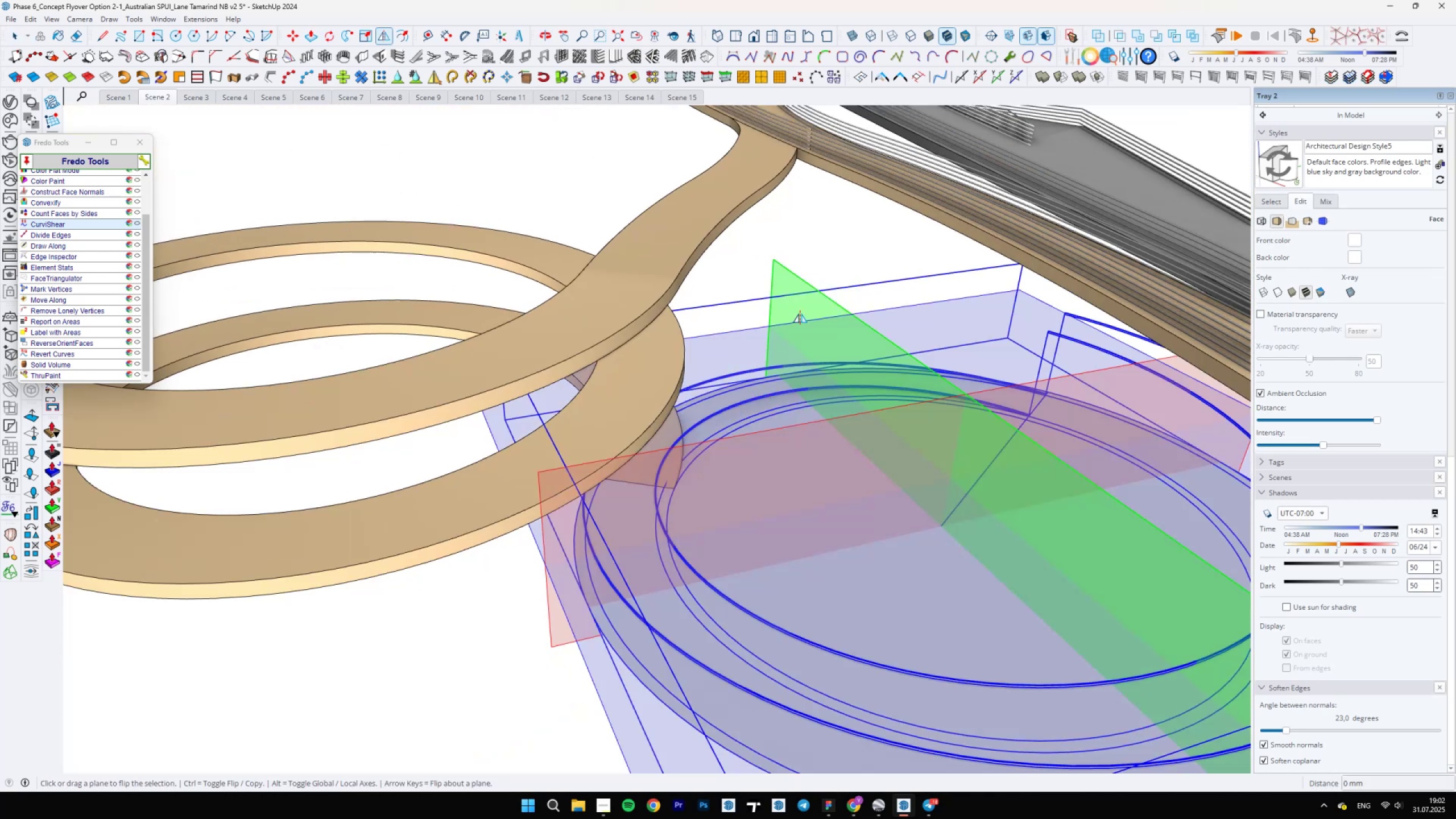 
key(Space)
 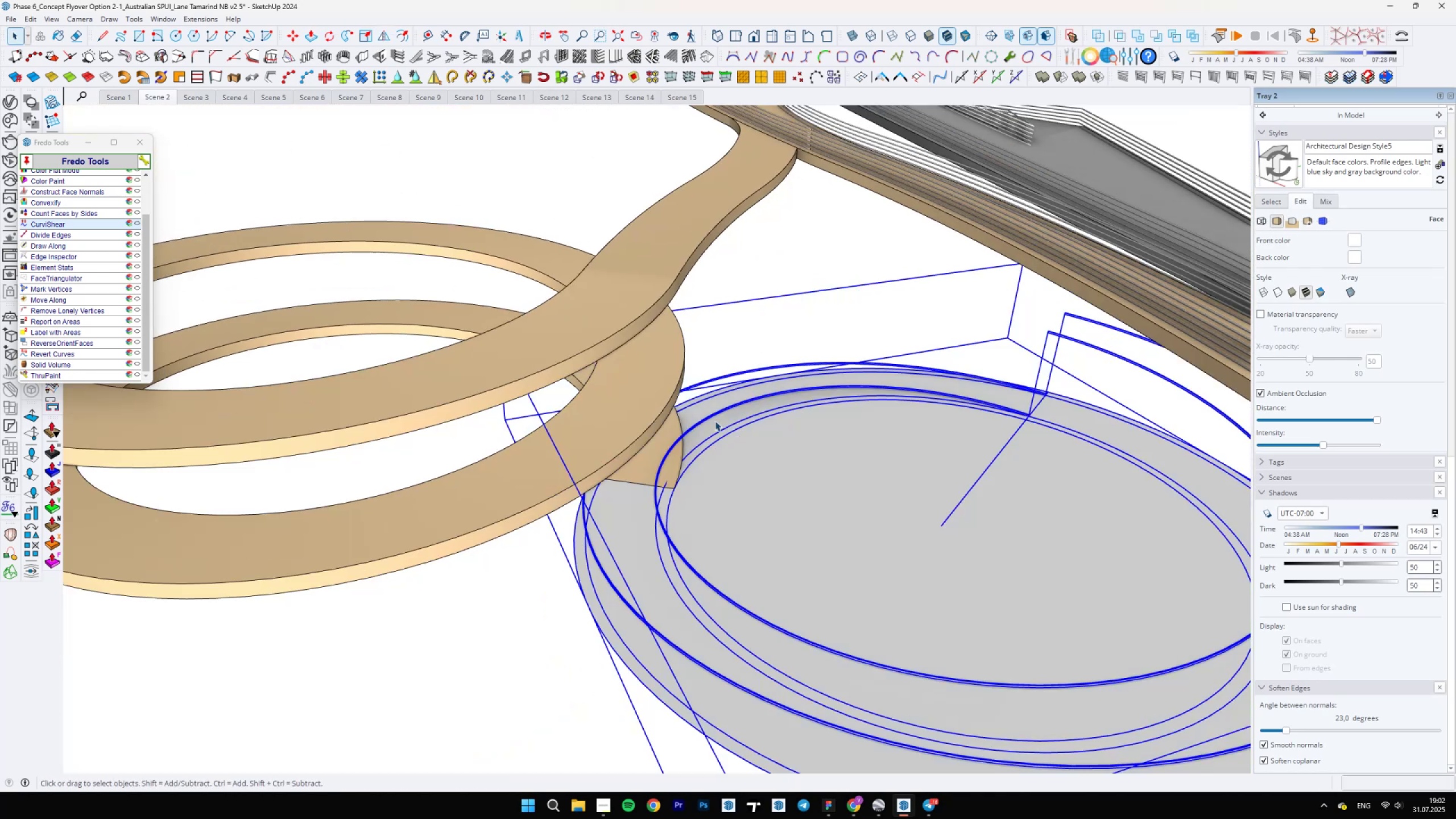 
scroll: coordinate [528, 465], scroll_direction: down, amount: 5.0
 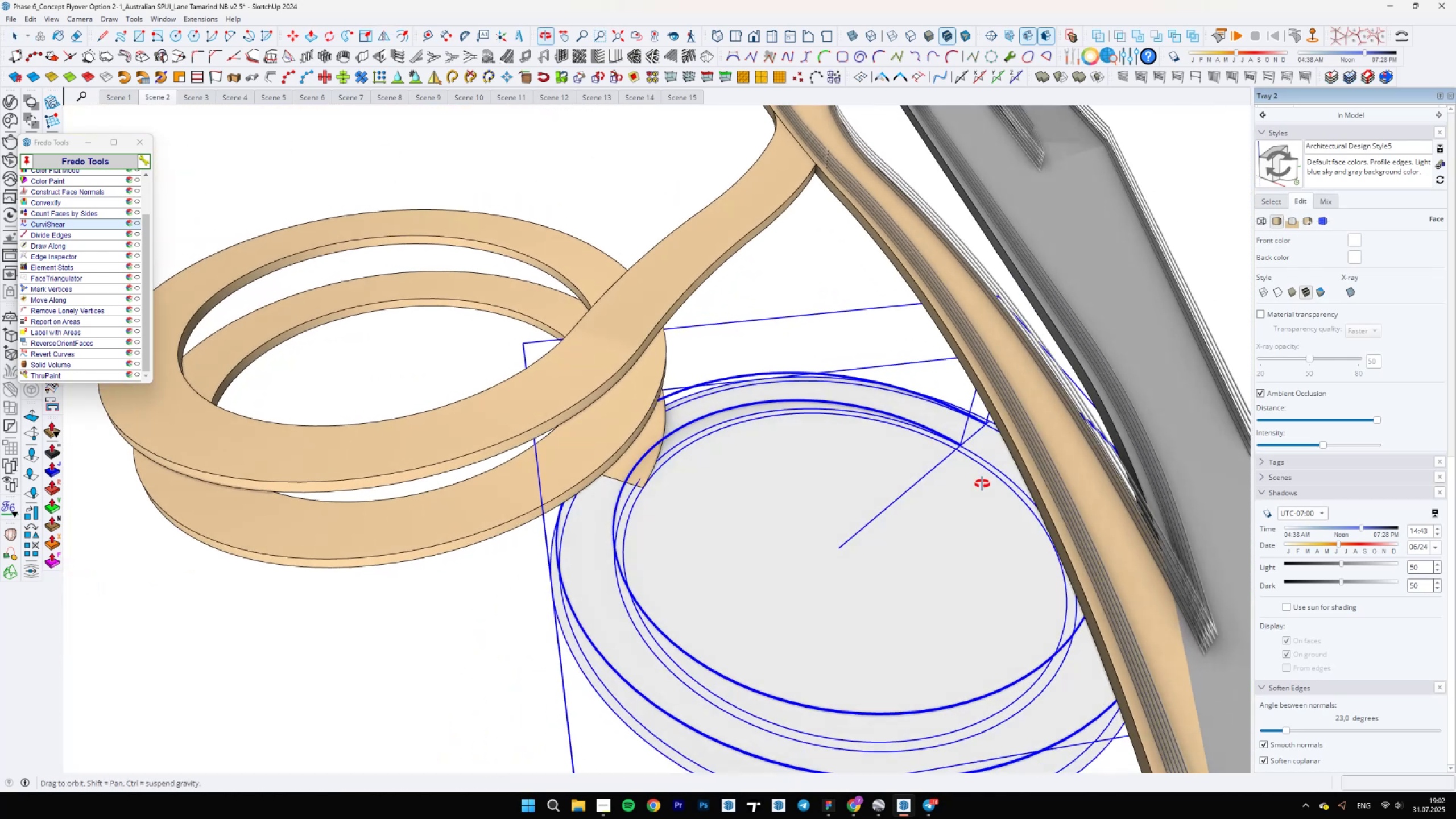 
scroll: coordinate [949, 383], scroll_direction: up, amount: 23.0
 